 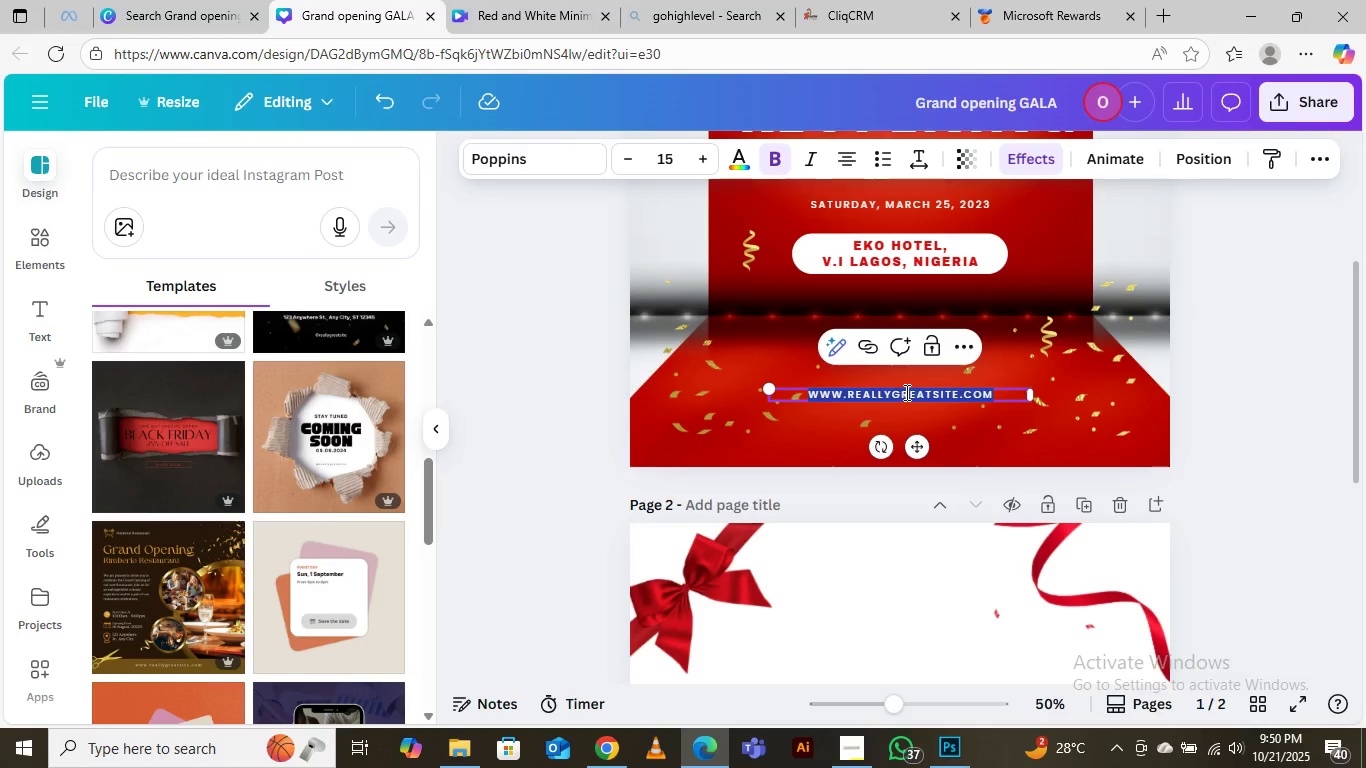 
key(Control+V)
 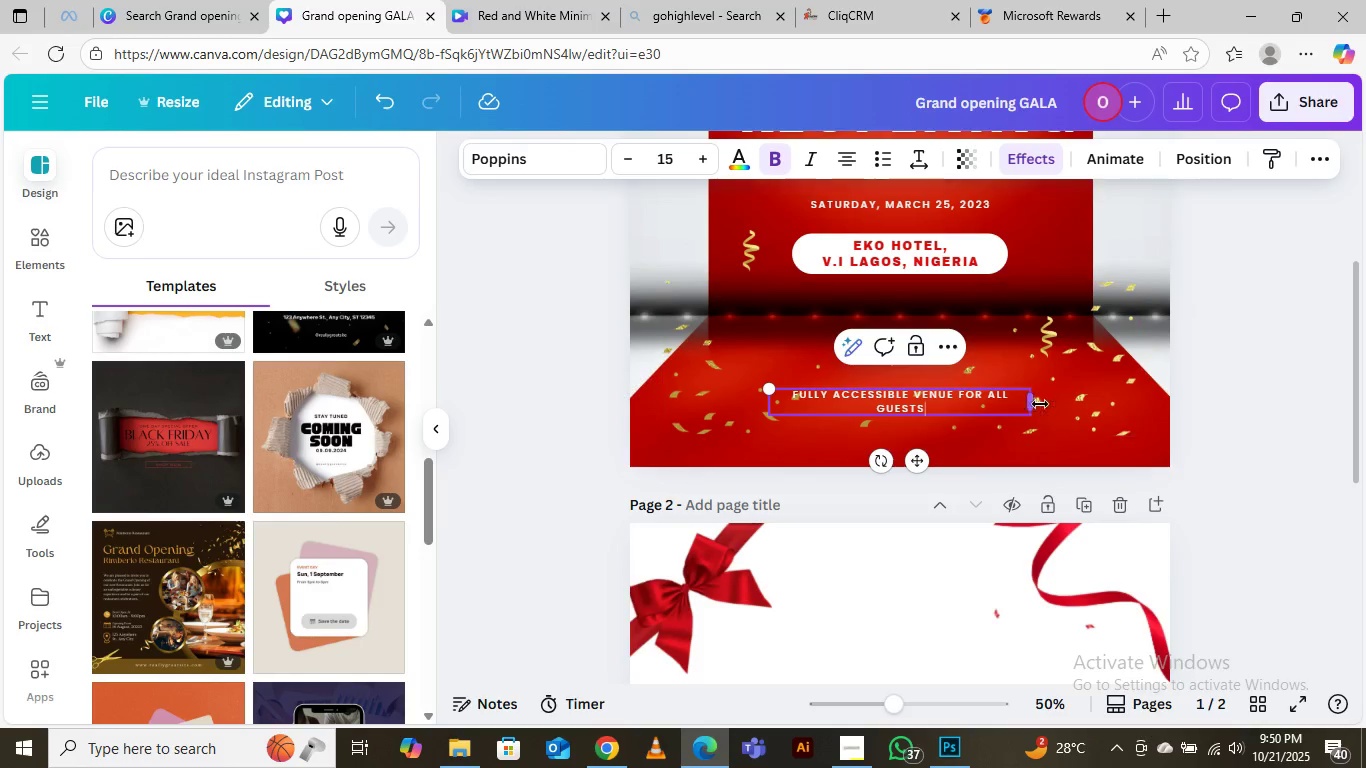 
left_click_drag(start_coordinate=[1031, 402], to_coordinate=[1066, 396])
 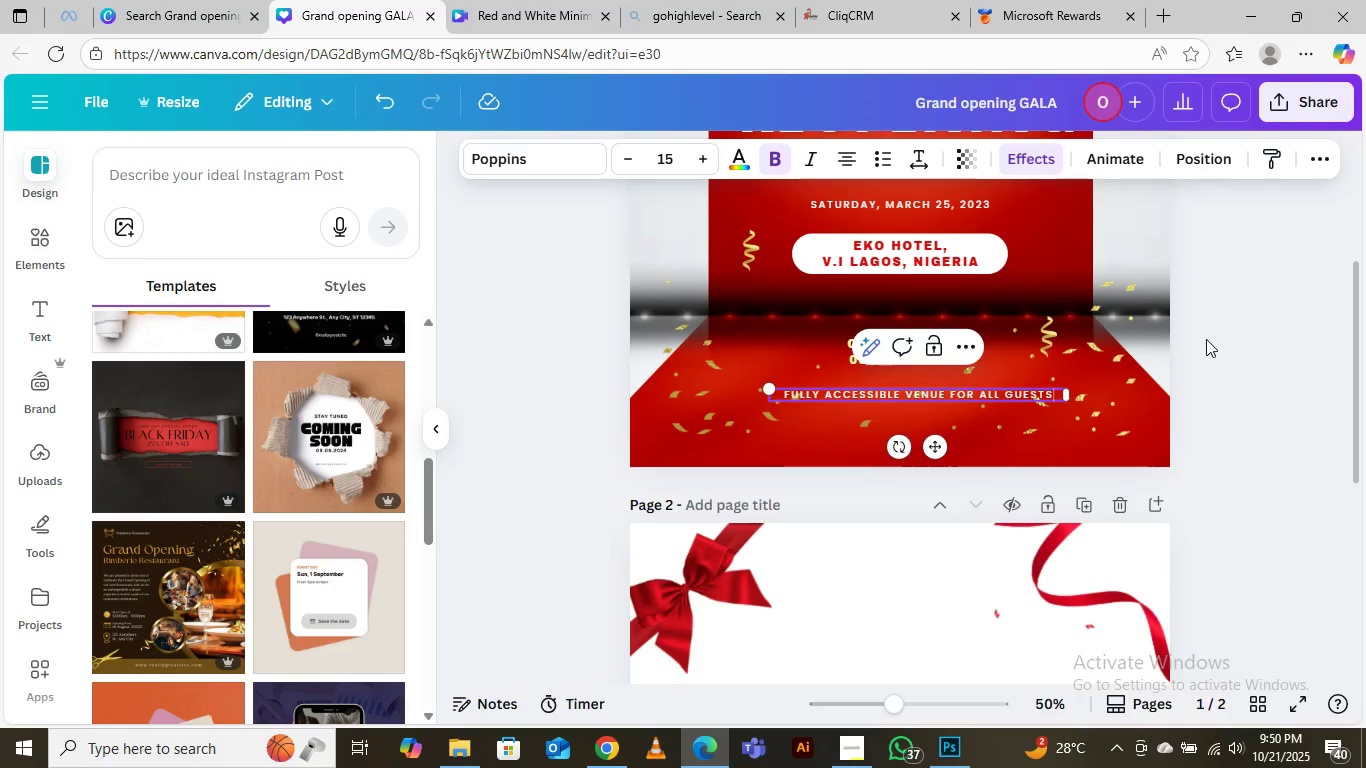 
left_click([1206, 339])
 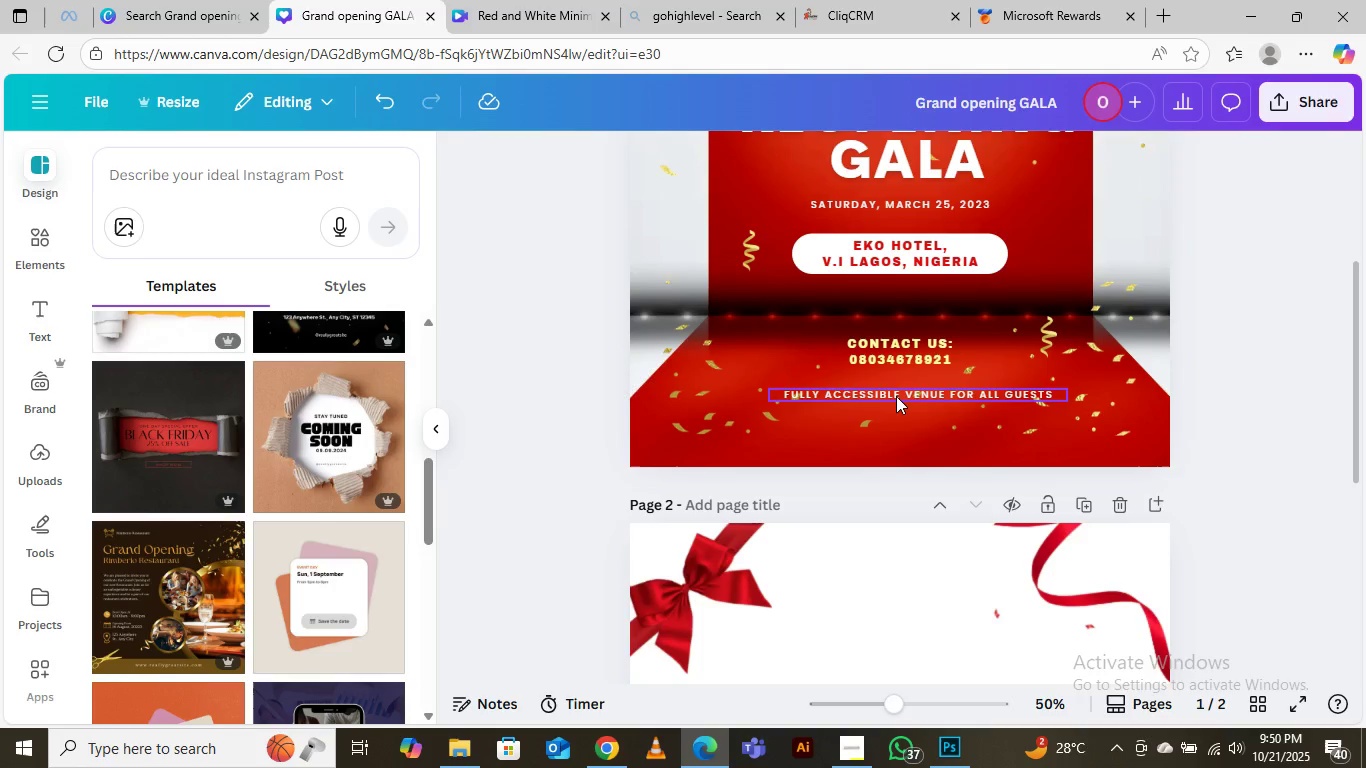 
left_click_drag(start_coordinate=[897, 396], to_coordinate=[878, 404])
 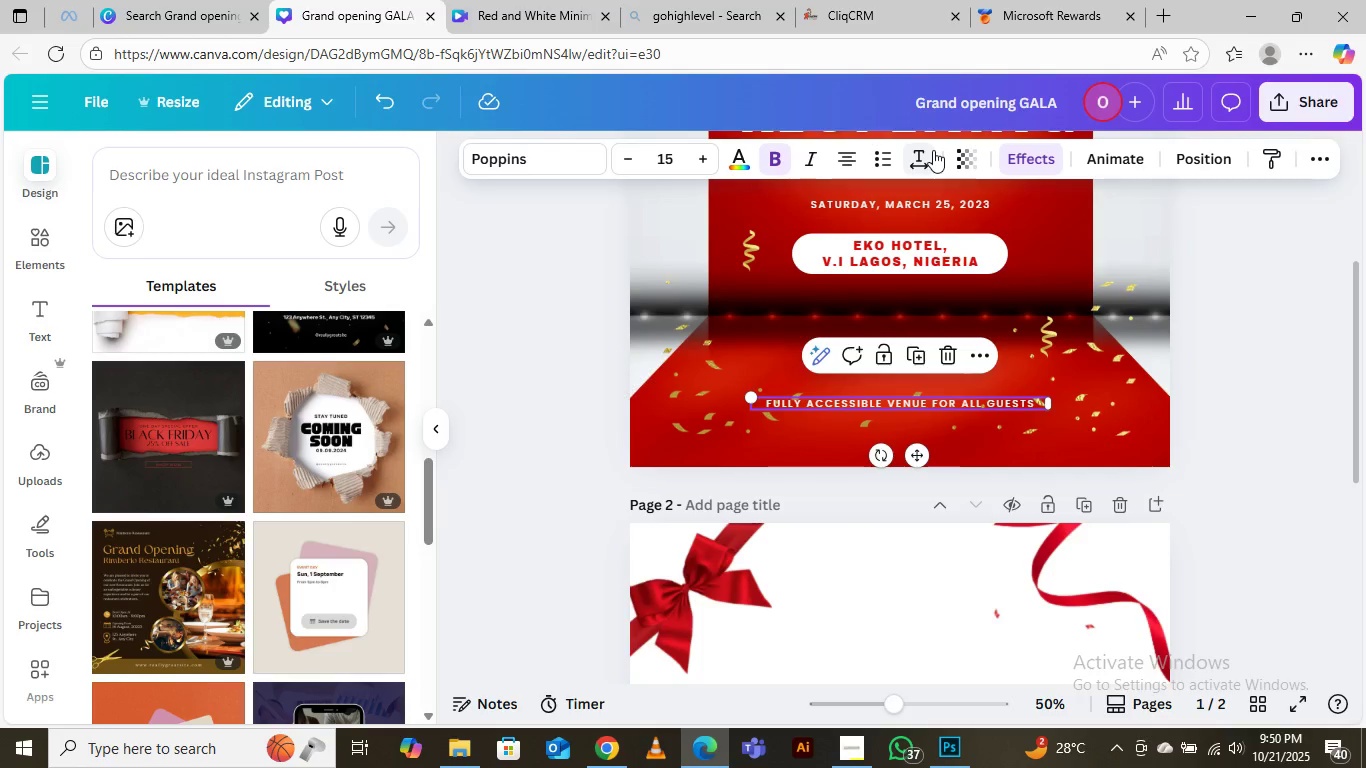 
left_click([916, 157])
 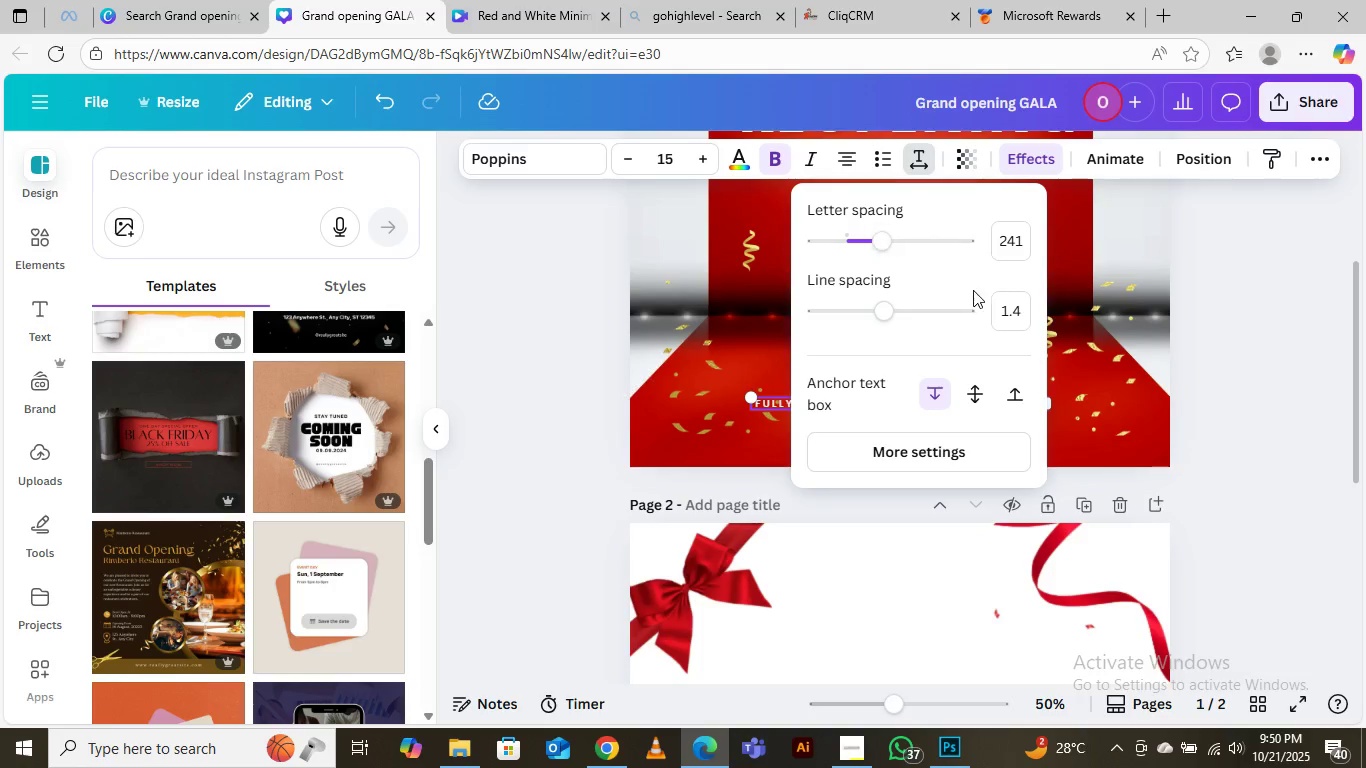 
wait(5.58)
 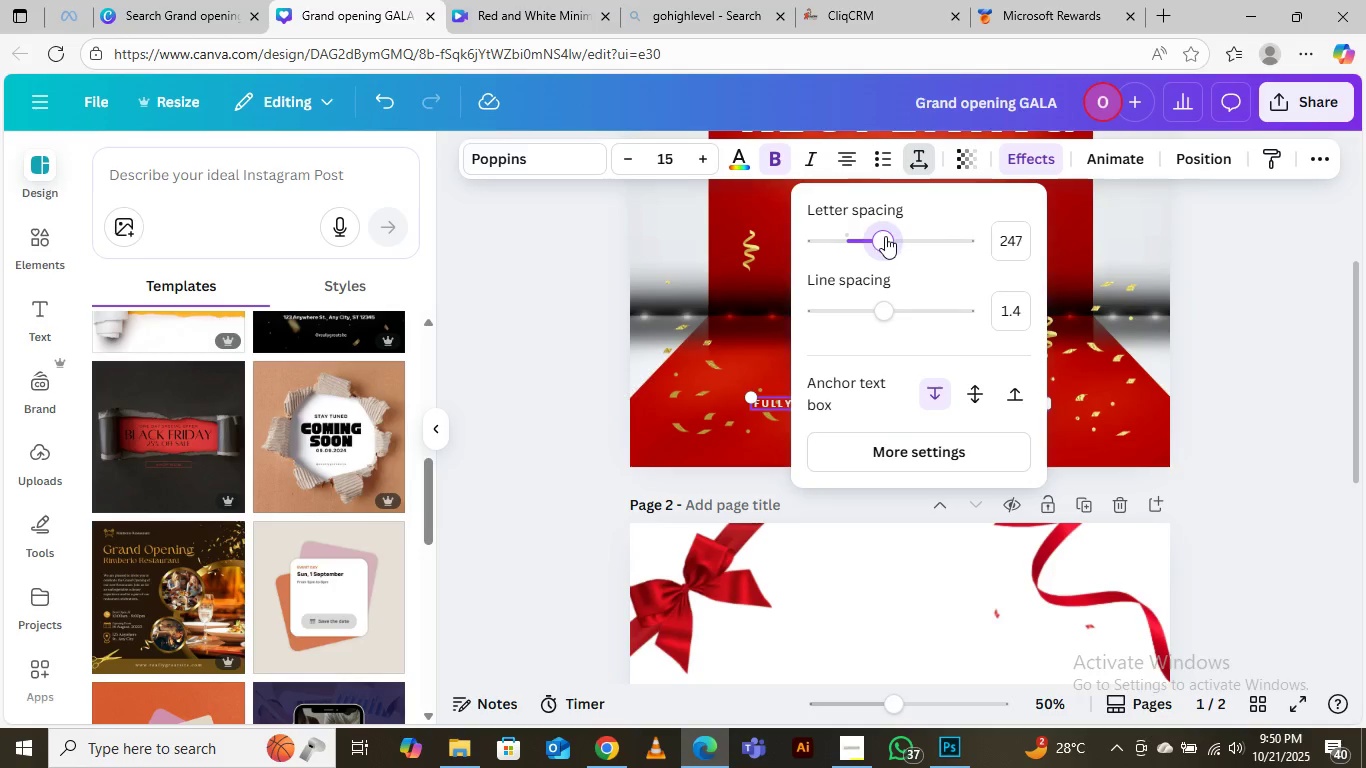 
left_click([1322, 248])
 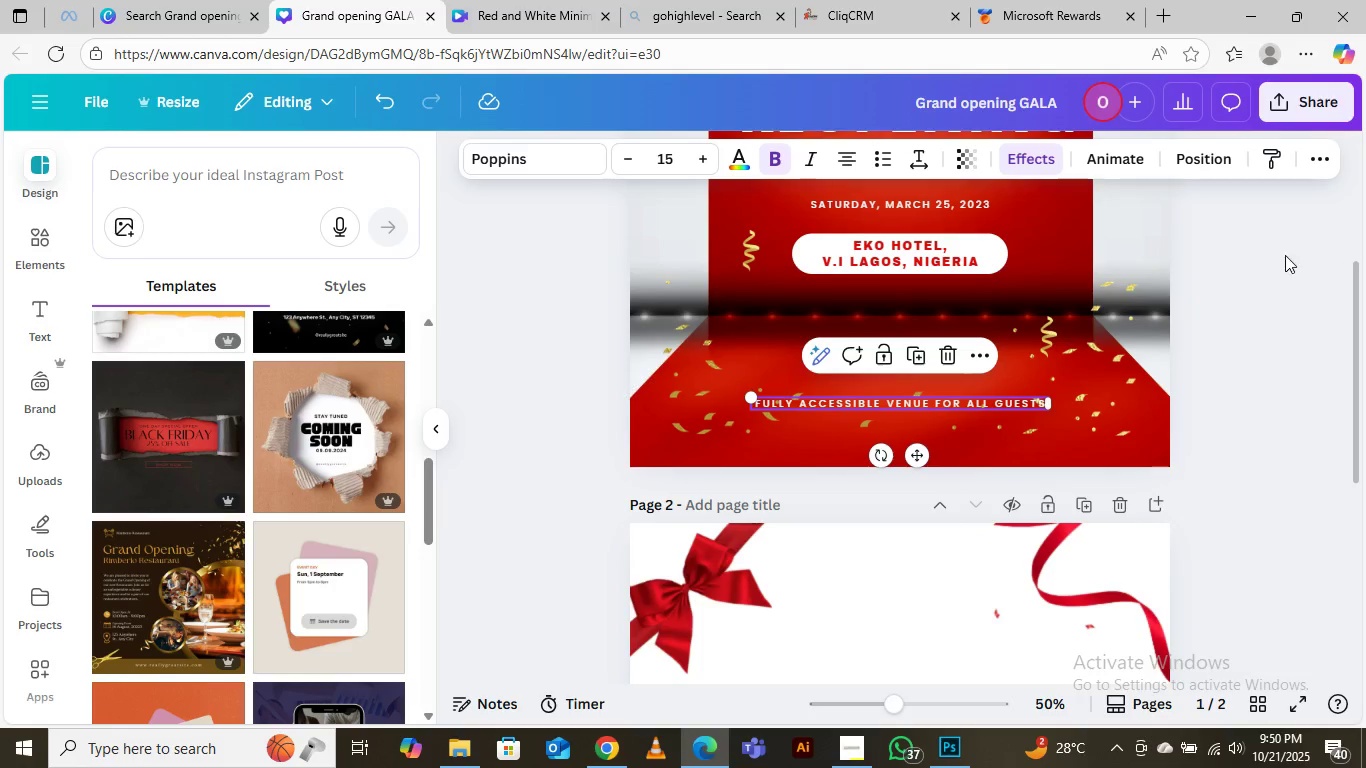 
left_click([1294, 249])
 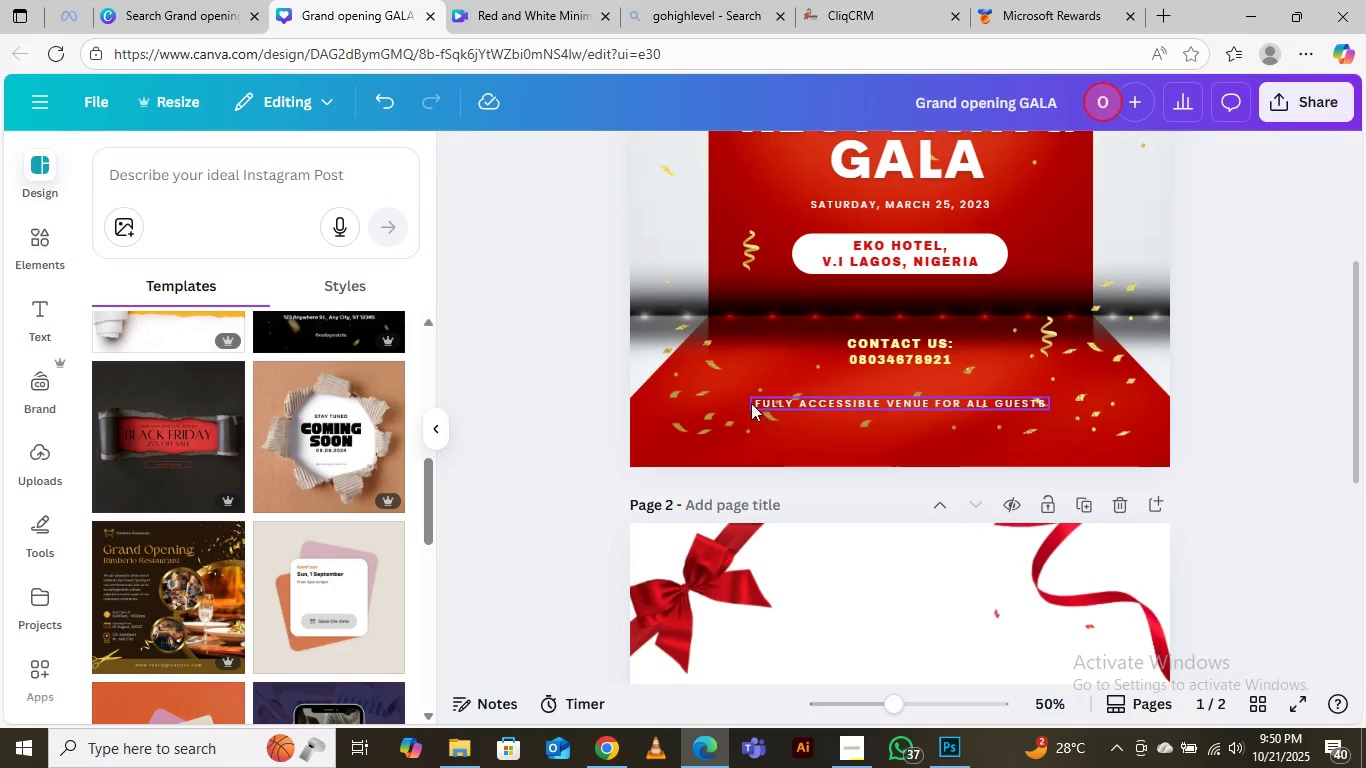 
left_click([716, 411])
 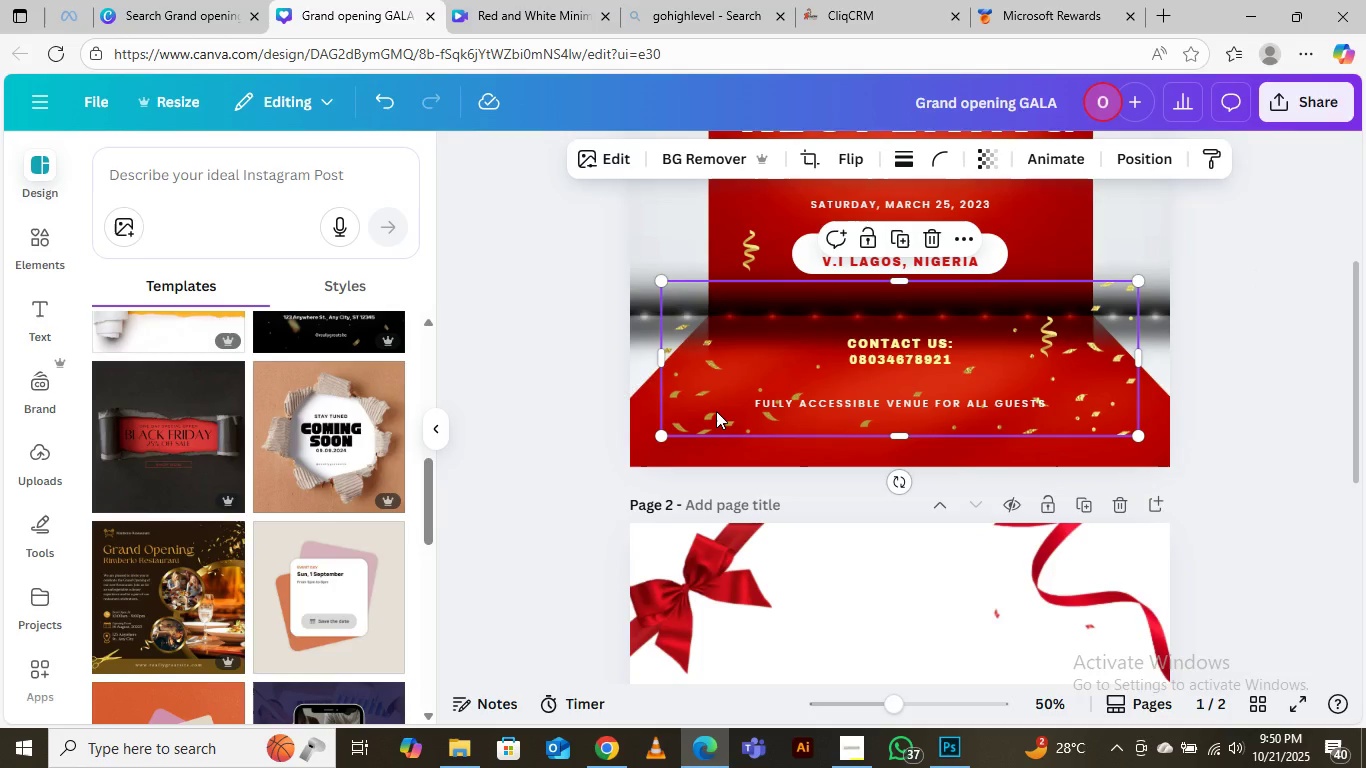 
left_click_drag(start_coordinate=[716, 411], to_coordinate=[718, 428])
 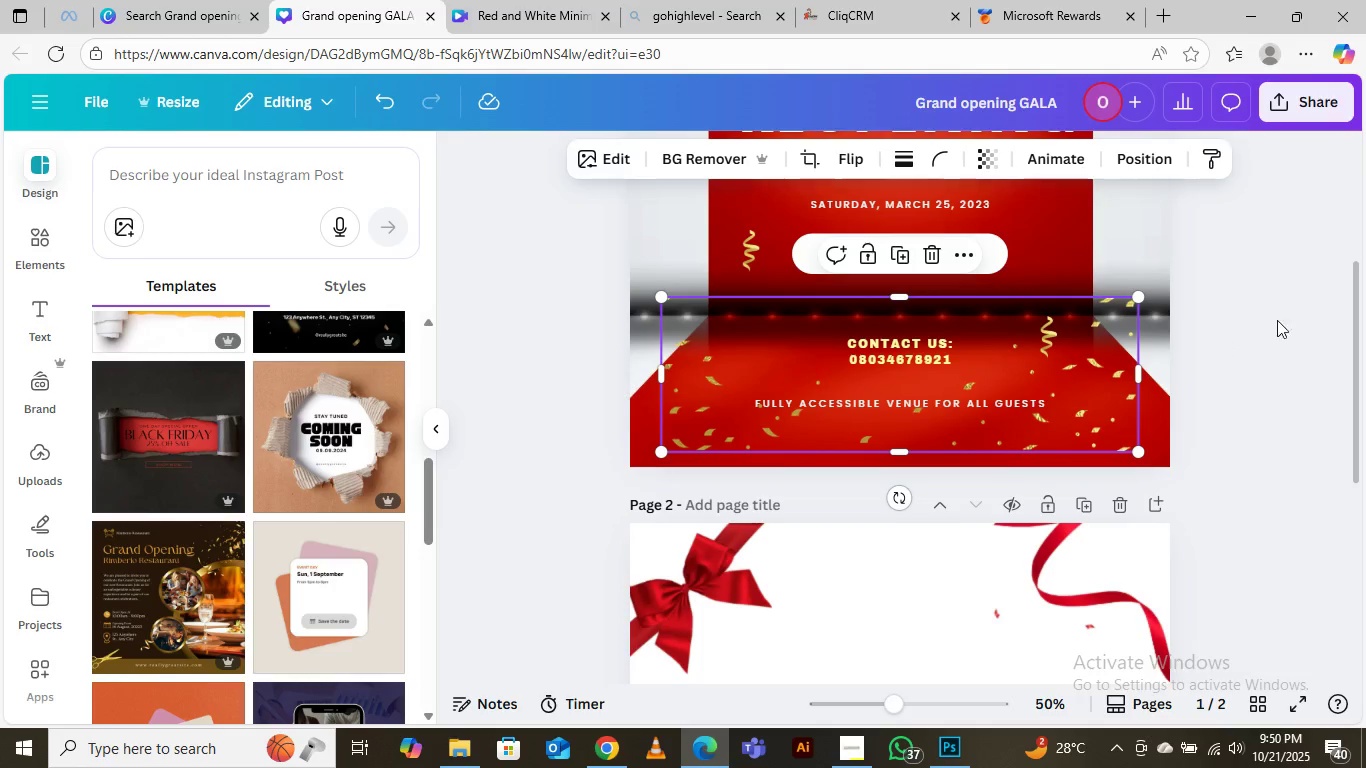 
left_click([1307, 298])
 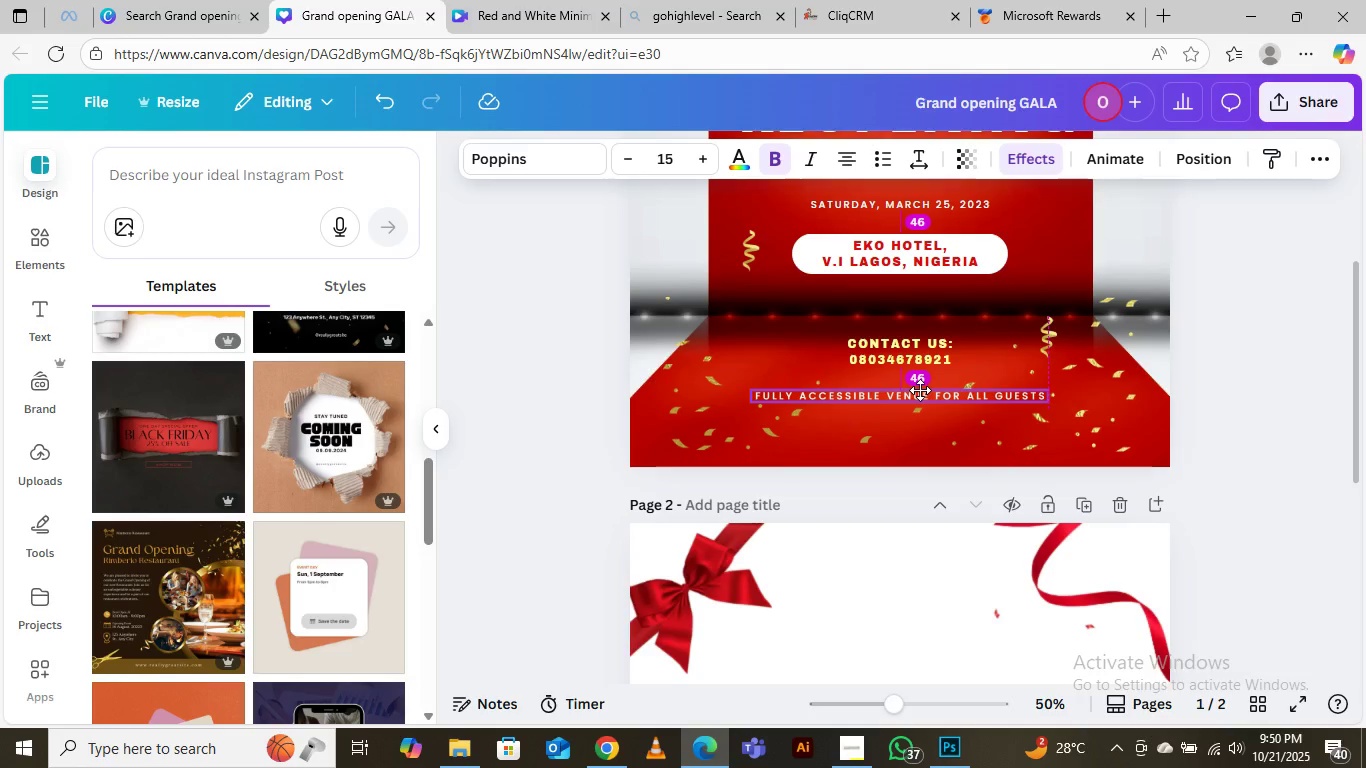 
wait(8.78)
 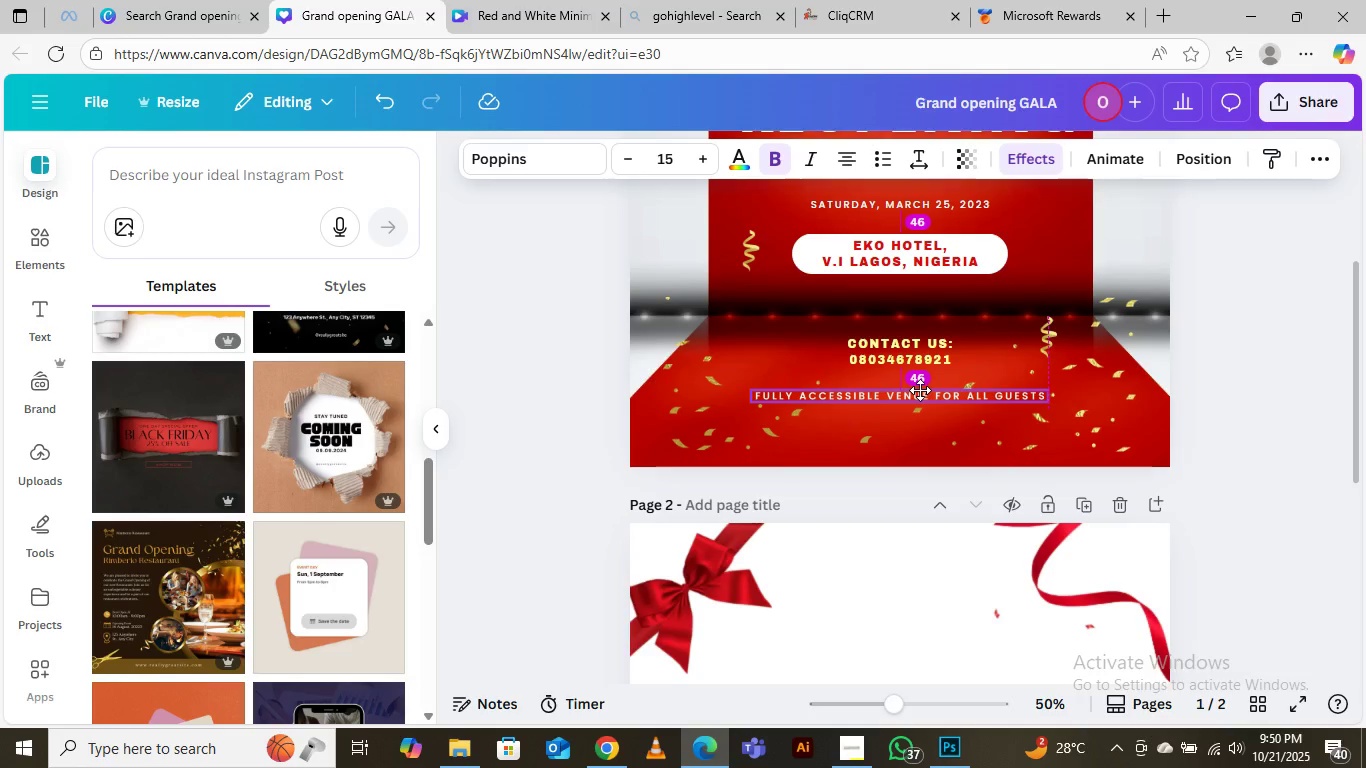 
left_click([1302, 323])
 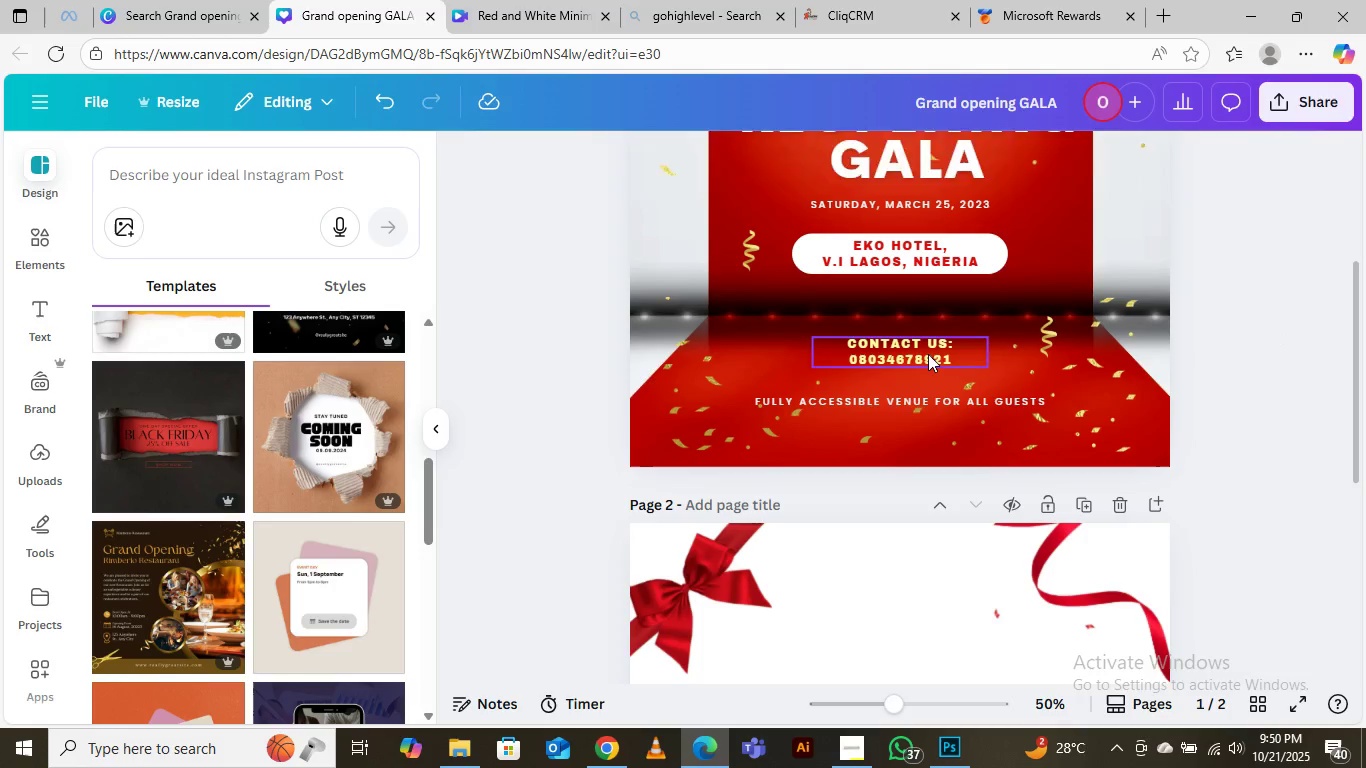 
left_click([928, 354])
 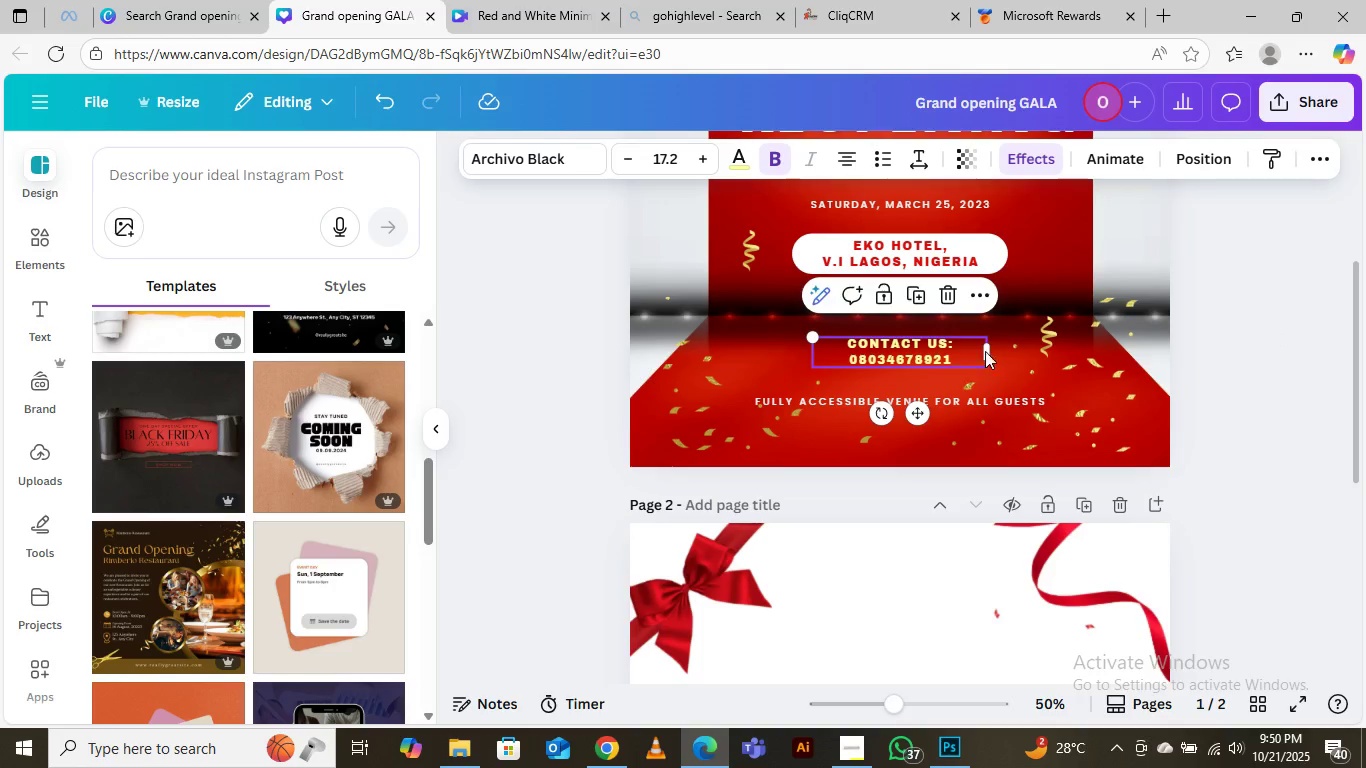 
left_click_drag(start_coordinate=[996, 347], to_coordinate=[1070, 344])
 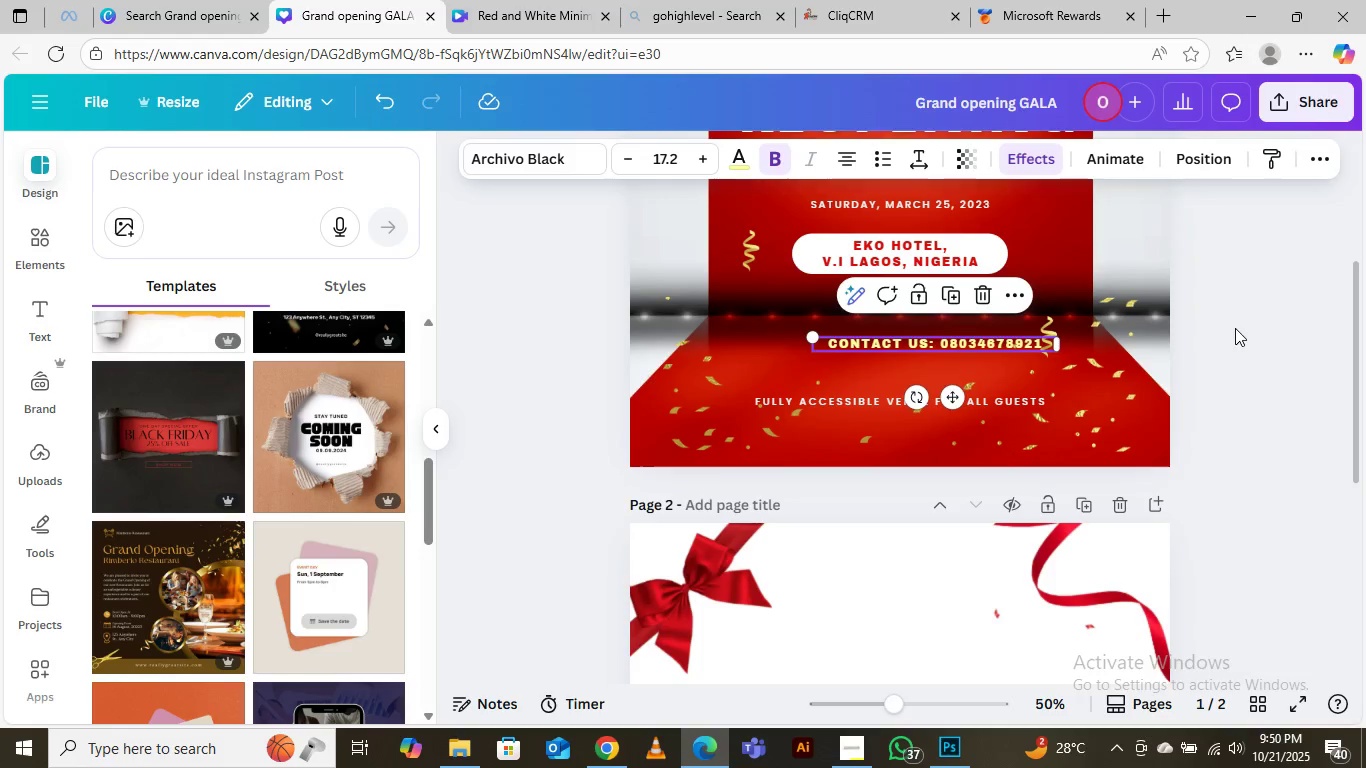 
left_click([1235, 328])
 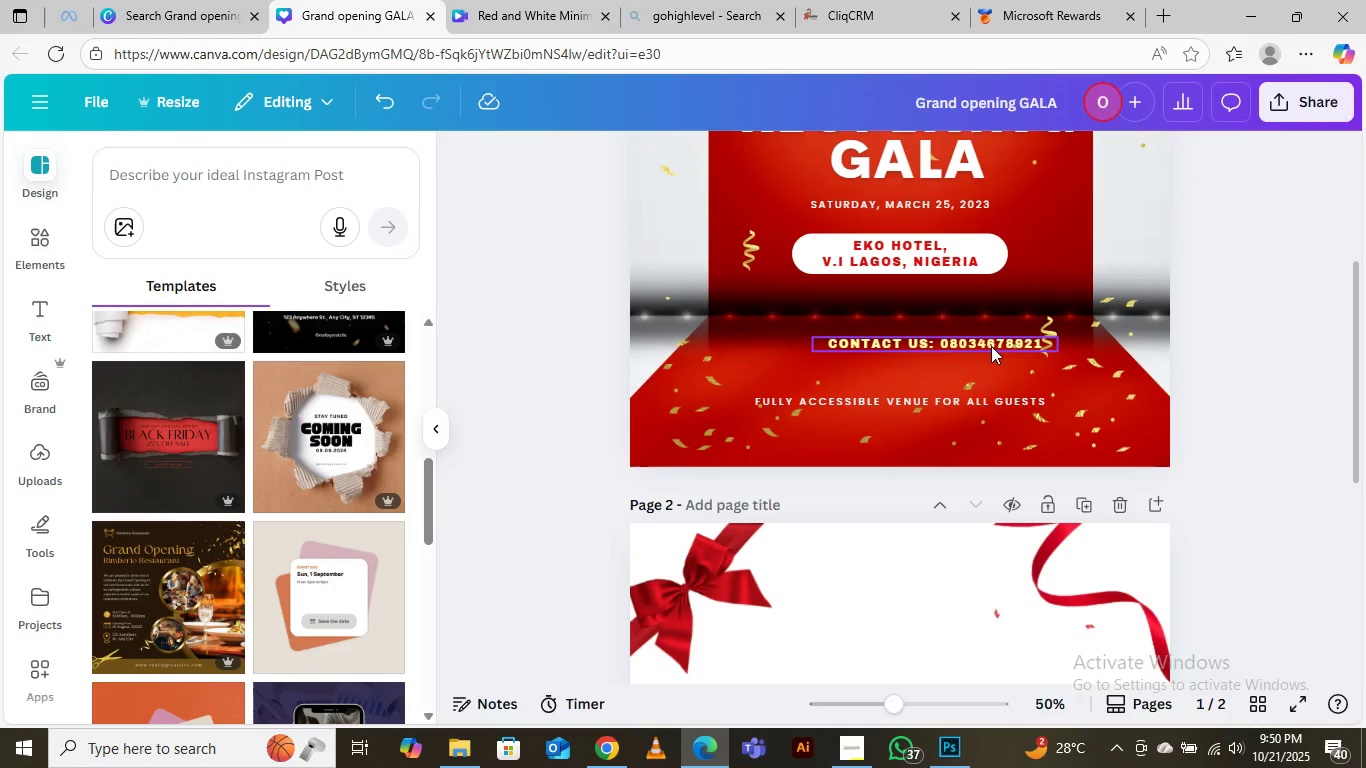 
left_click_drag(start_coordinate=[991, 346], to_coordinate=[957, 360])
 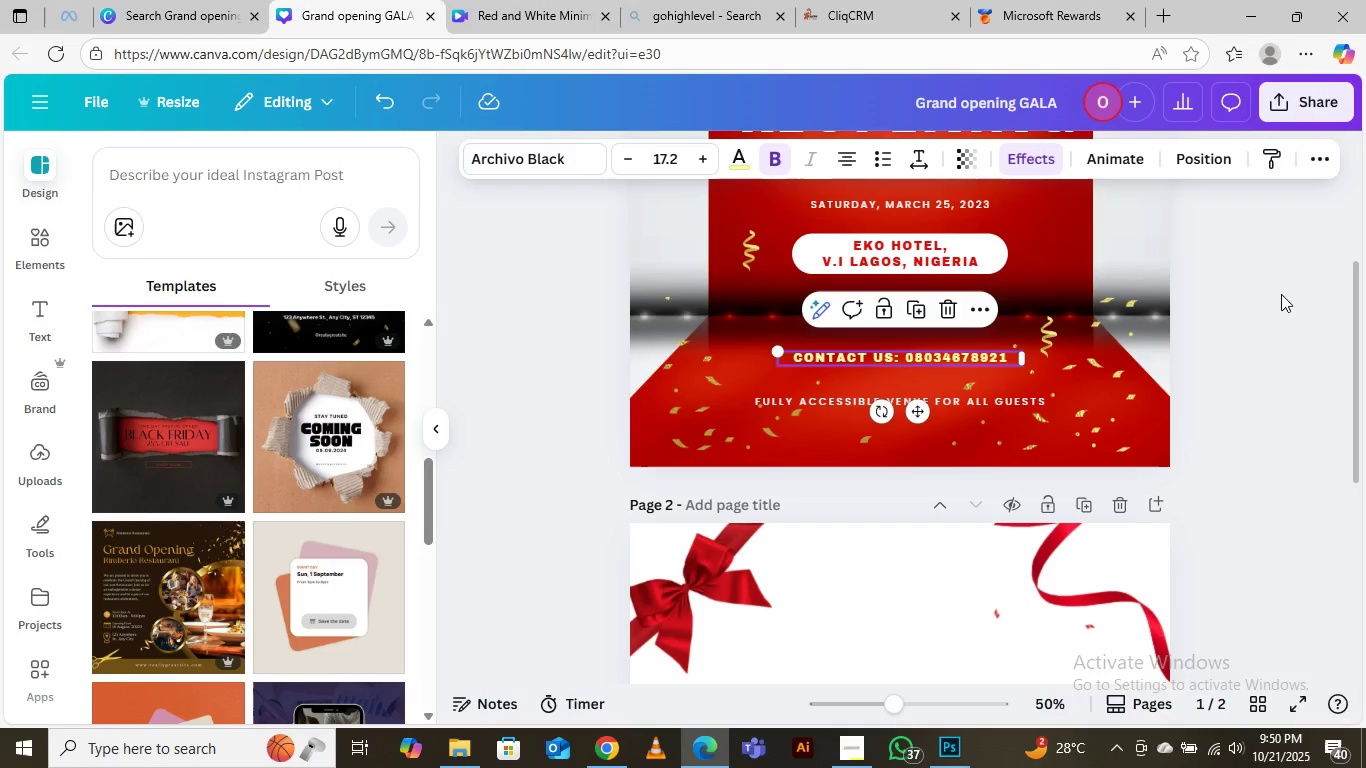 
left_click([1281, 294])
 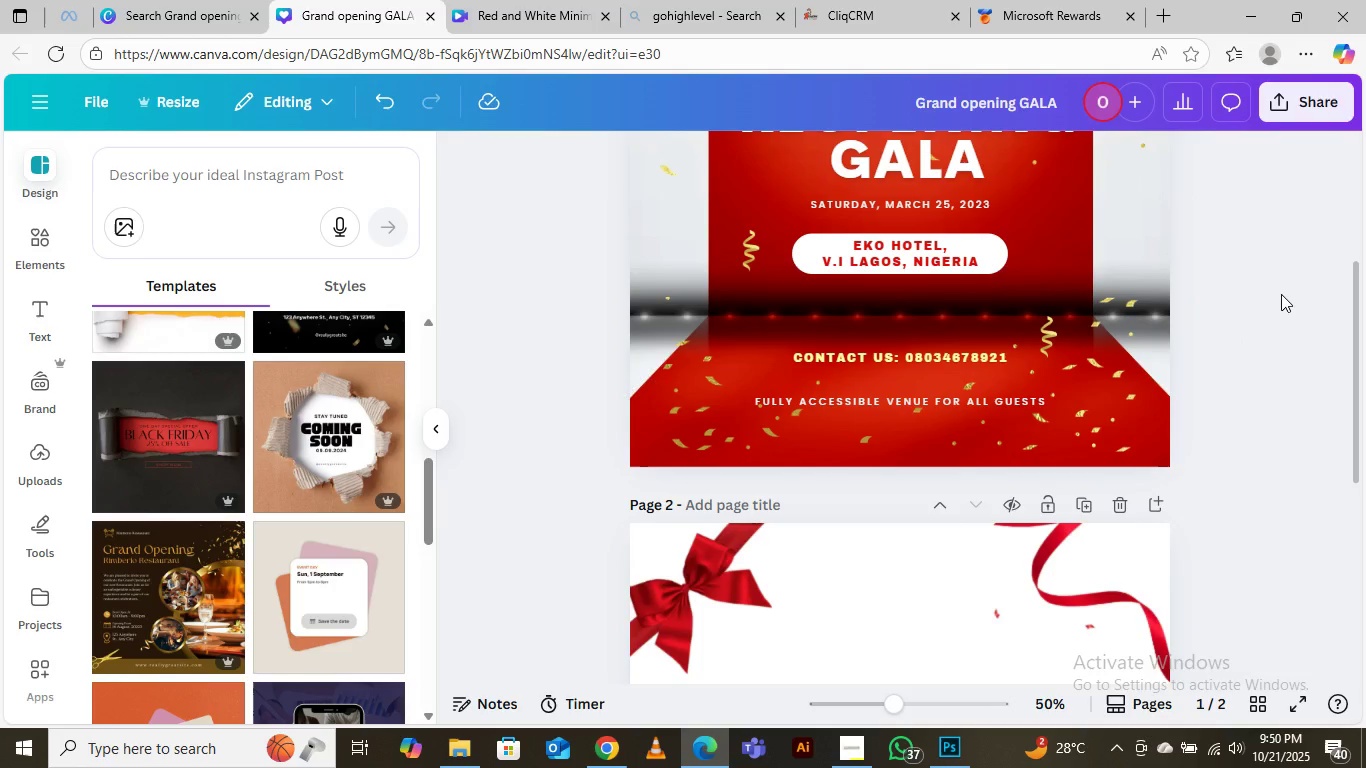 
wait(5.54)
 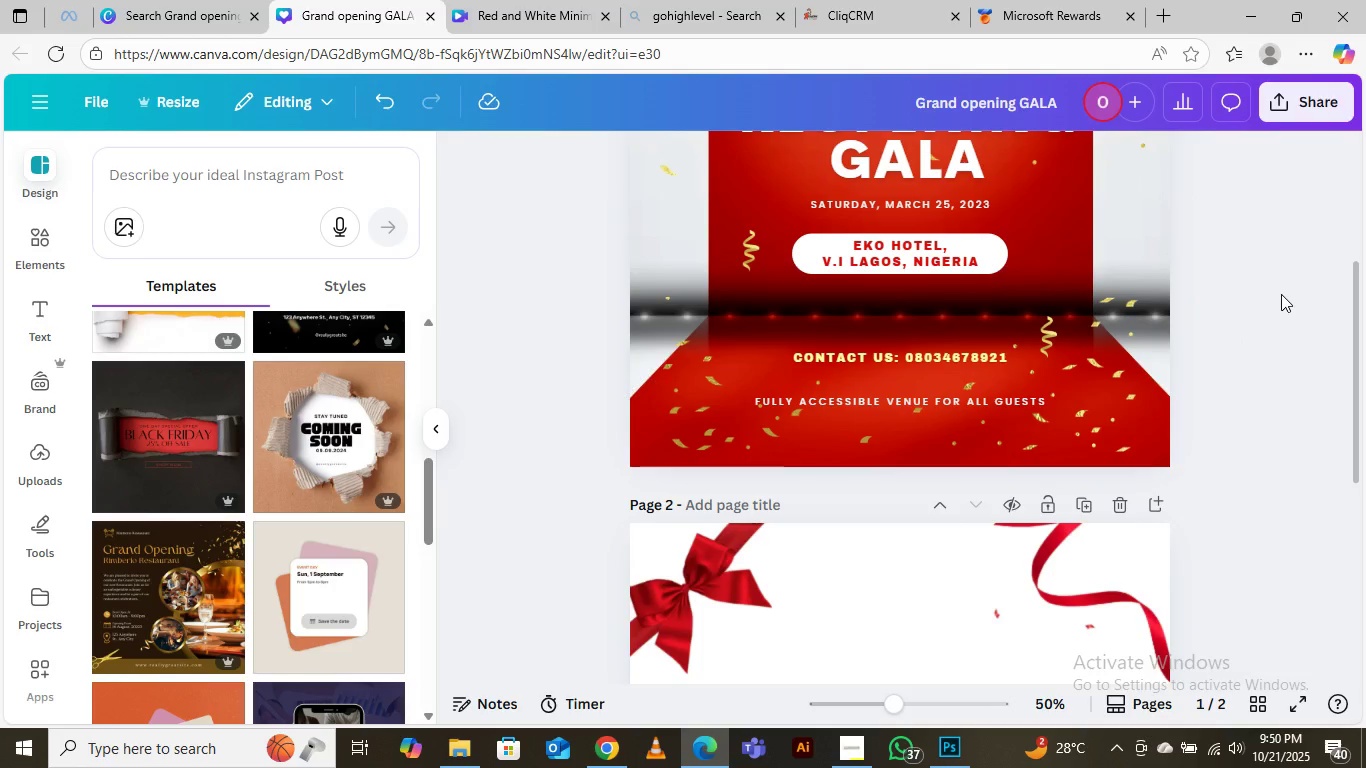 
scroll: coordinate [883, 342], scroll_direction: up, amount: 3.0
 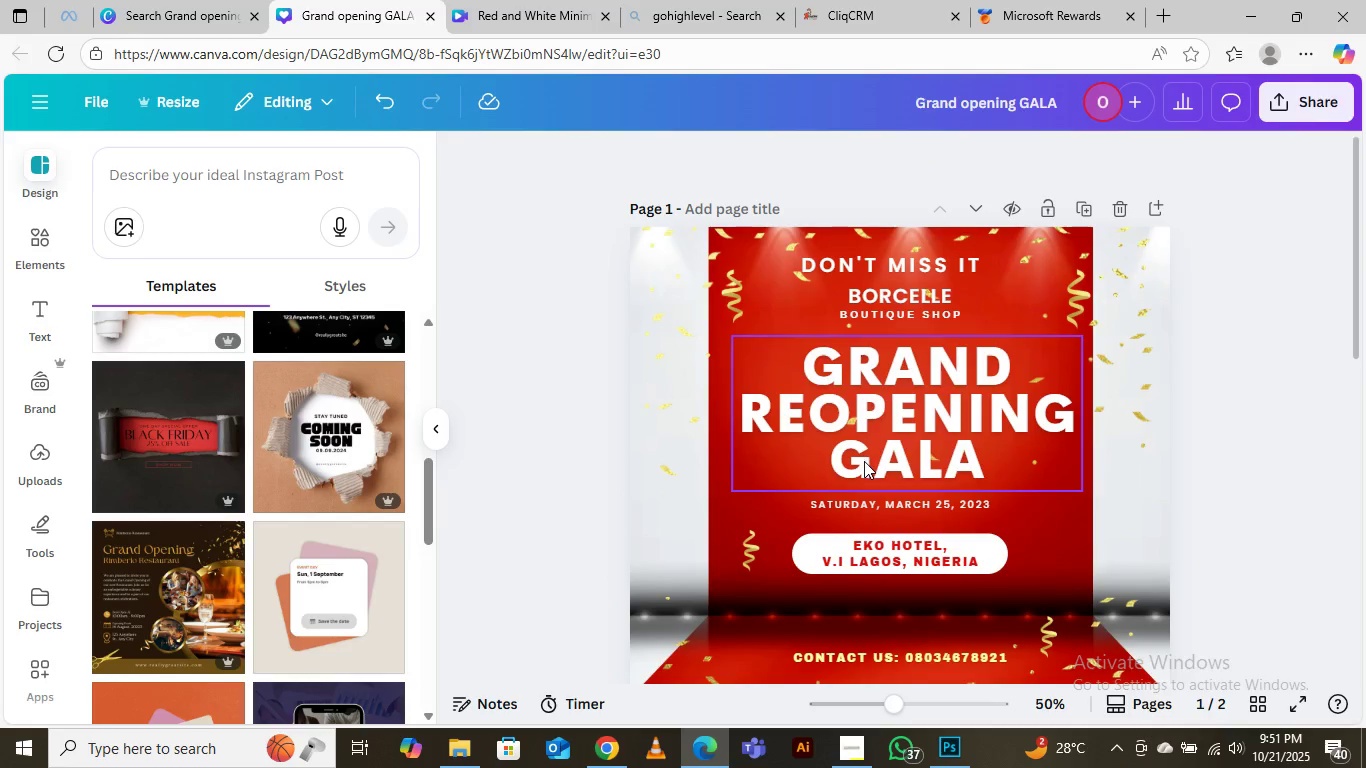 
double_click([864, 461])
 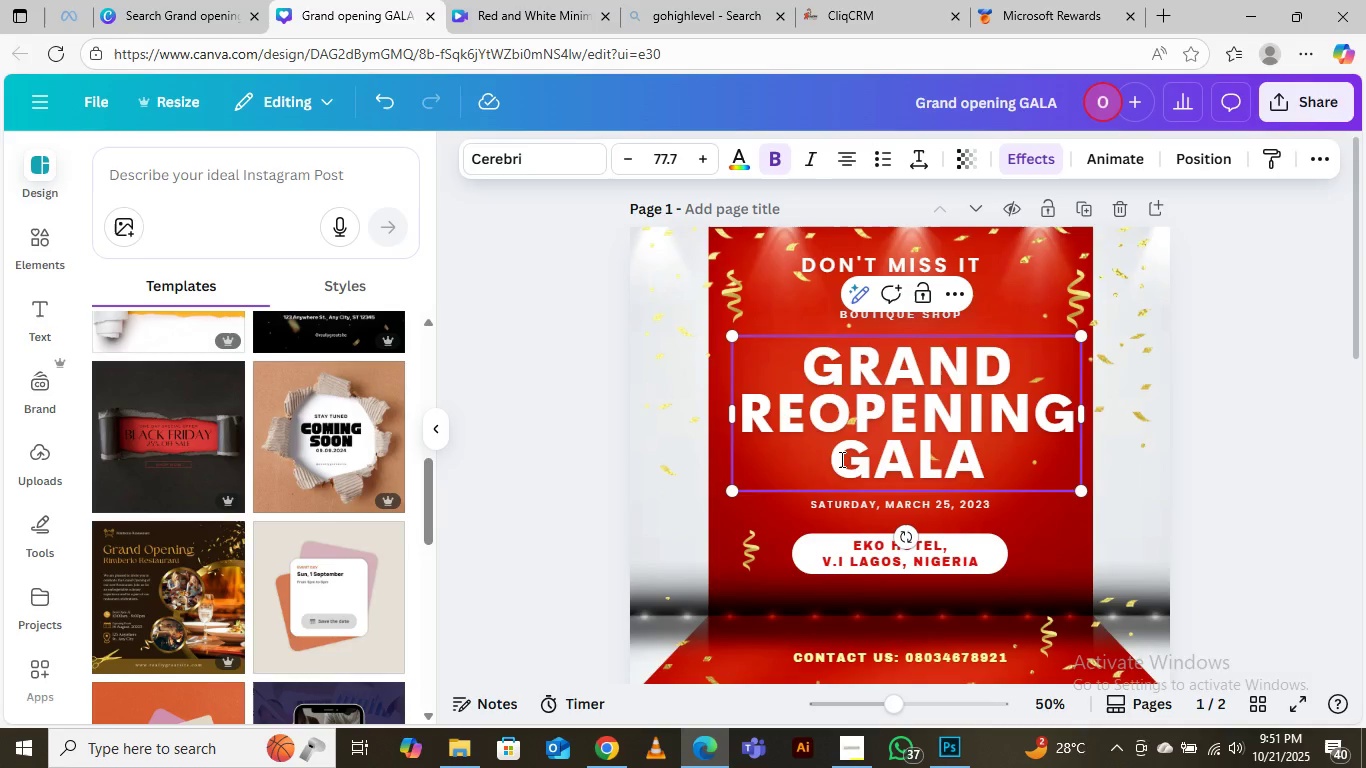 
left_click_drag(start_coordinate=[840, 459], to_coordinate=[994, 460])
 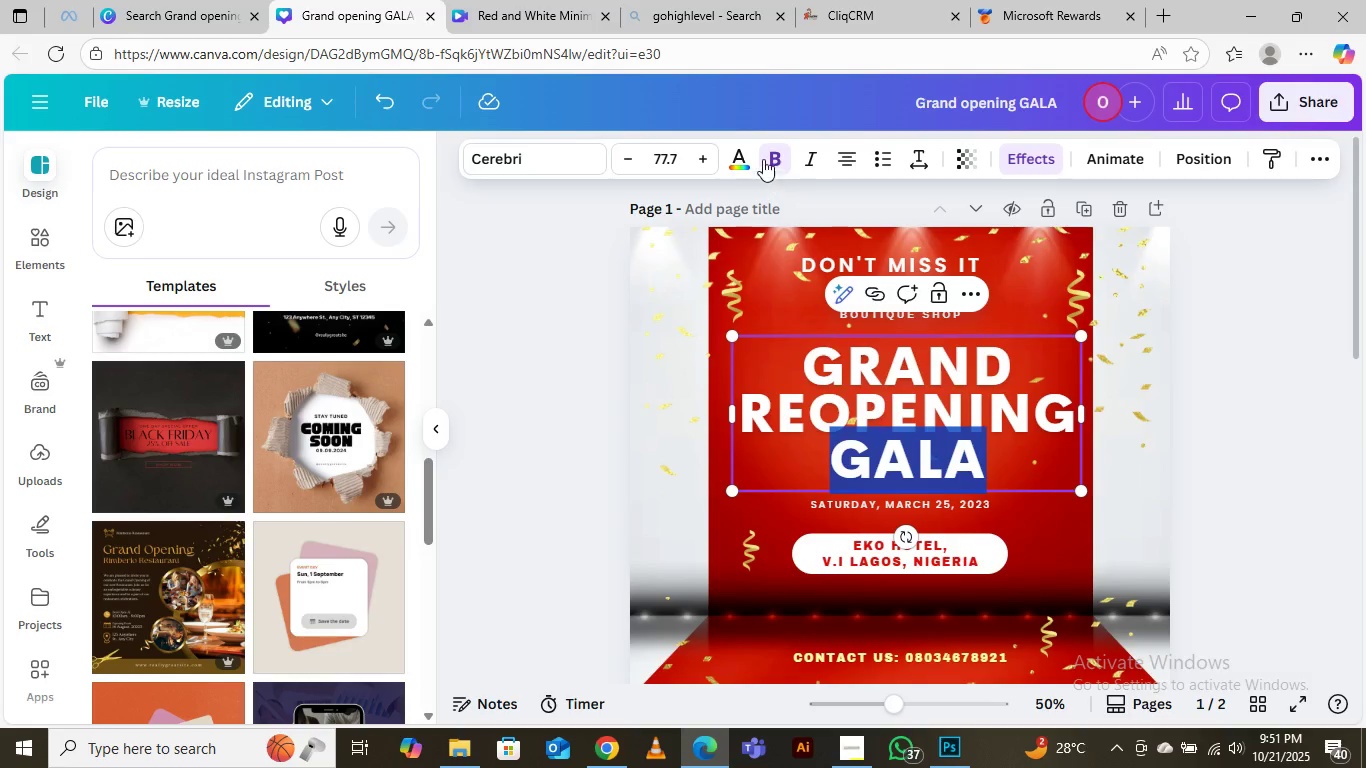 
left_click([744, 169])
 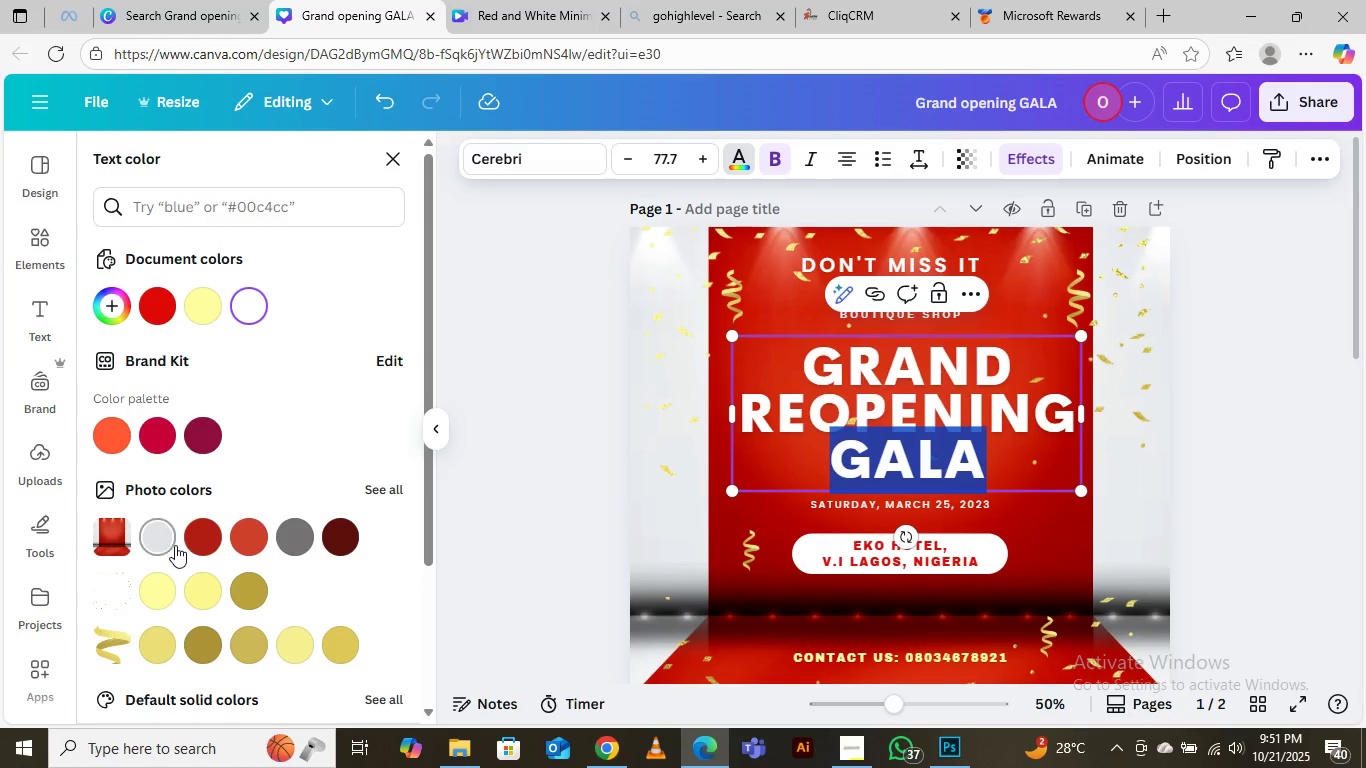 
left_click([153, 589])
 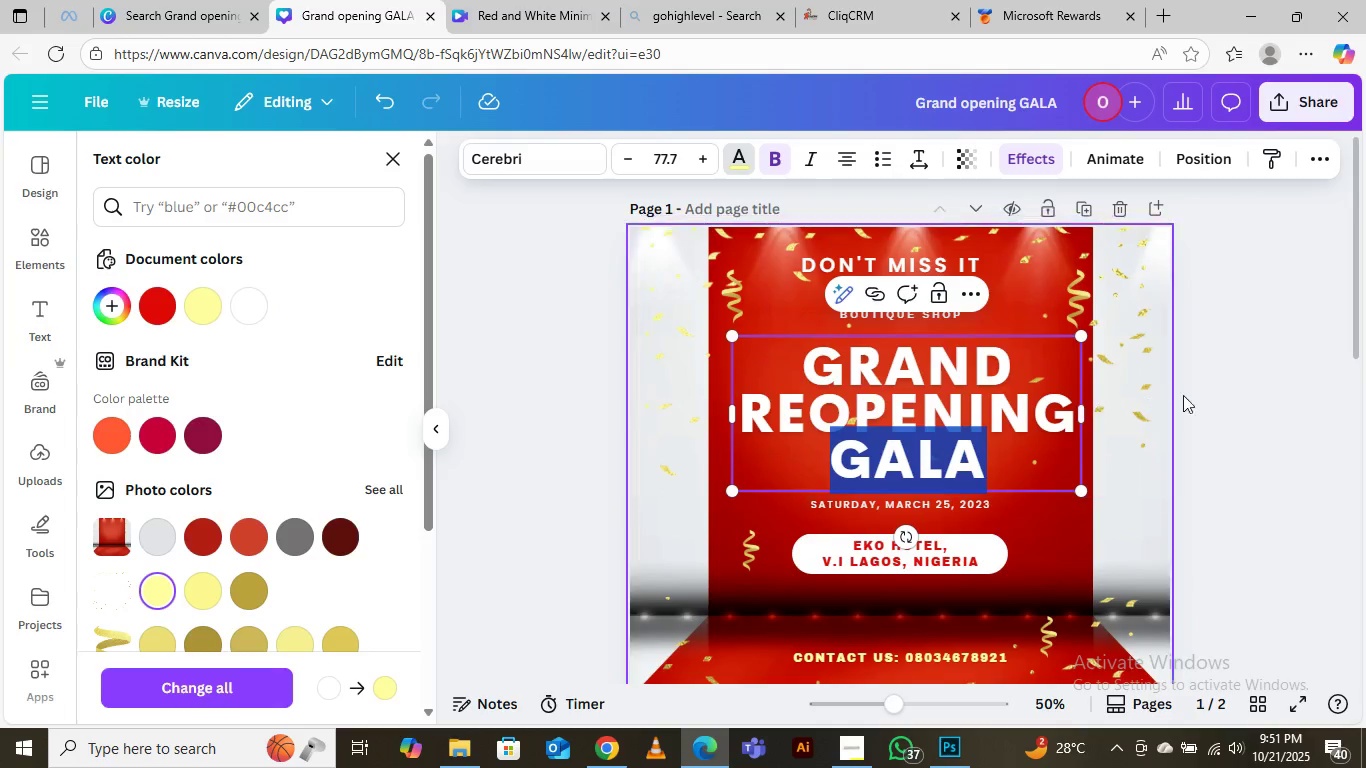 
left_click([1300, 394])
 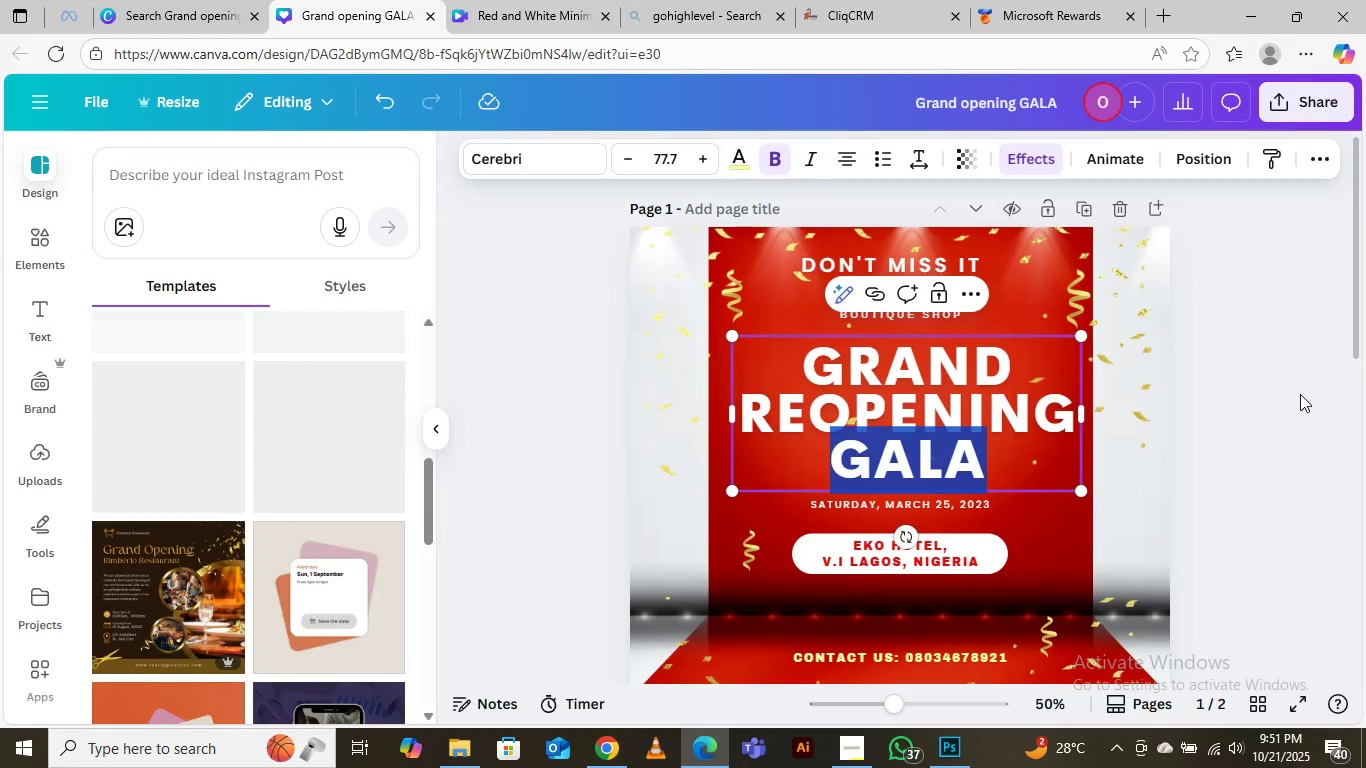 
left_click([1300, 394])
 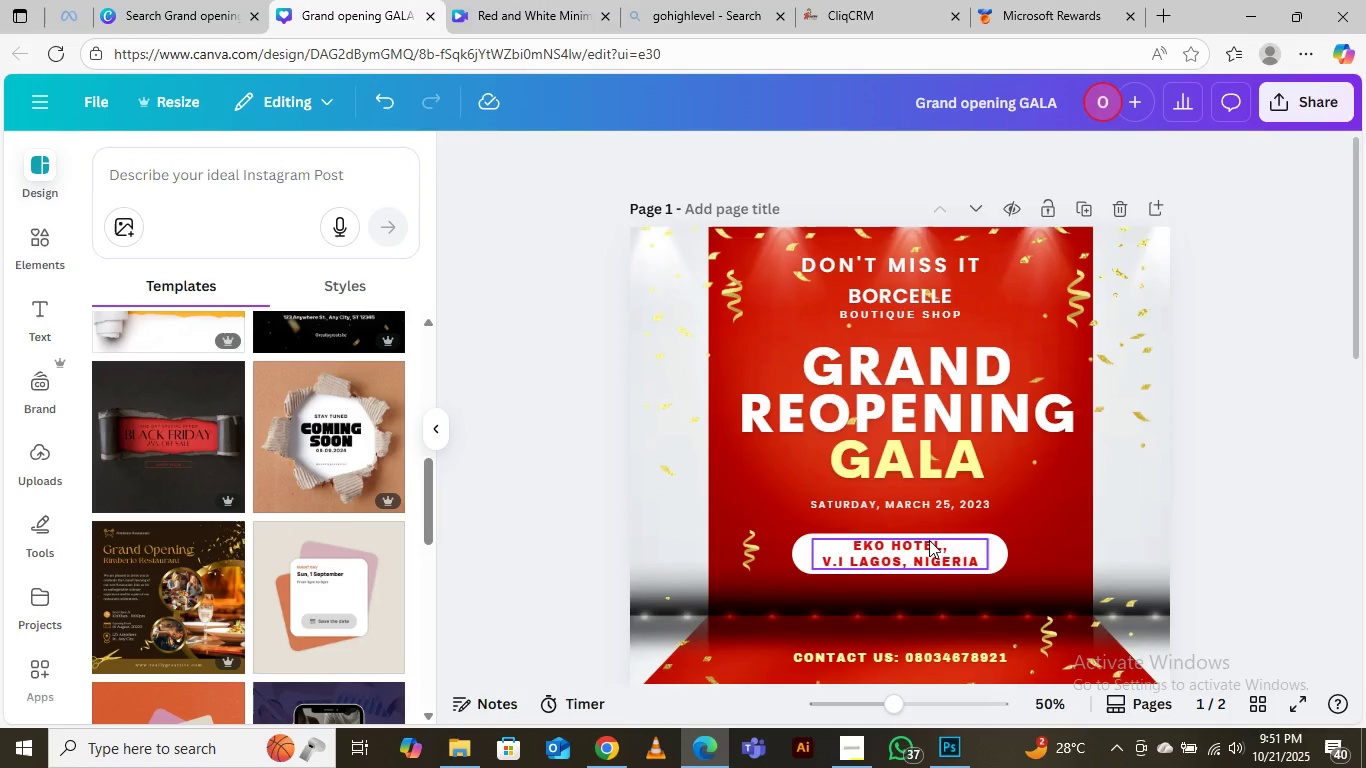 
scroll: coordinate [996, 479], scroll_direction: down, amount: 3.0
 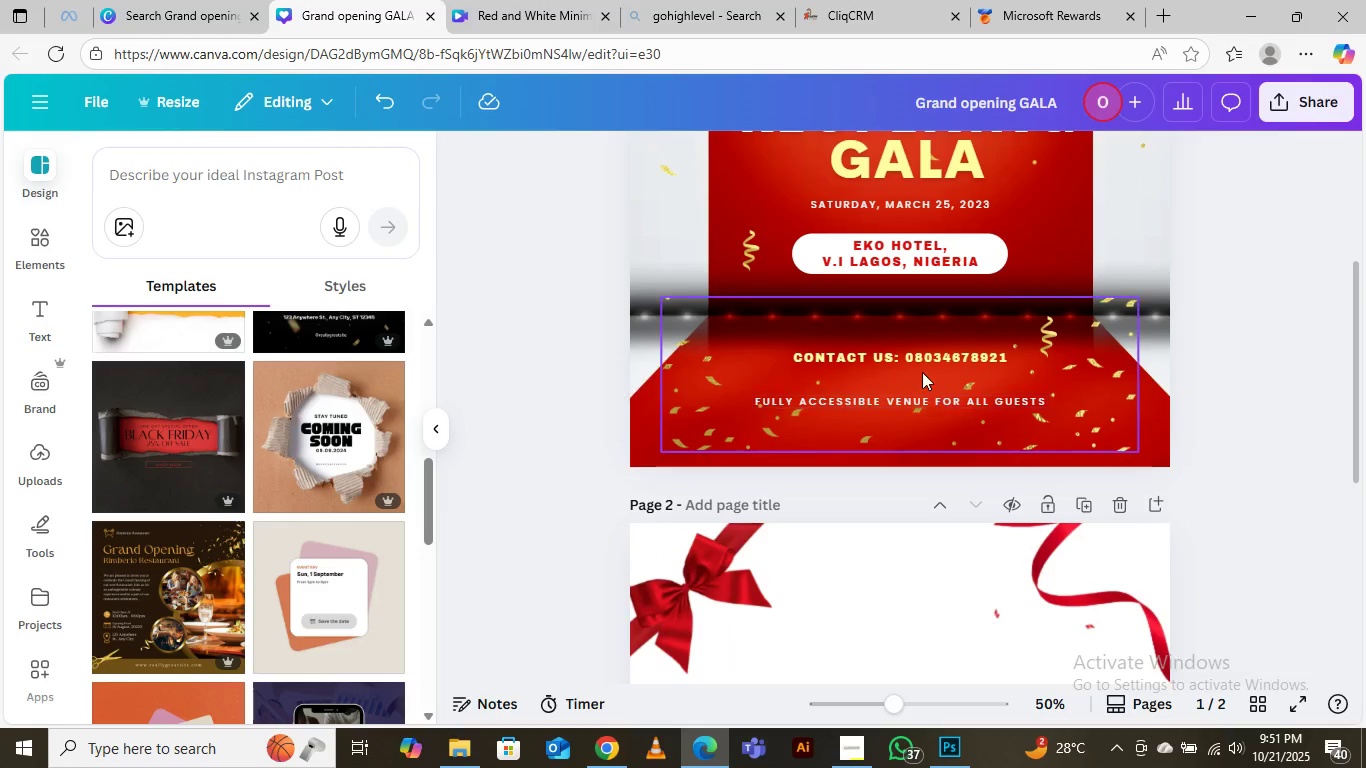 
left_click_drag(start_coordinate=[921, 357], to_coordinate=[919, 363])
 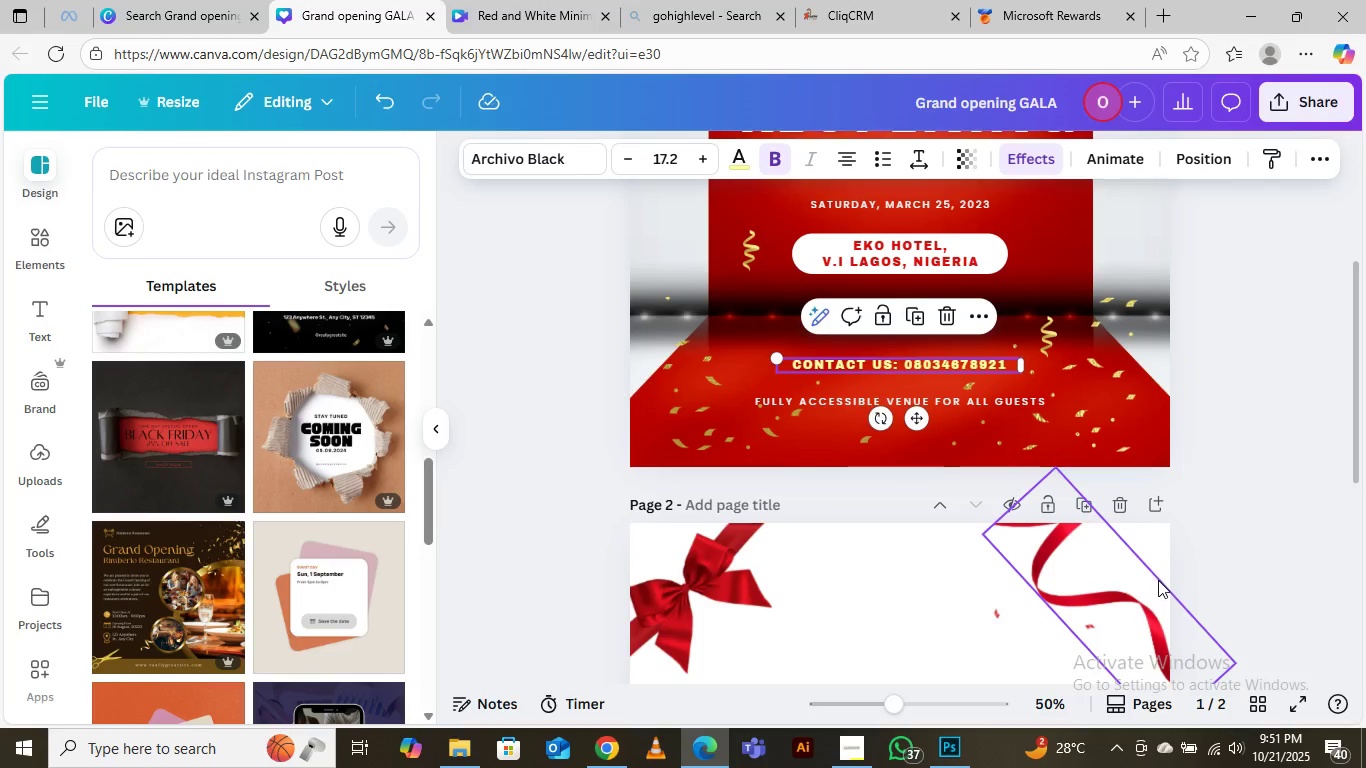 
scroll: coordinate [1161, 580], scroll_direction: down, amount: 3.0
 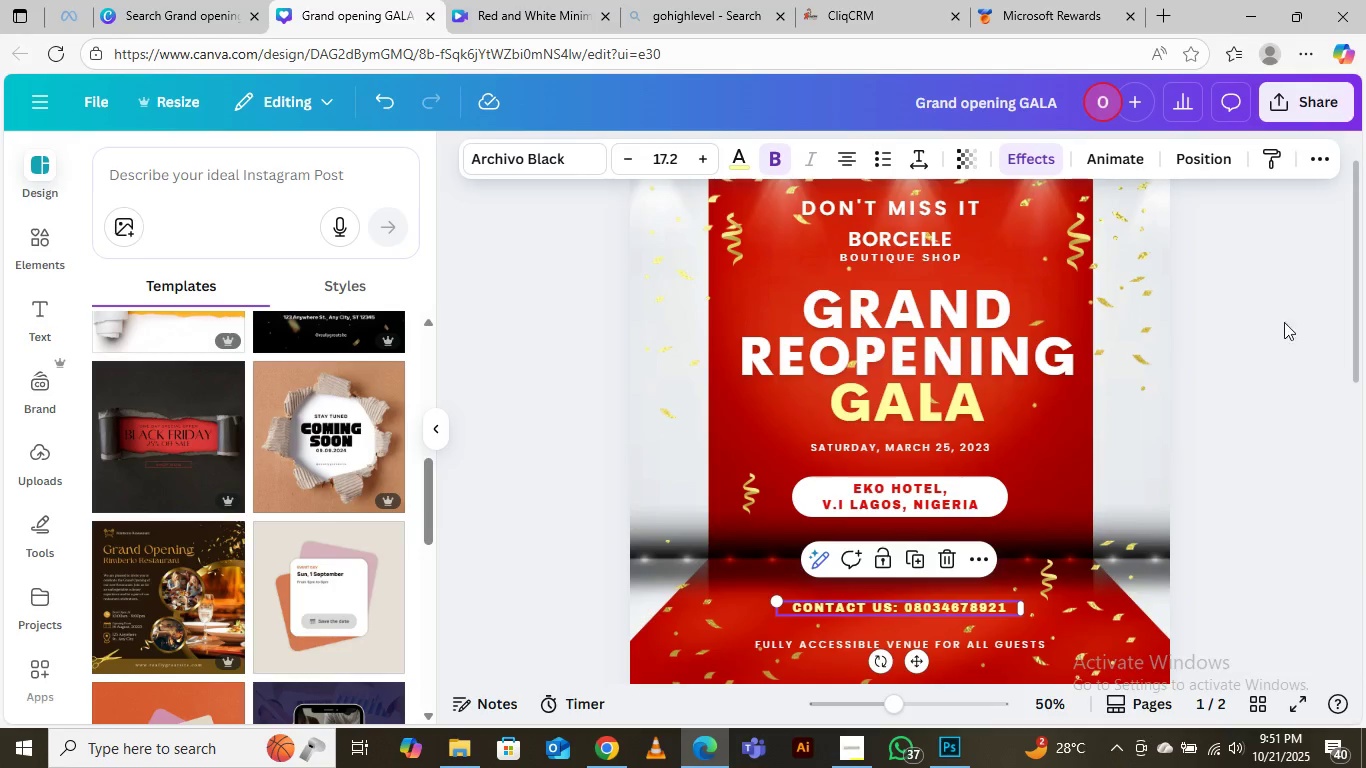 
left_click([1292, 308])
 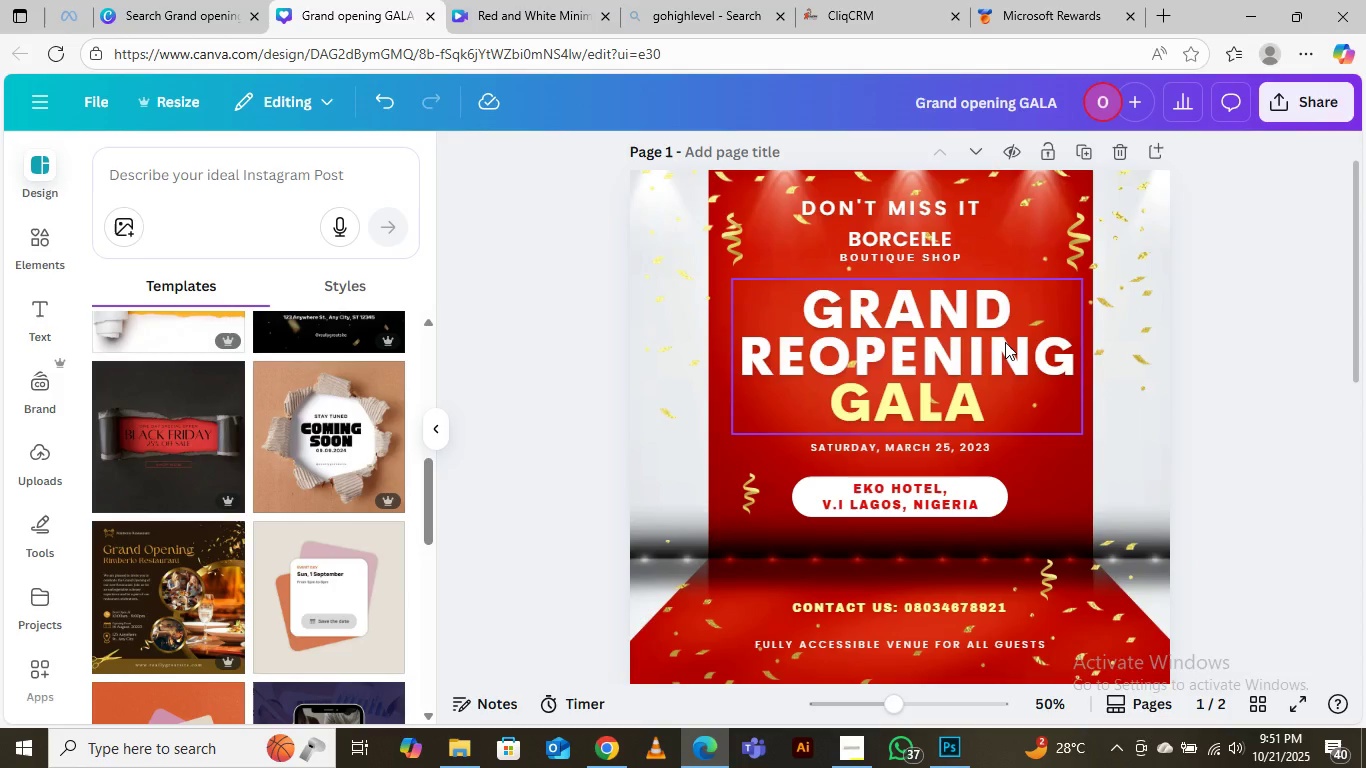 
wait(6.51)
 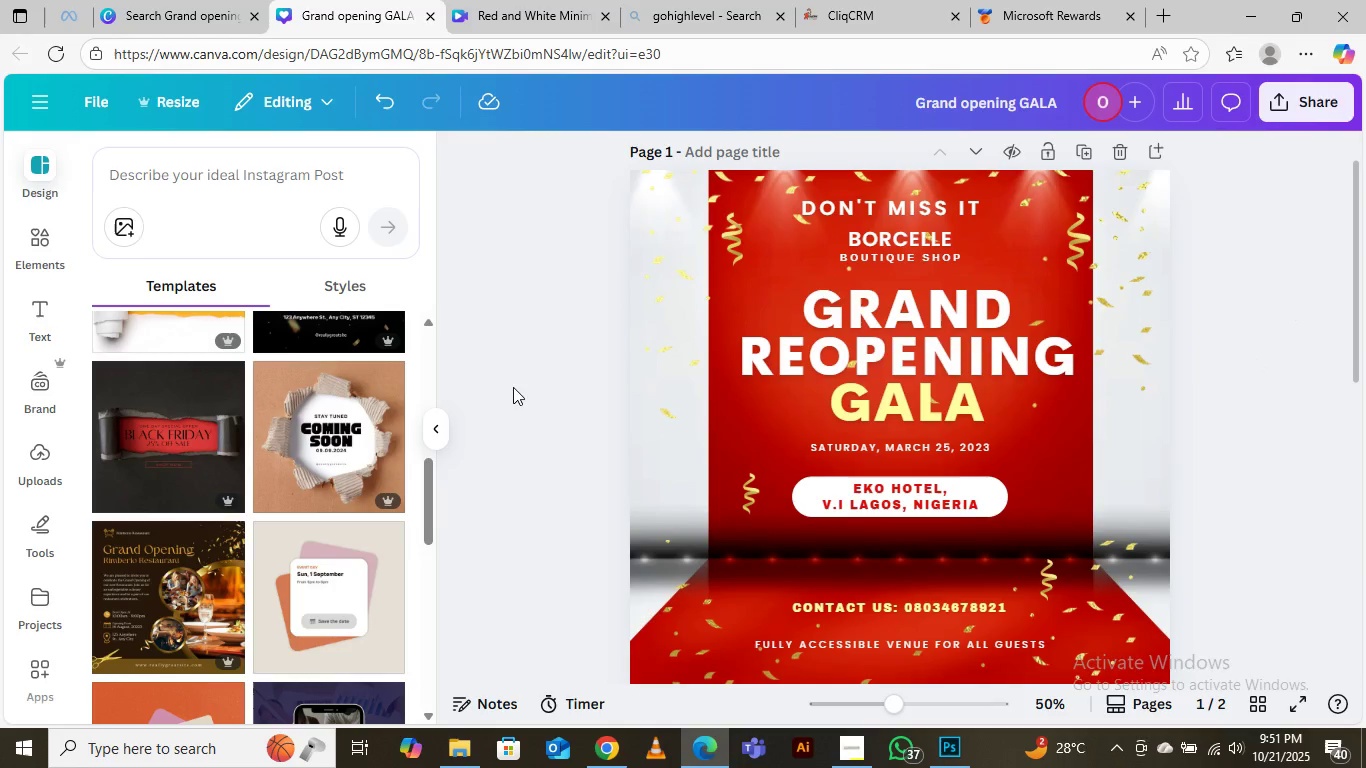 
left_click([906, 262])
 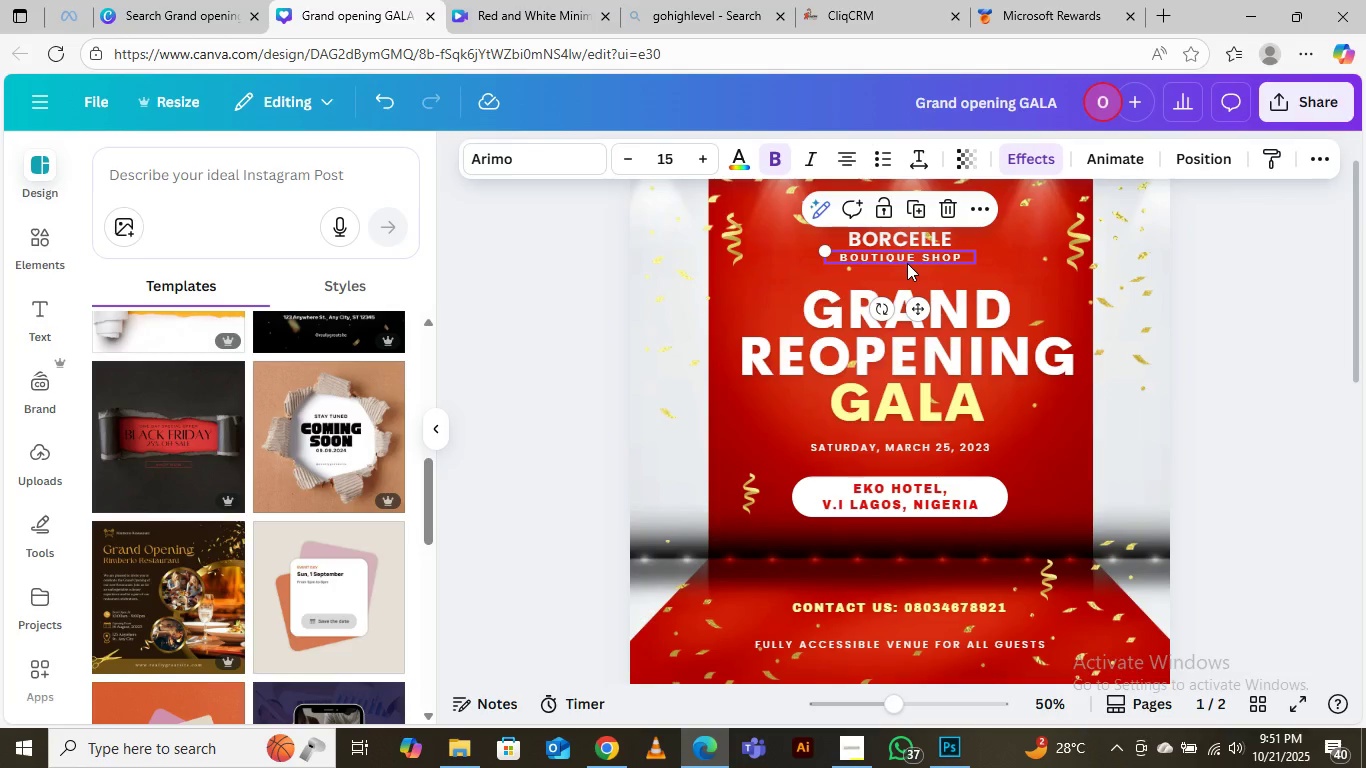 
key(Delete)
 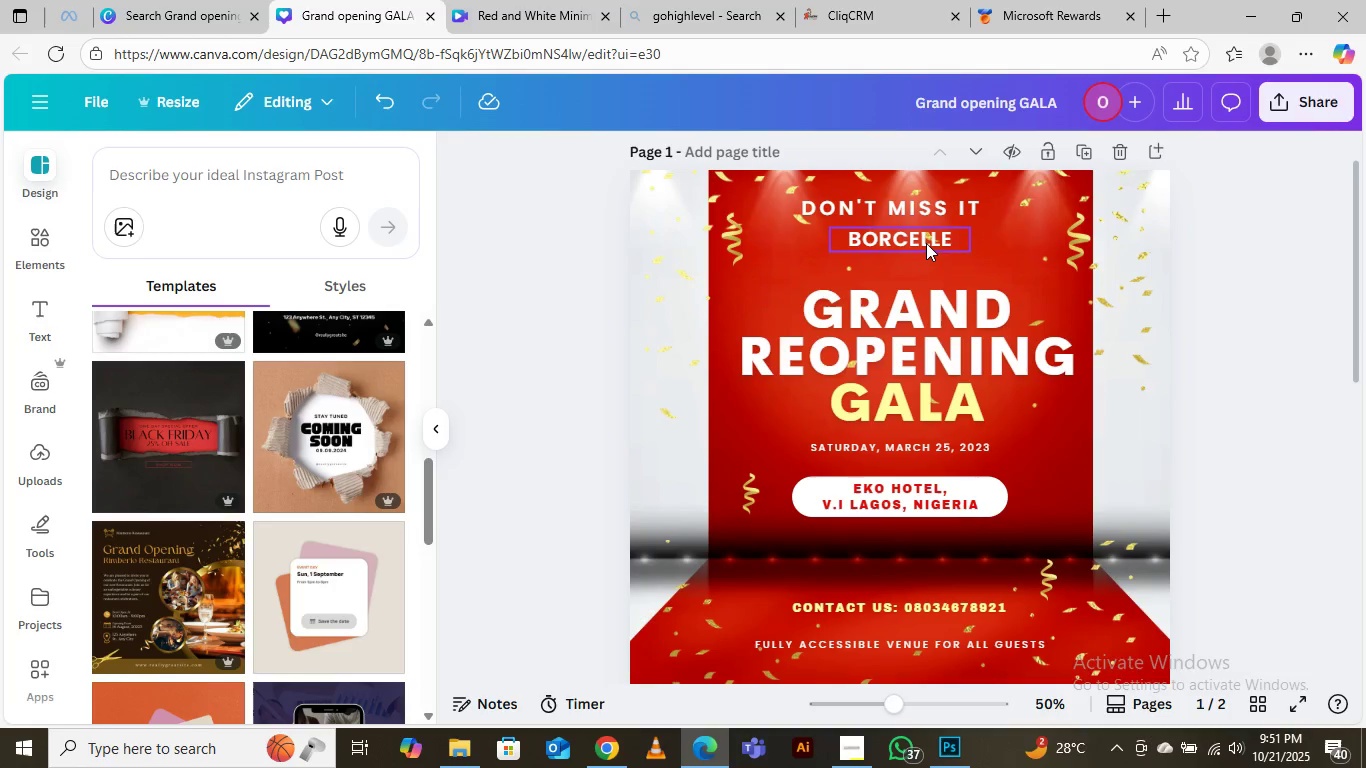 
left_click([926, 247])
 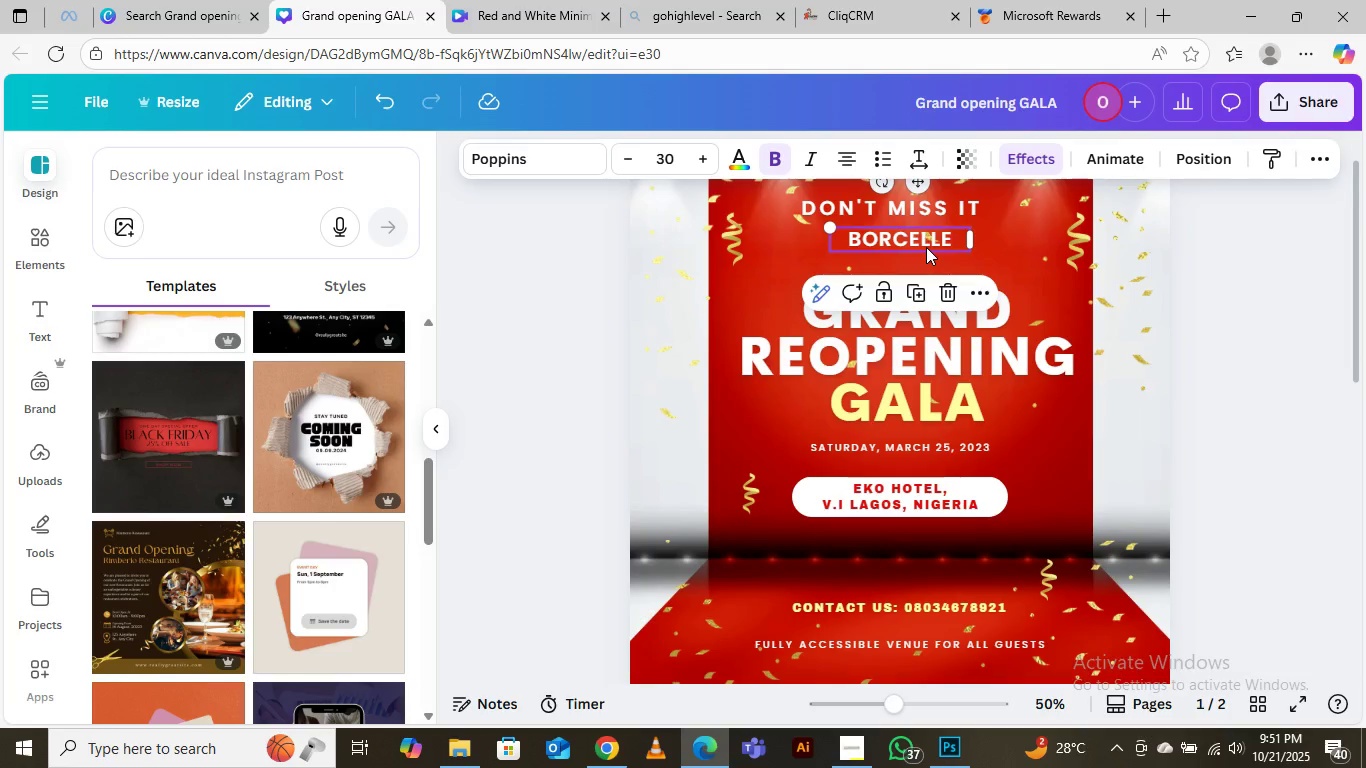 
key(Delete)
 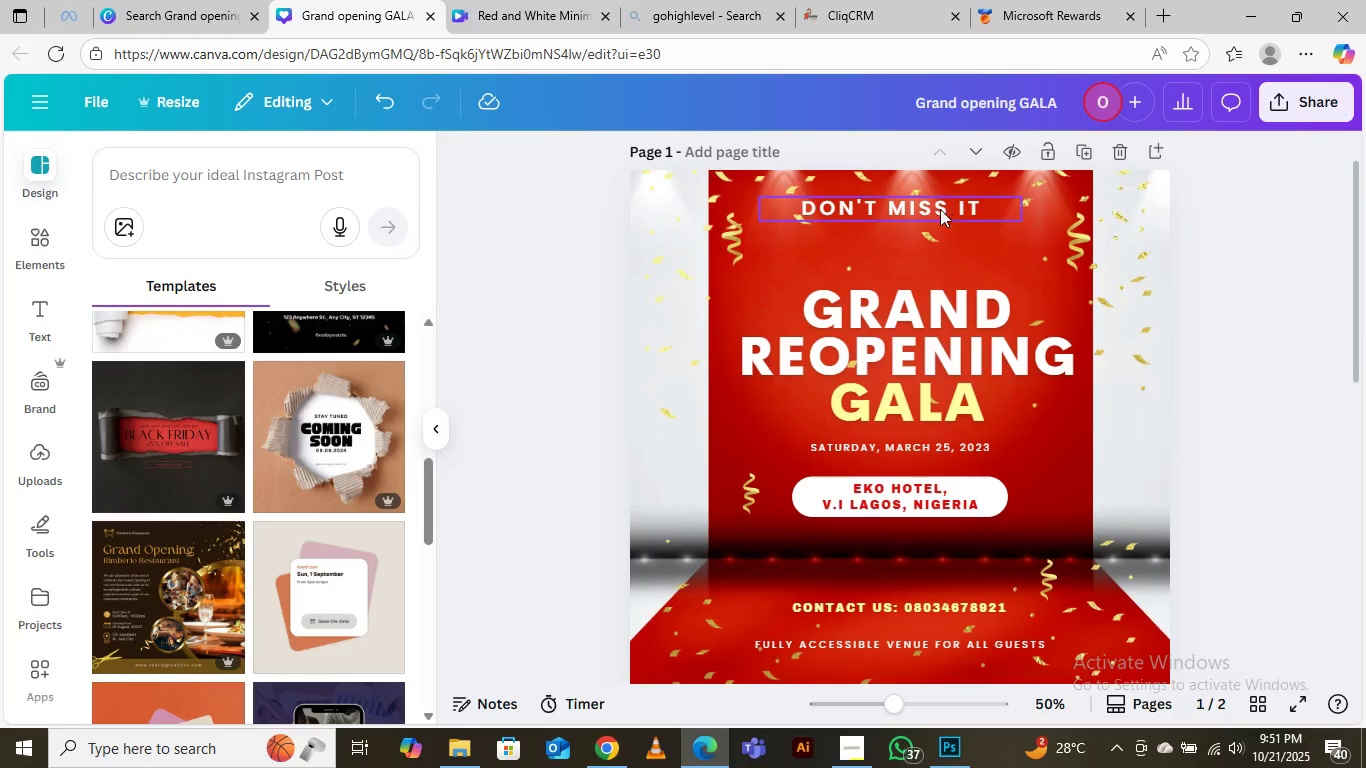 
left_click_drag(start_coordinate=[917, 199], to_coordinate=[932, 223])
 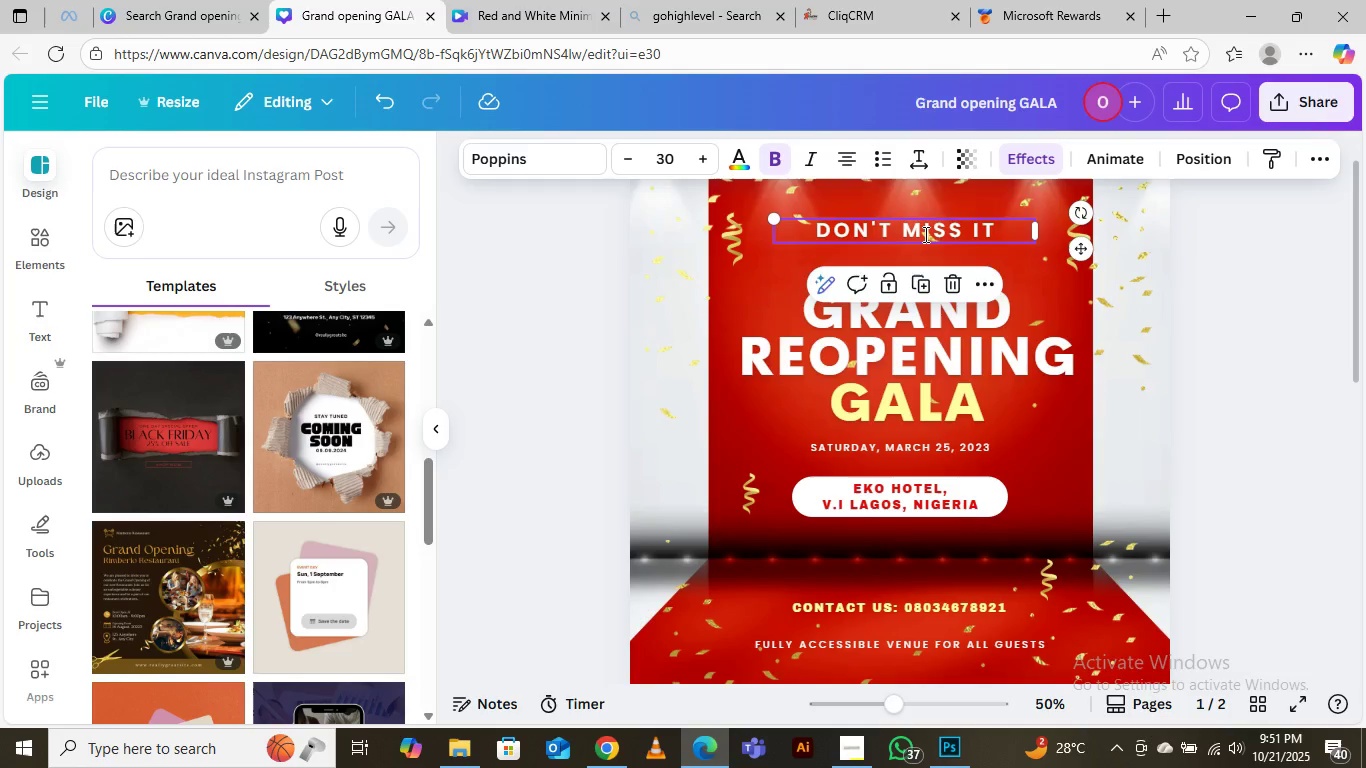 
double_click([924, 234])
 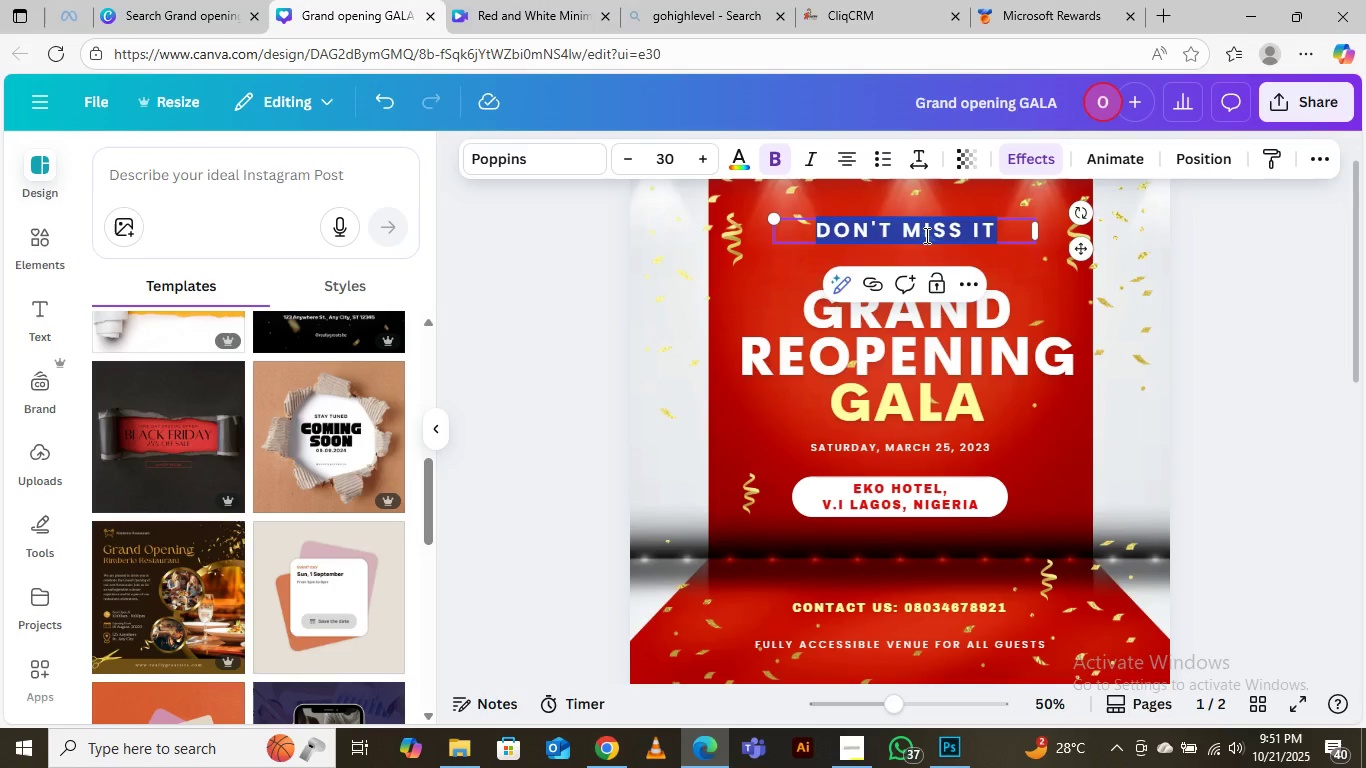 
type(You're invited to)
 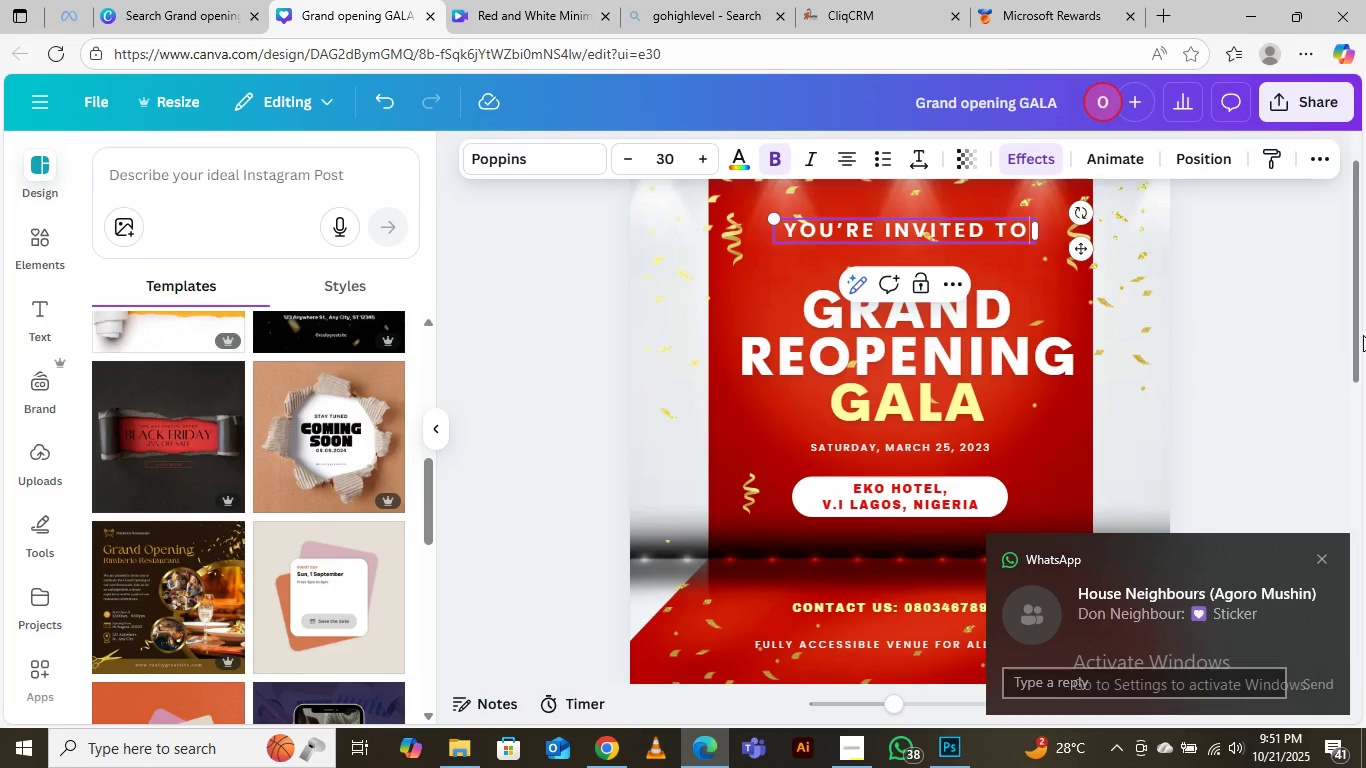 
left_click([1312, 336])
 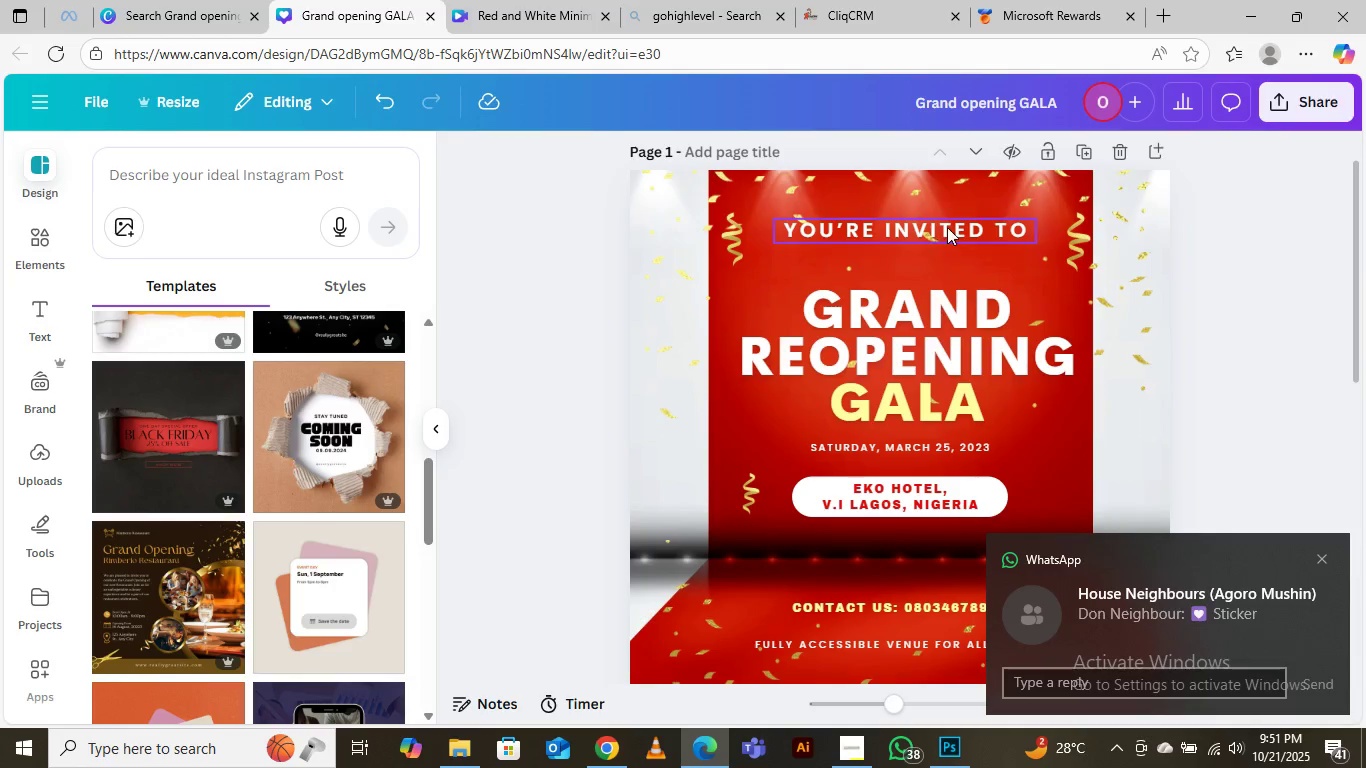 
left_click([947, 227])
 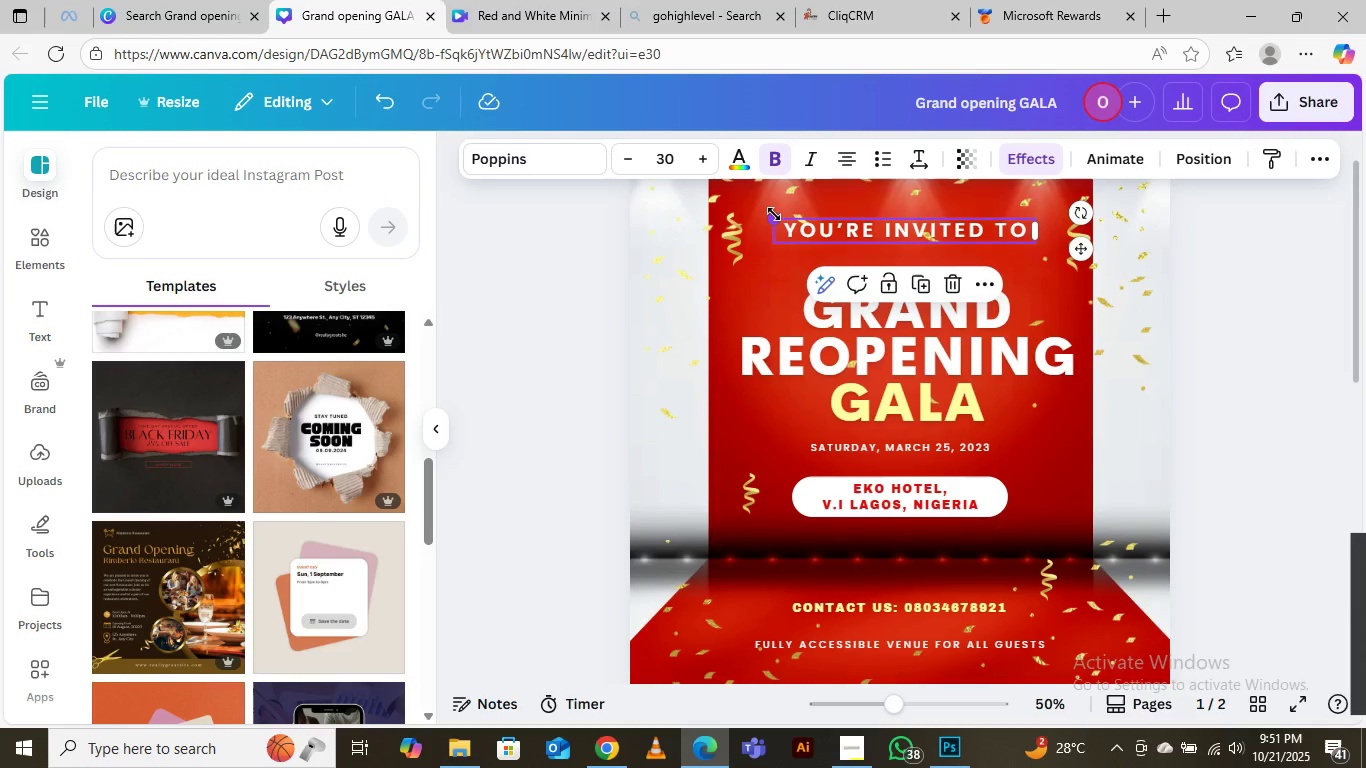 
left_click_drag(start_coordinate=[774, 214], to_coordinate=[820, 223])
 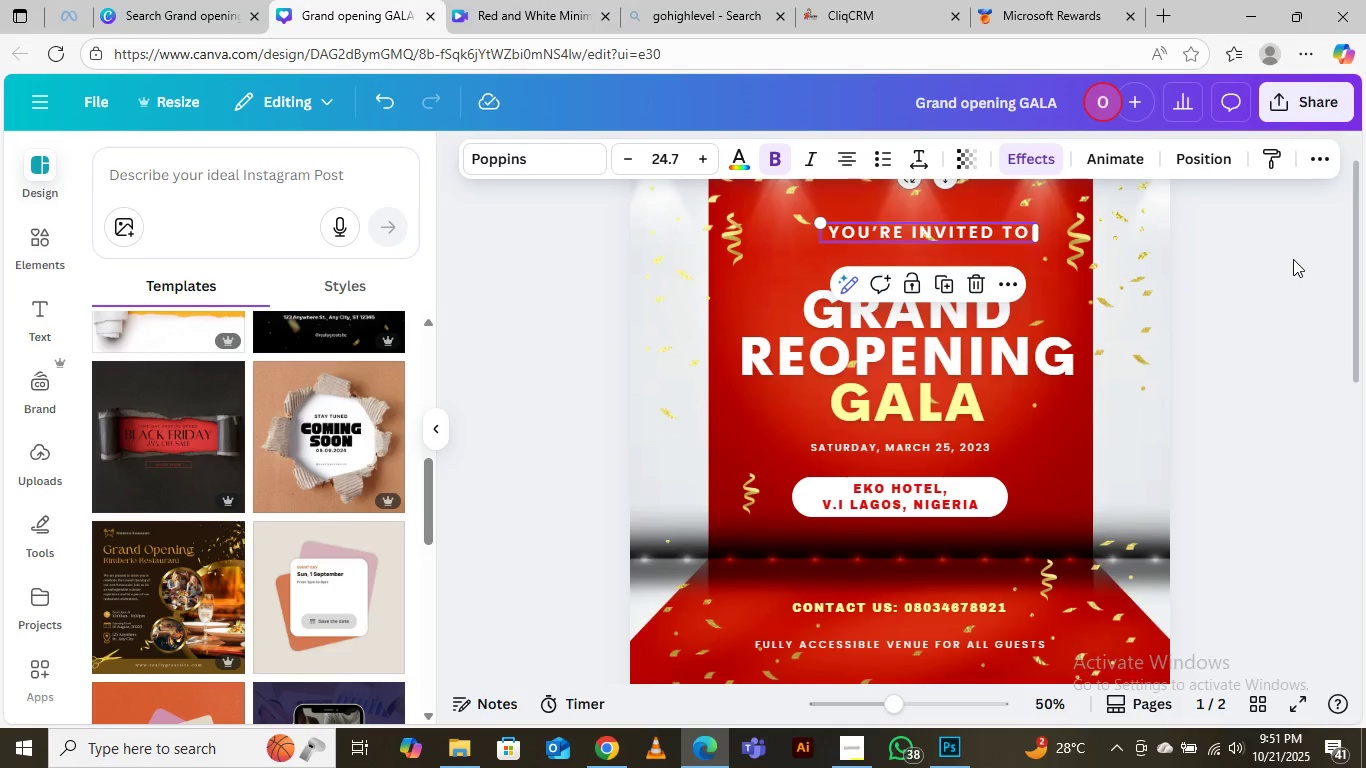 
left_click([1293, 259])
 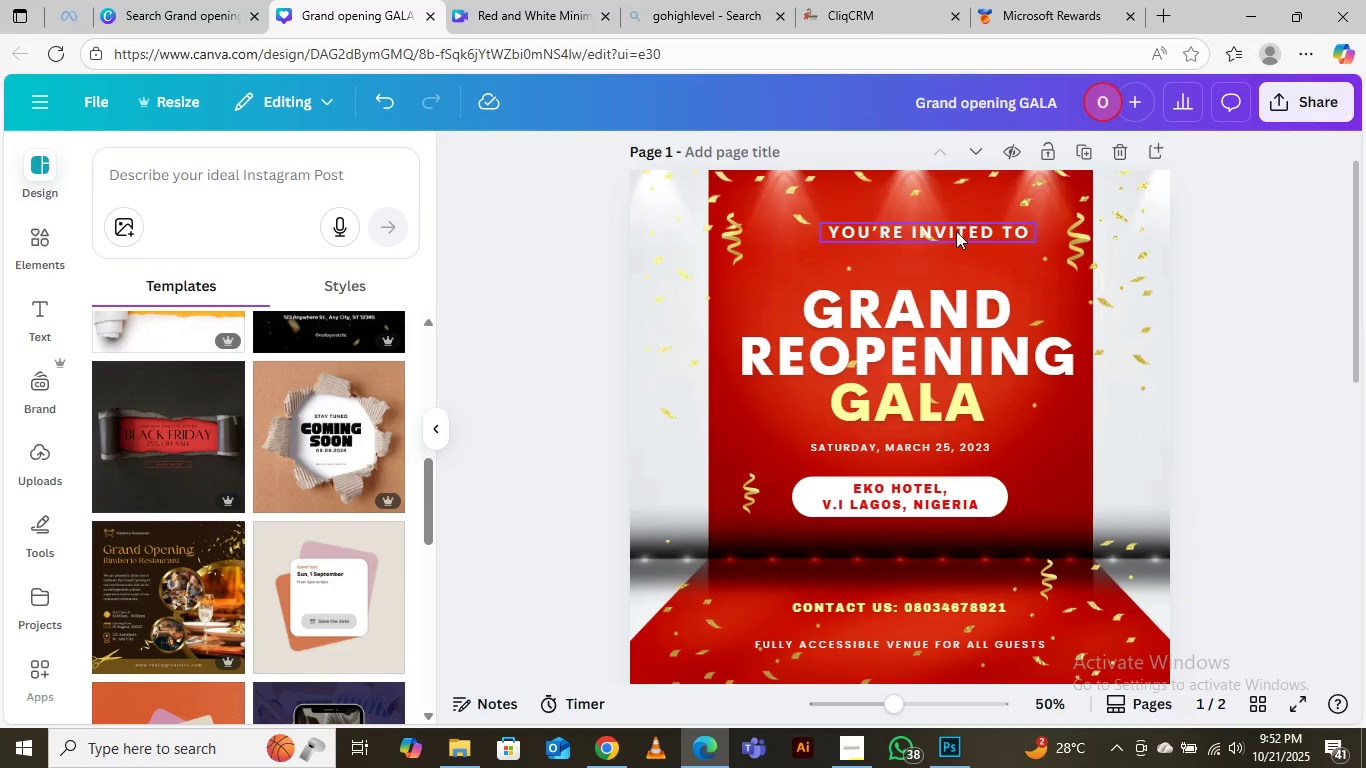 
left_click_drag(start_coordinate=[956, 231], to_coordinate=[928, 247])
 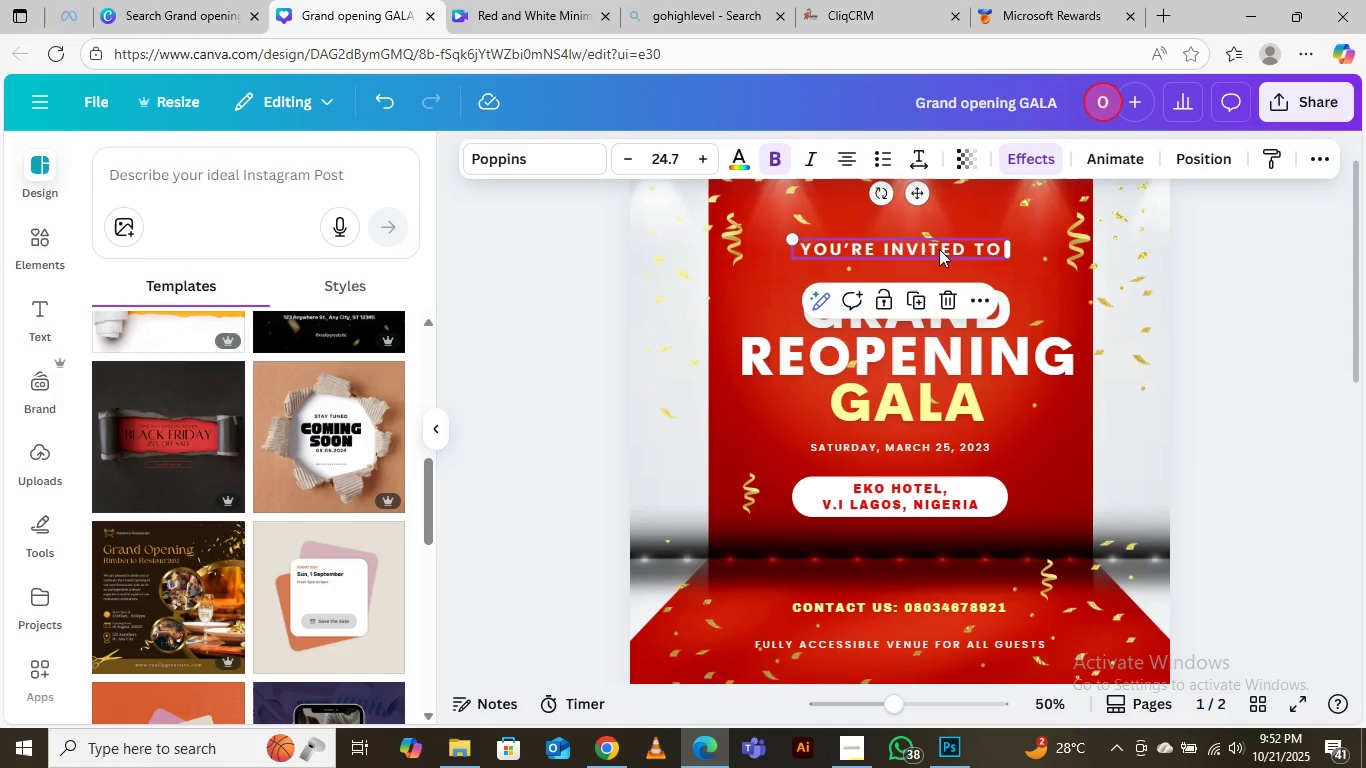 
wait(13.36)
 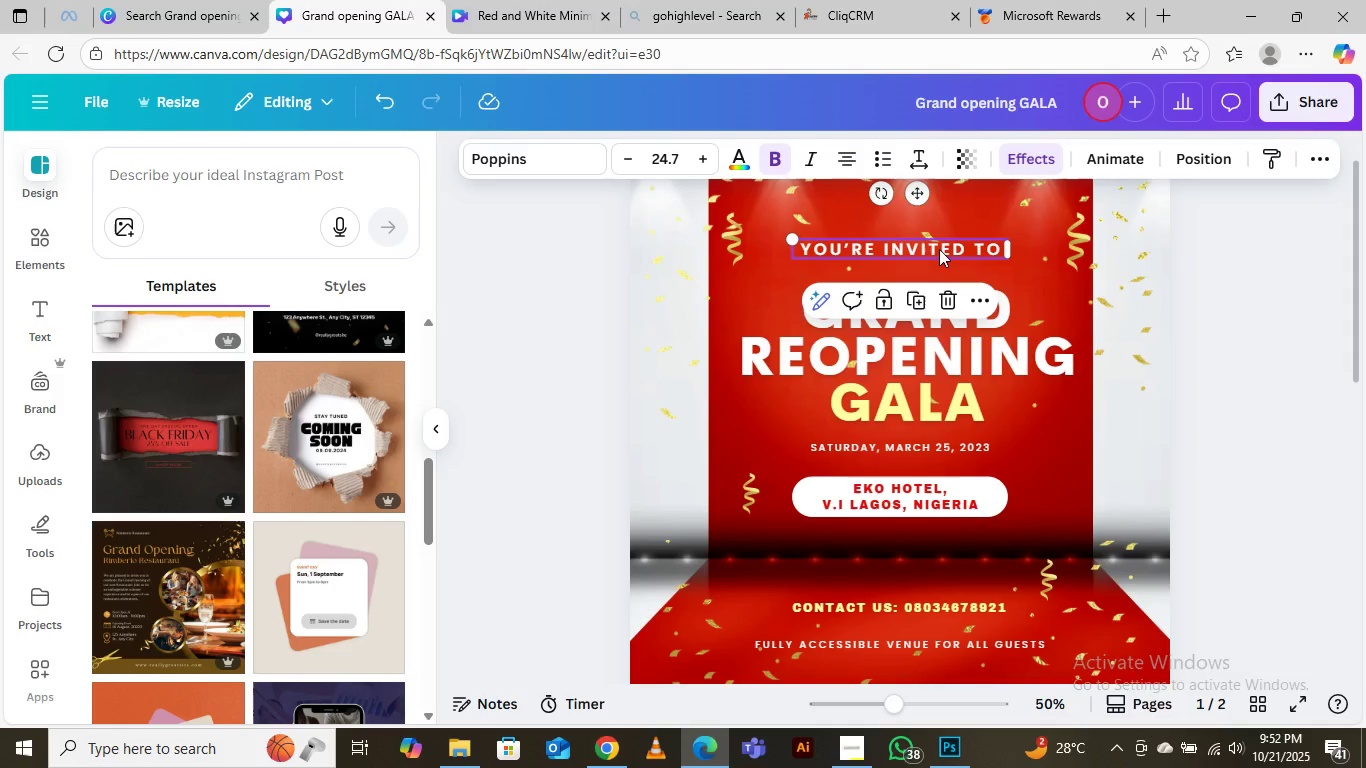 
left_click([1297, 373])
 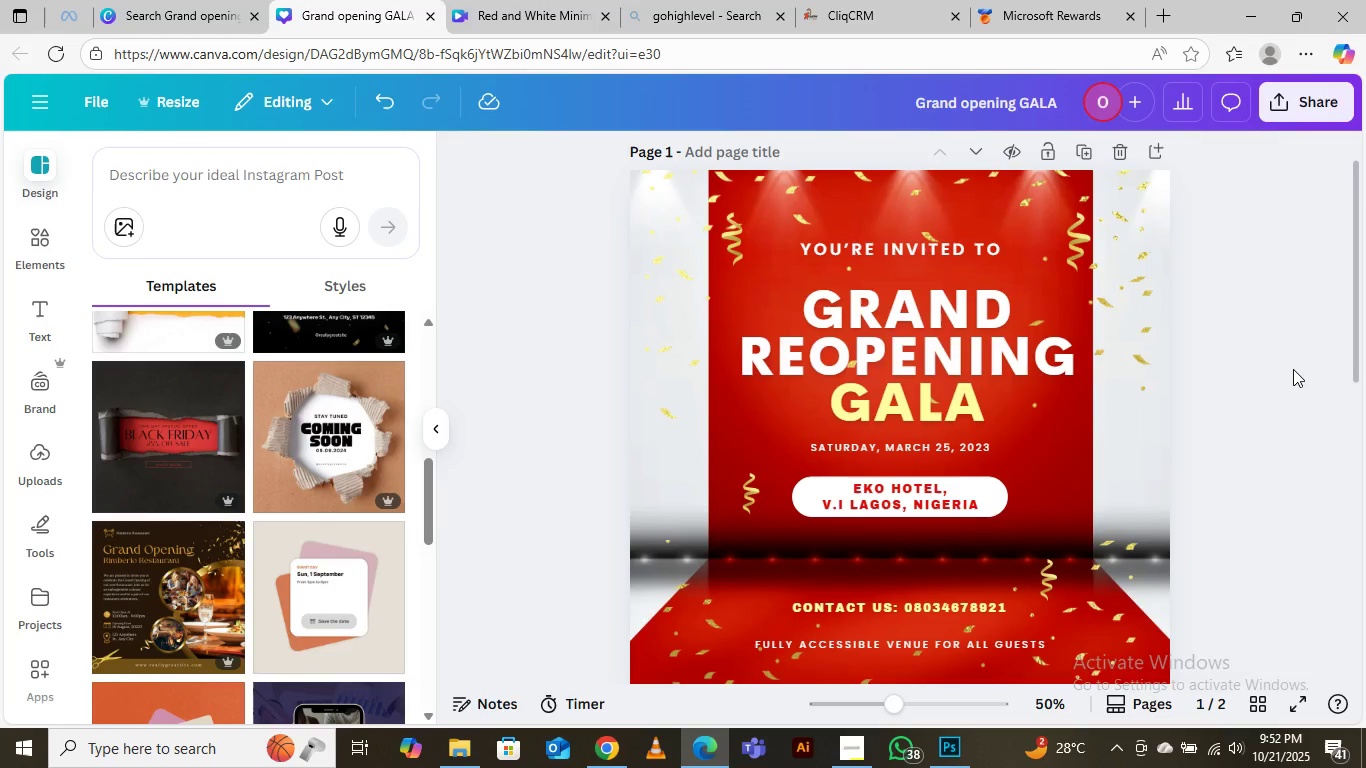 
wait(23.24)
 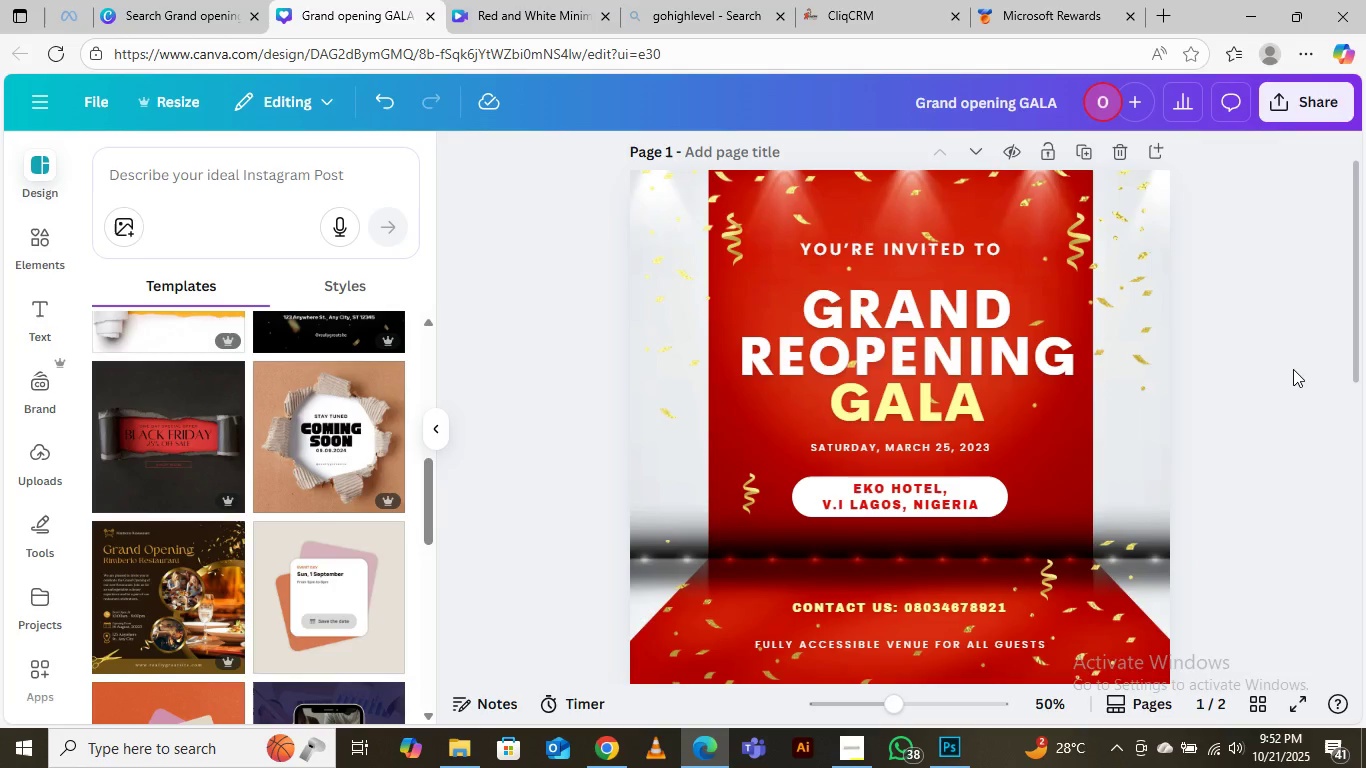 
left_click([1262, 346])
 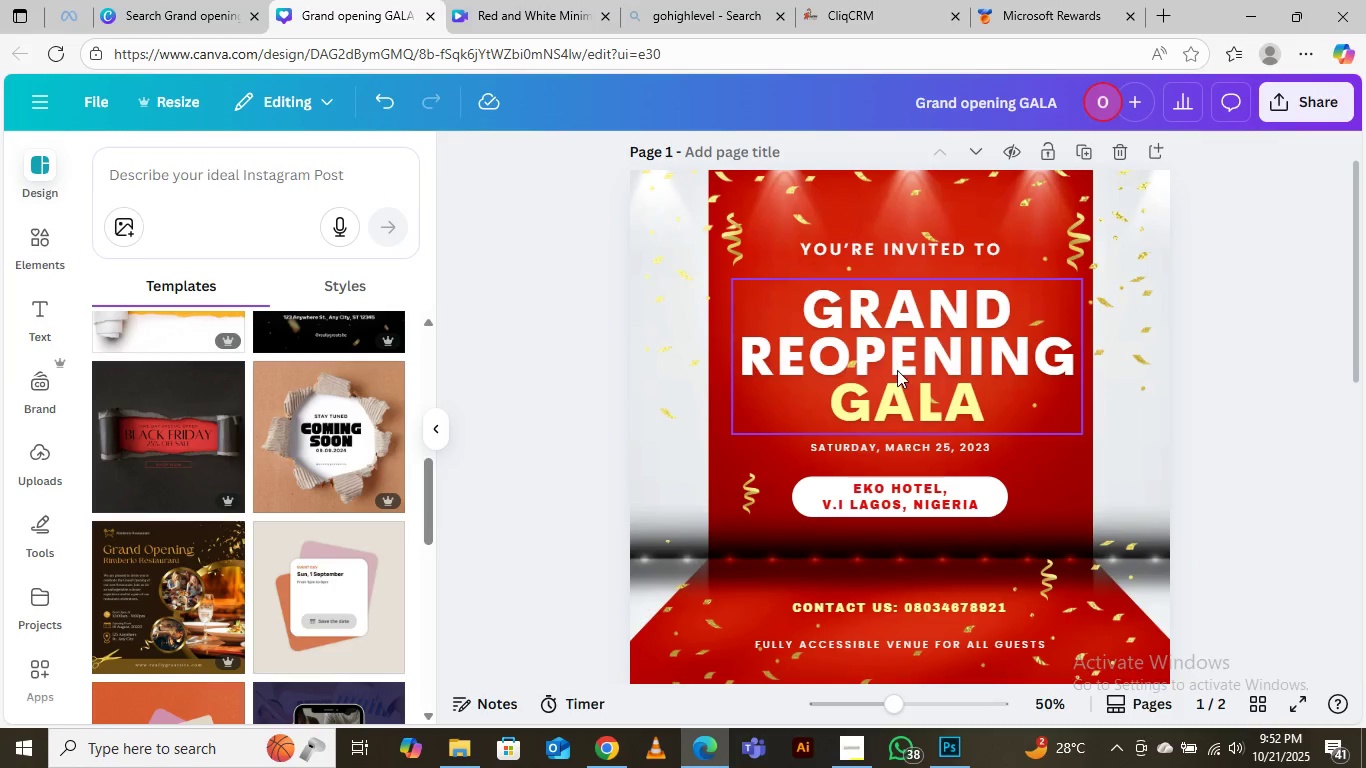 
left_click([897, 370])
 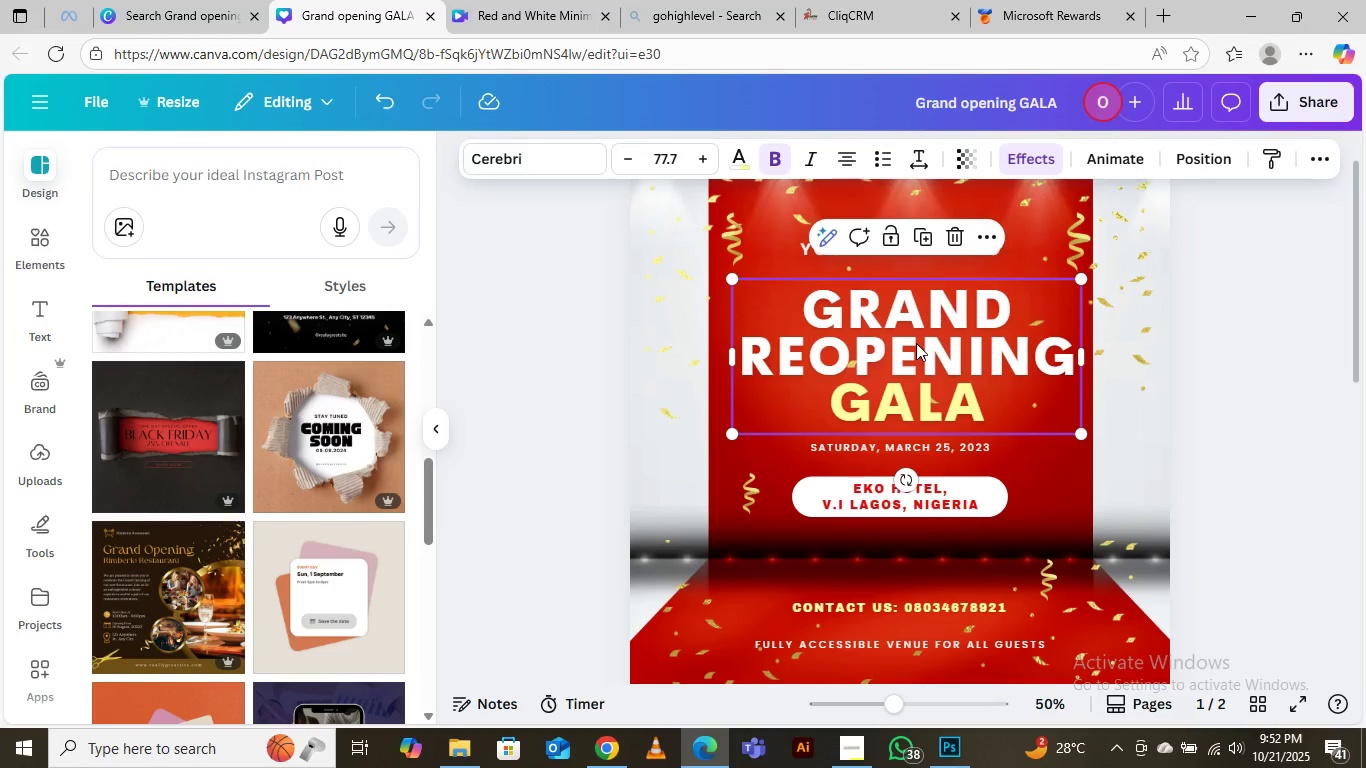 
left_click_drag(start_coordinate=[916, 343], to_coordinate=[911, 338])
 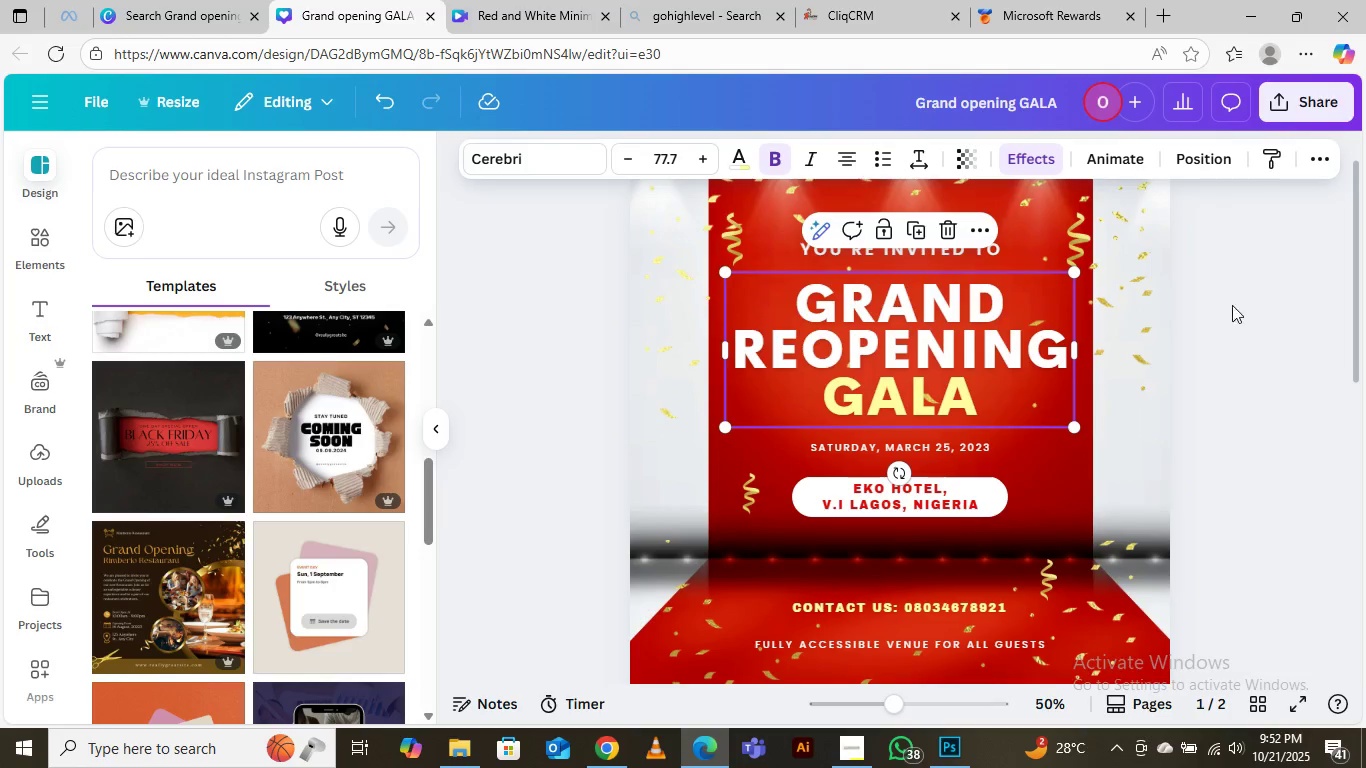 
left_click([1288, 289])
 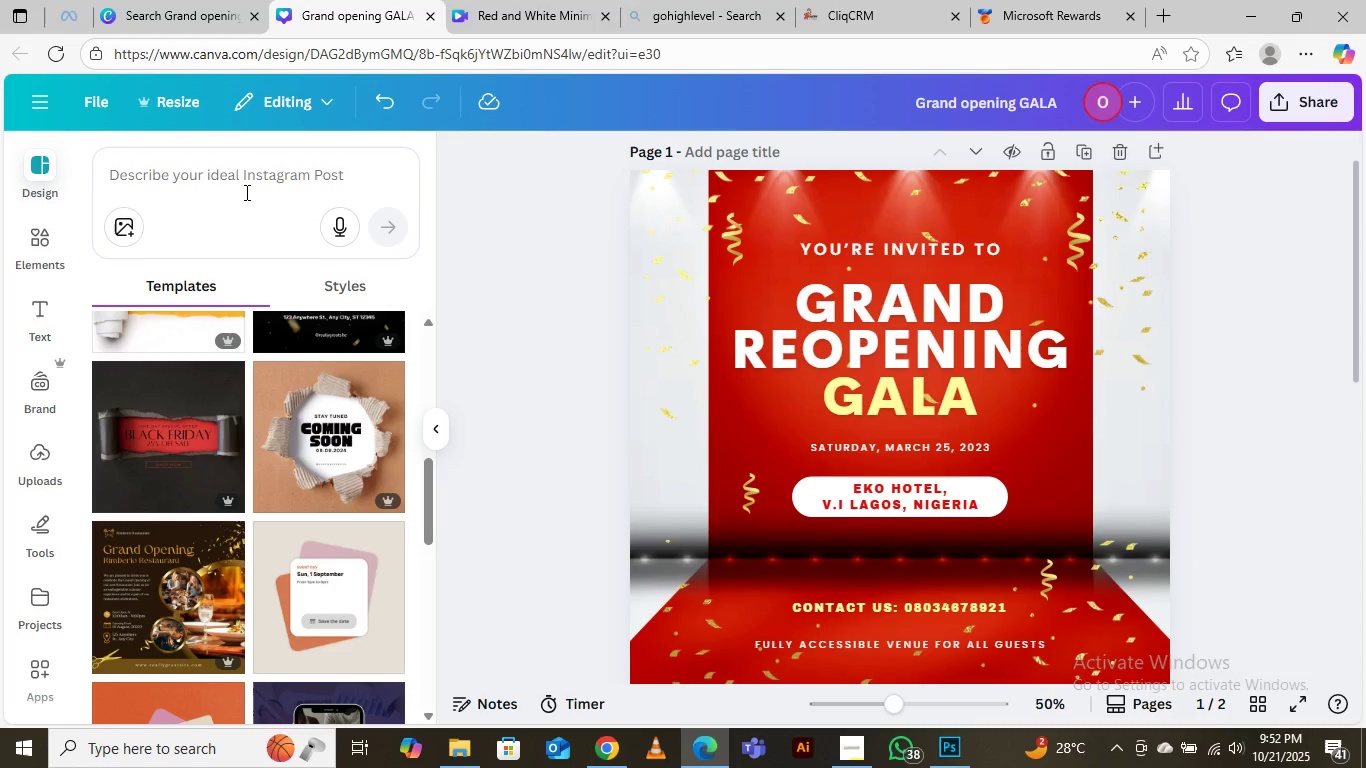 
wait(7.39)
 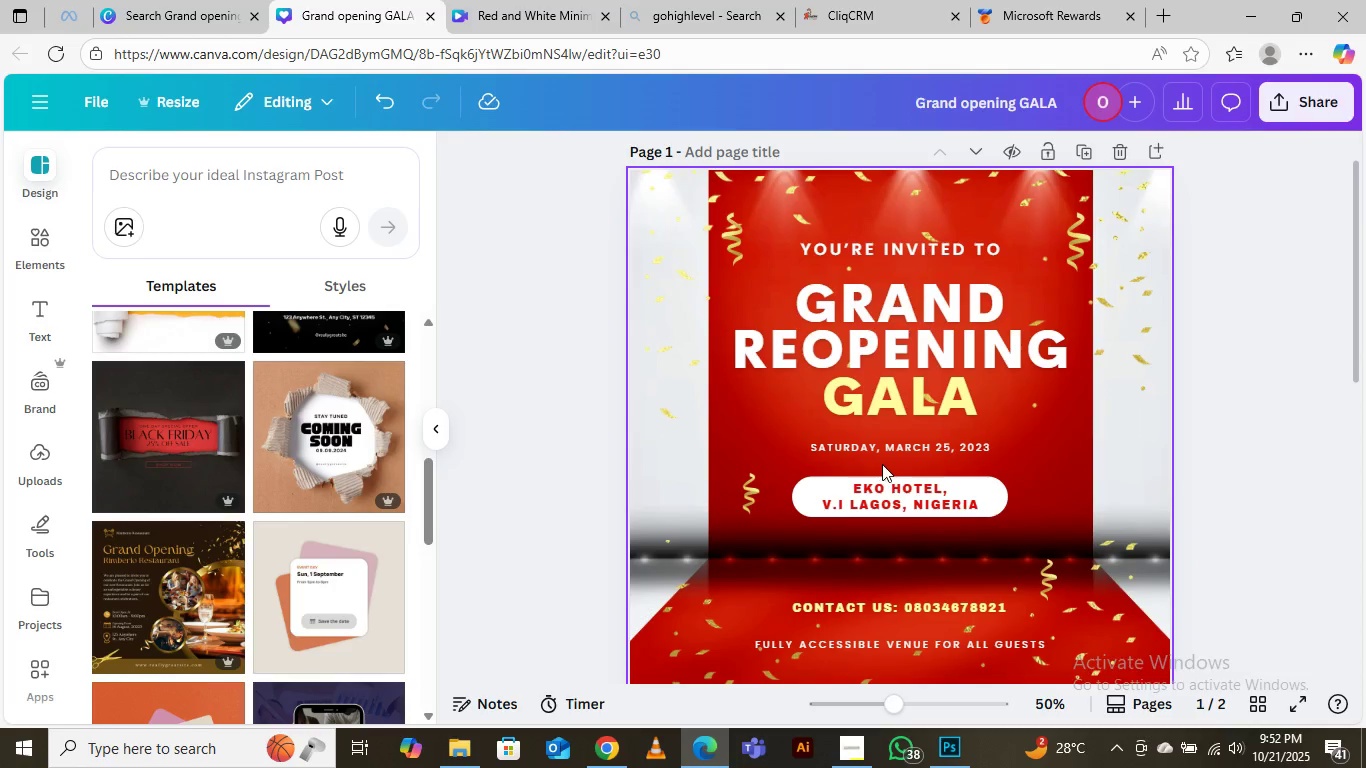 
left_click([41, 239])
 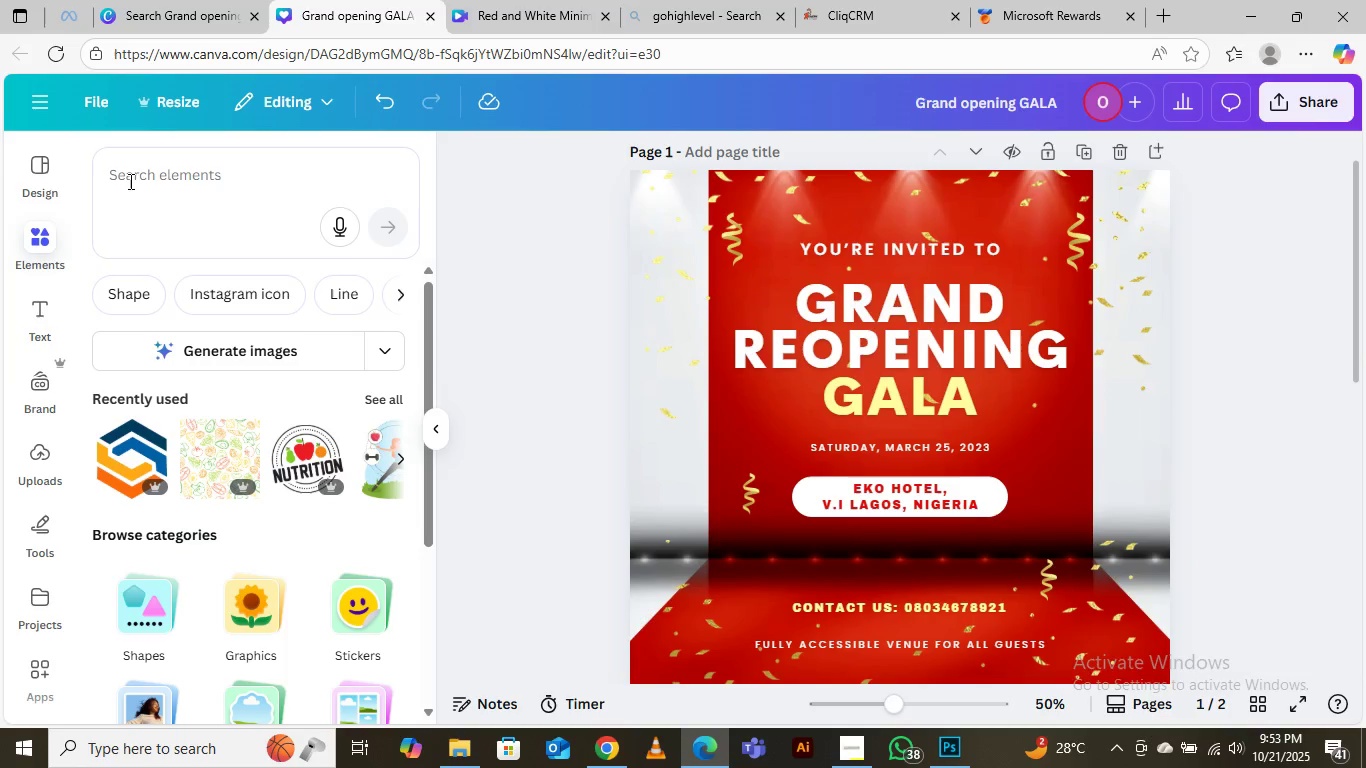 
wait(7.63)
 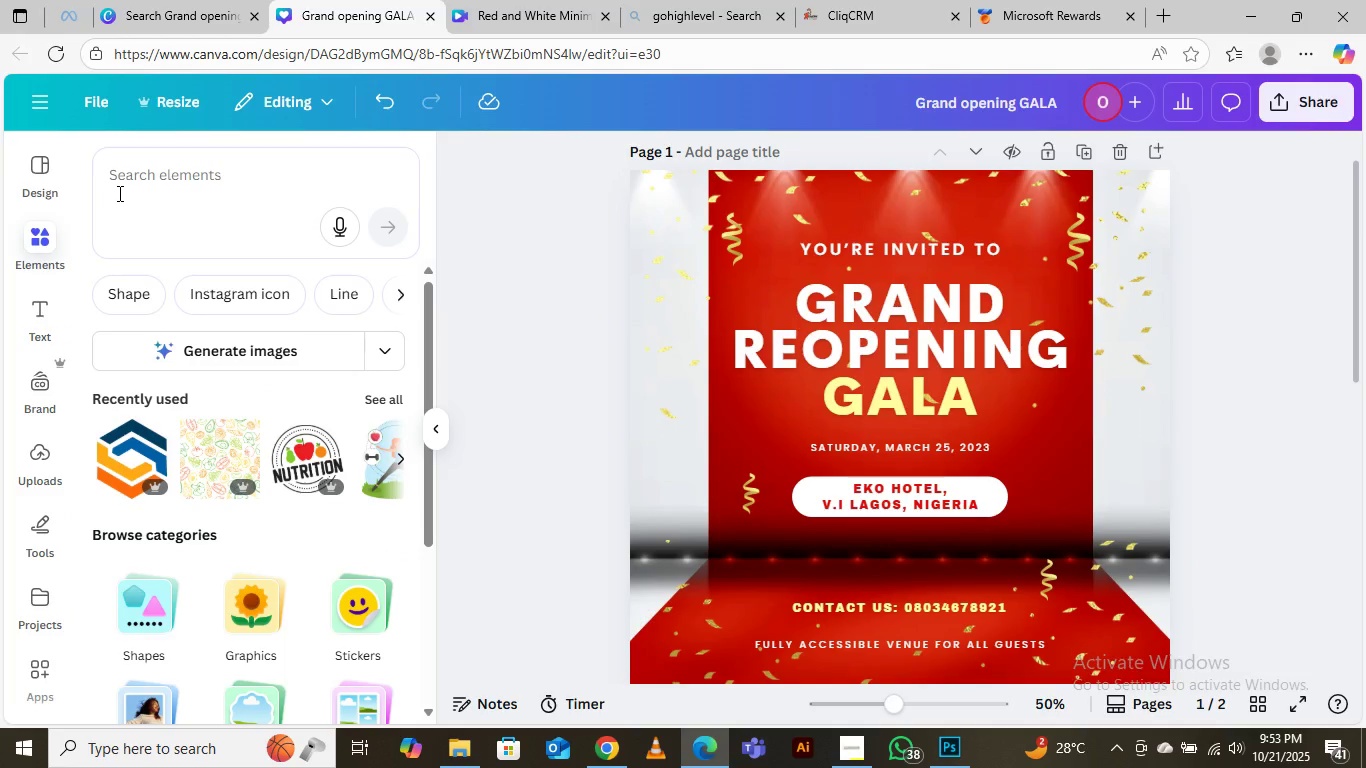 
left_click([122, 173])
 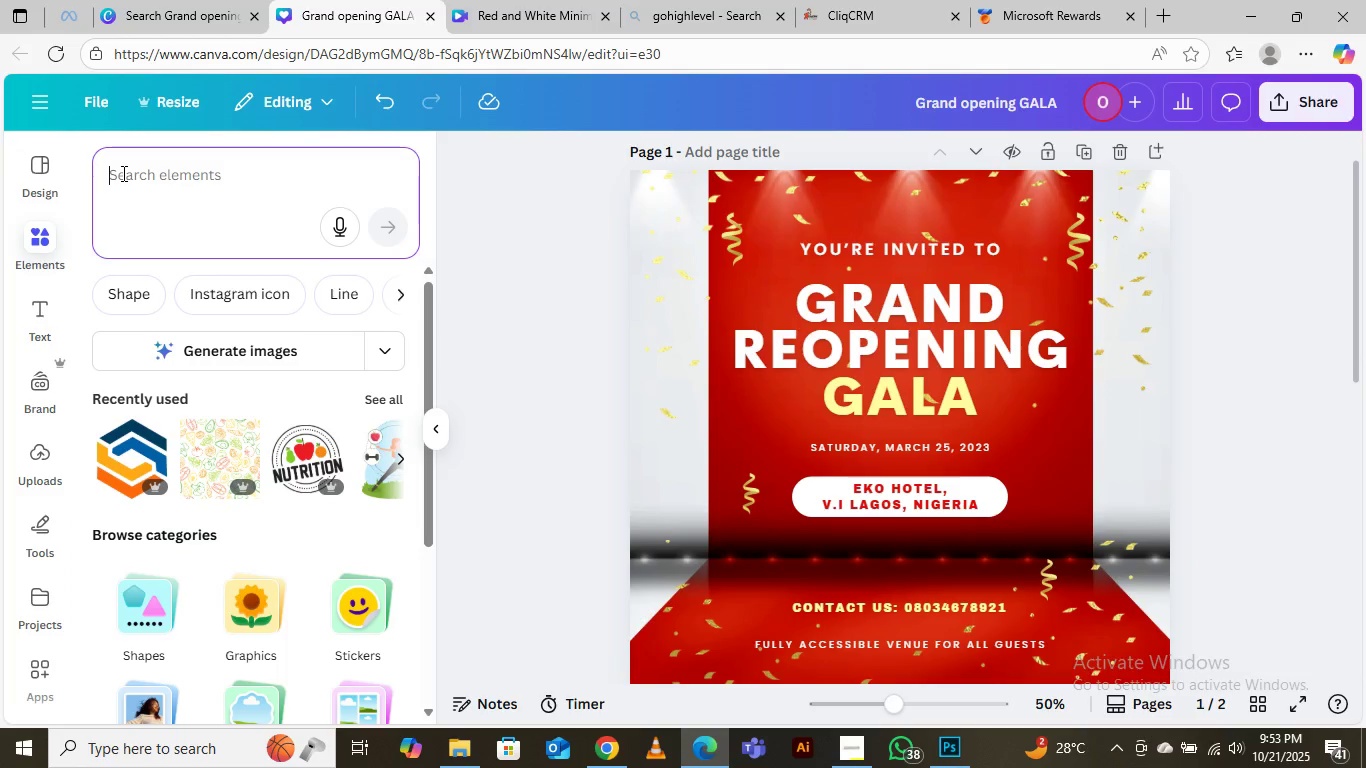 
type(hotel)
 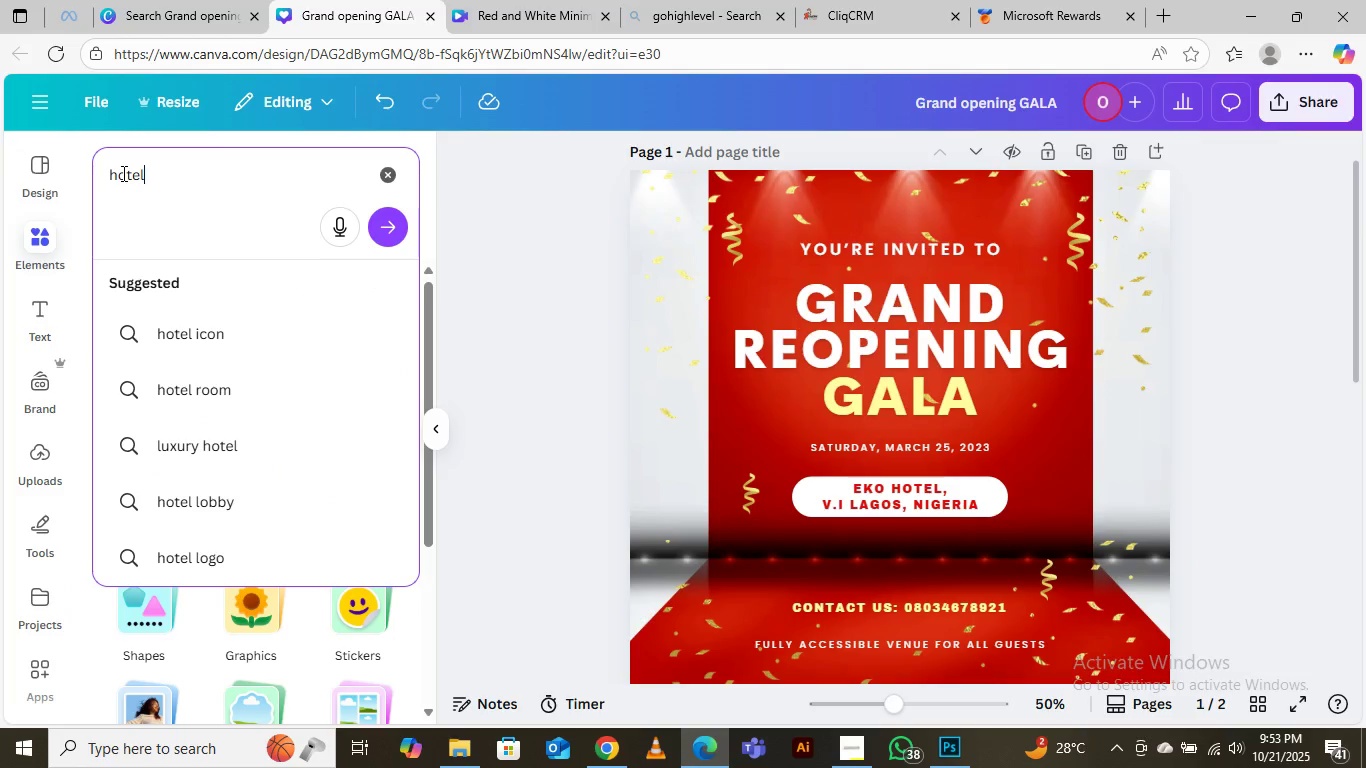 
key(Enter)
 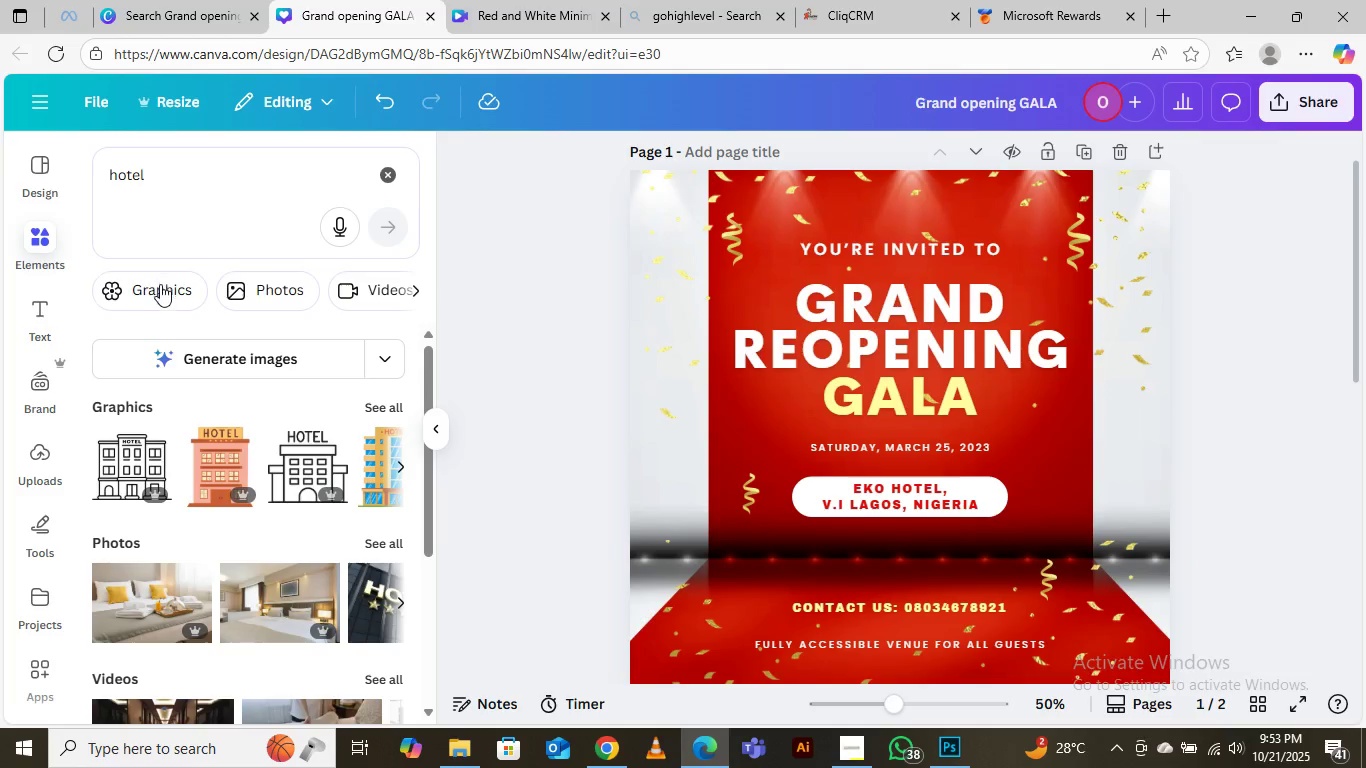 
wait(6.39)
 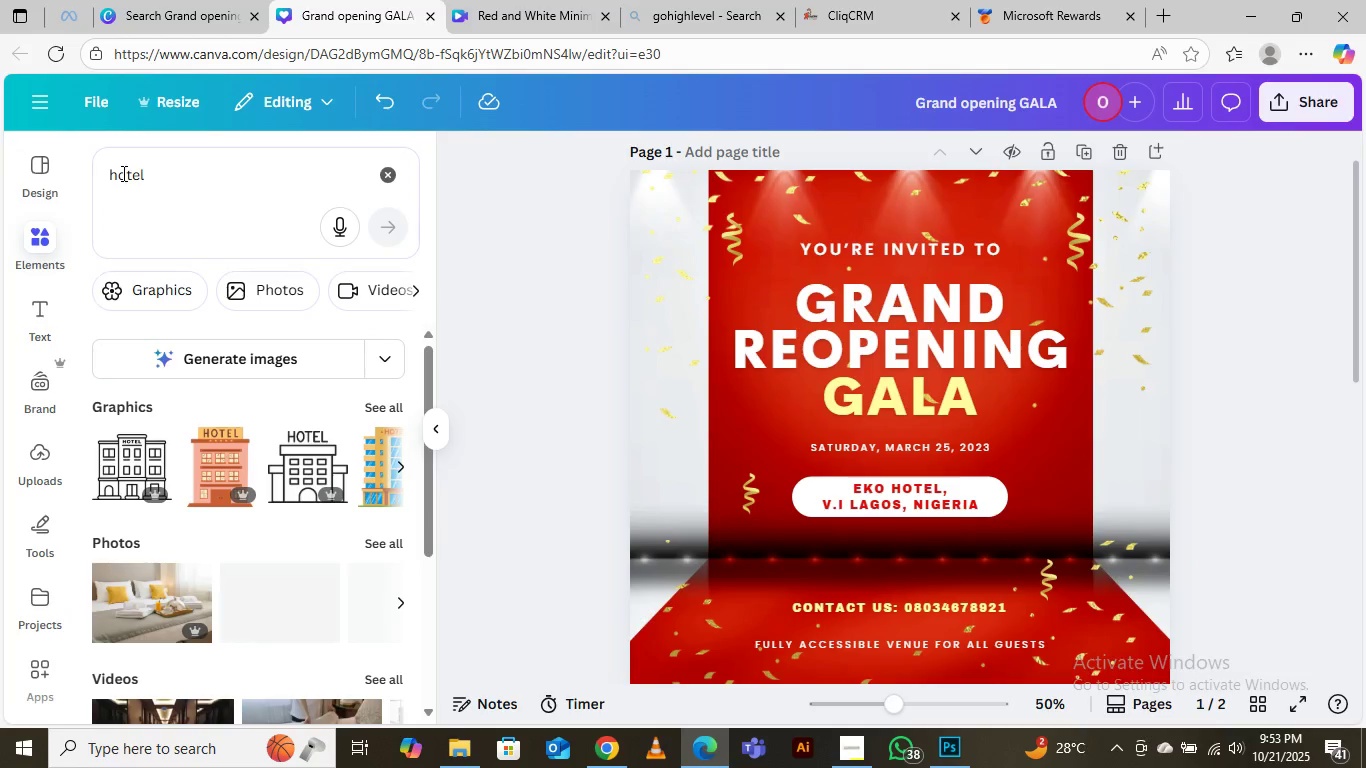 
left_click([399, 540])
 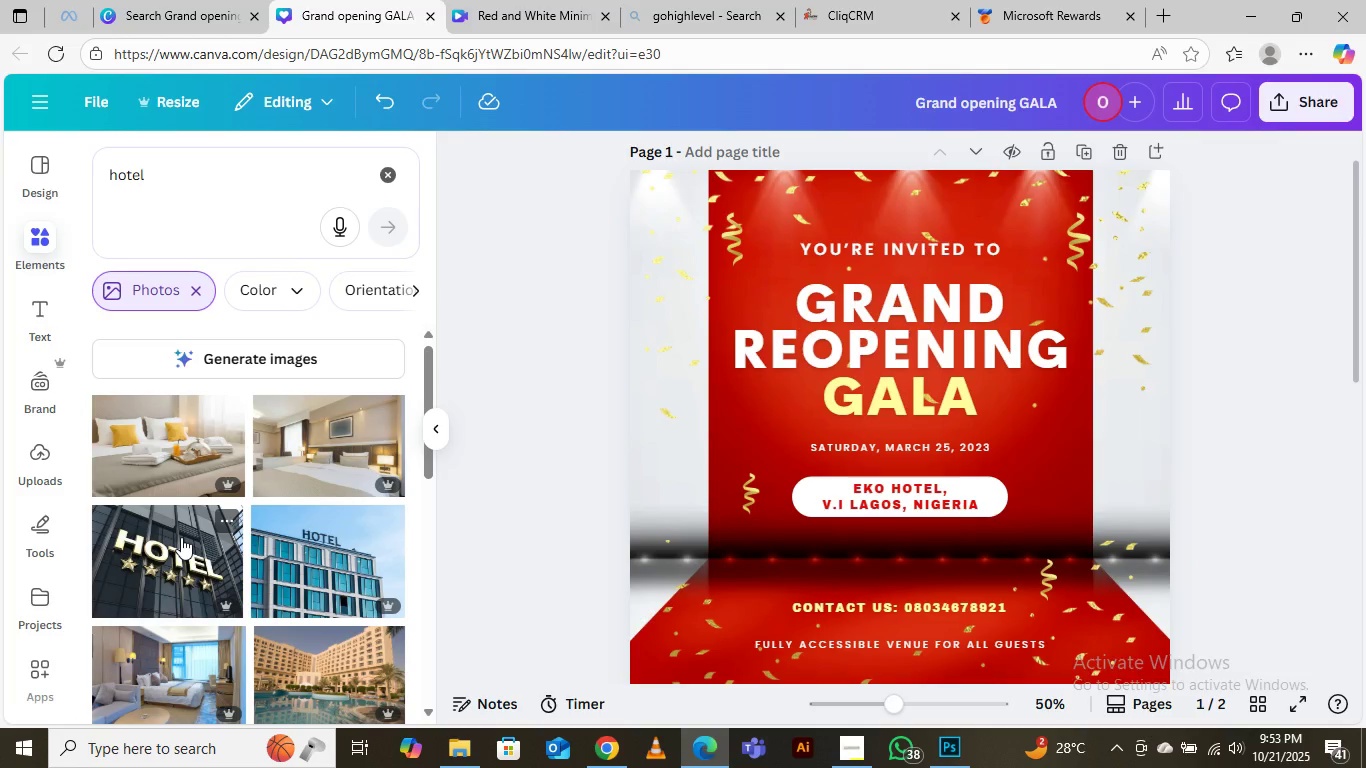 
wait(7.92)
 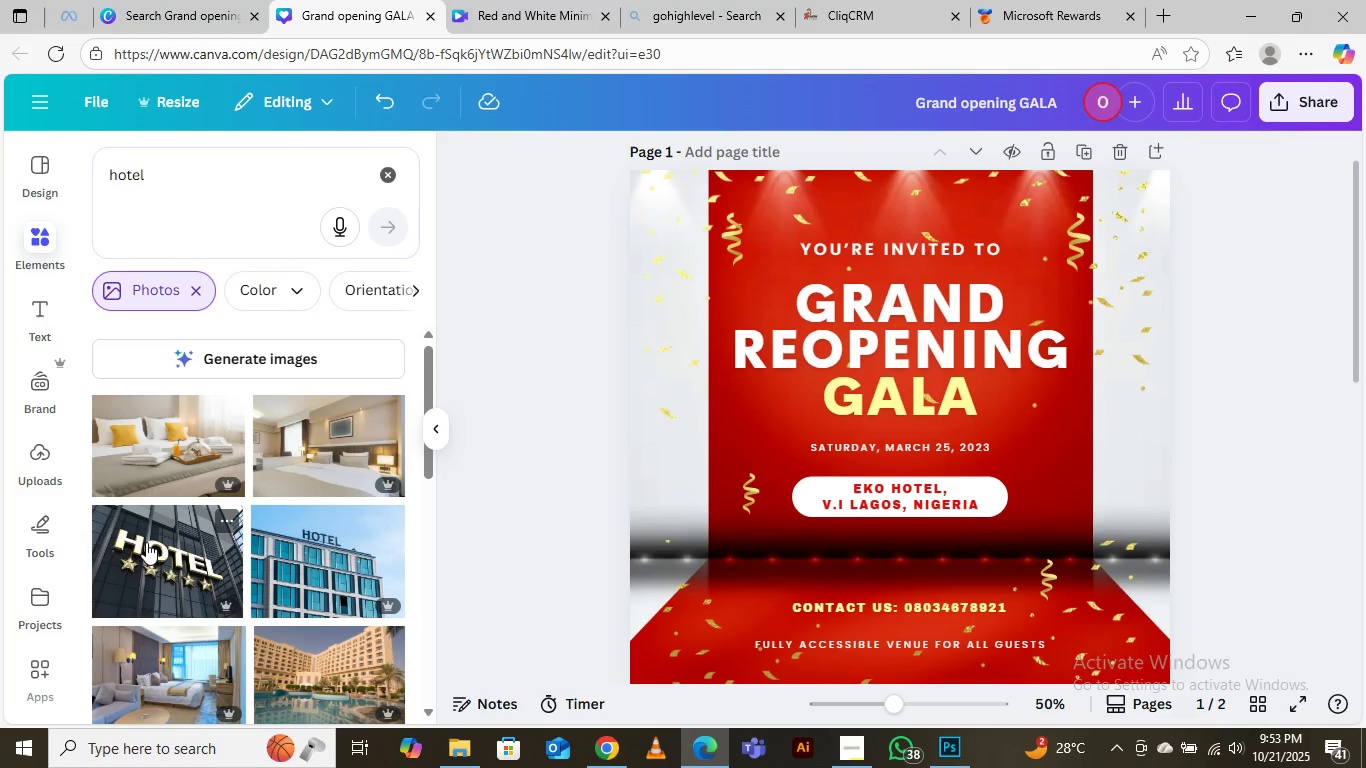 
scroll: coordinate [288, 648], scroll_direction: down, amount: 1.0
 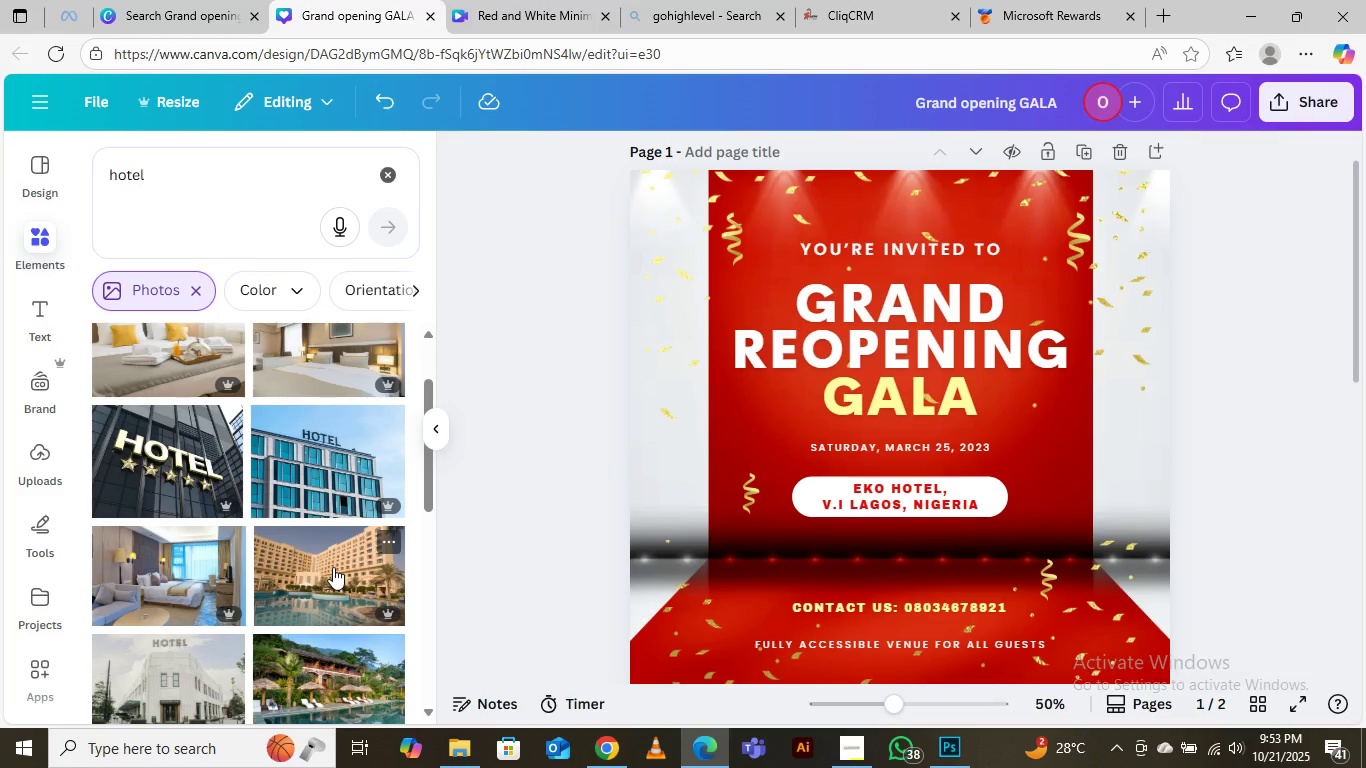 
left_click([333, 567])
 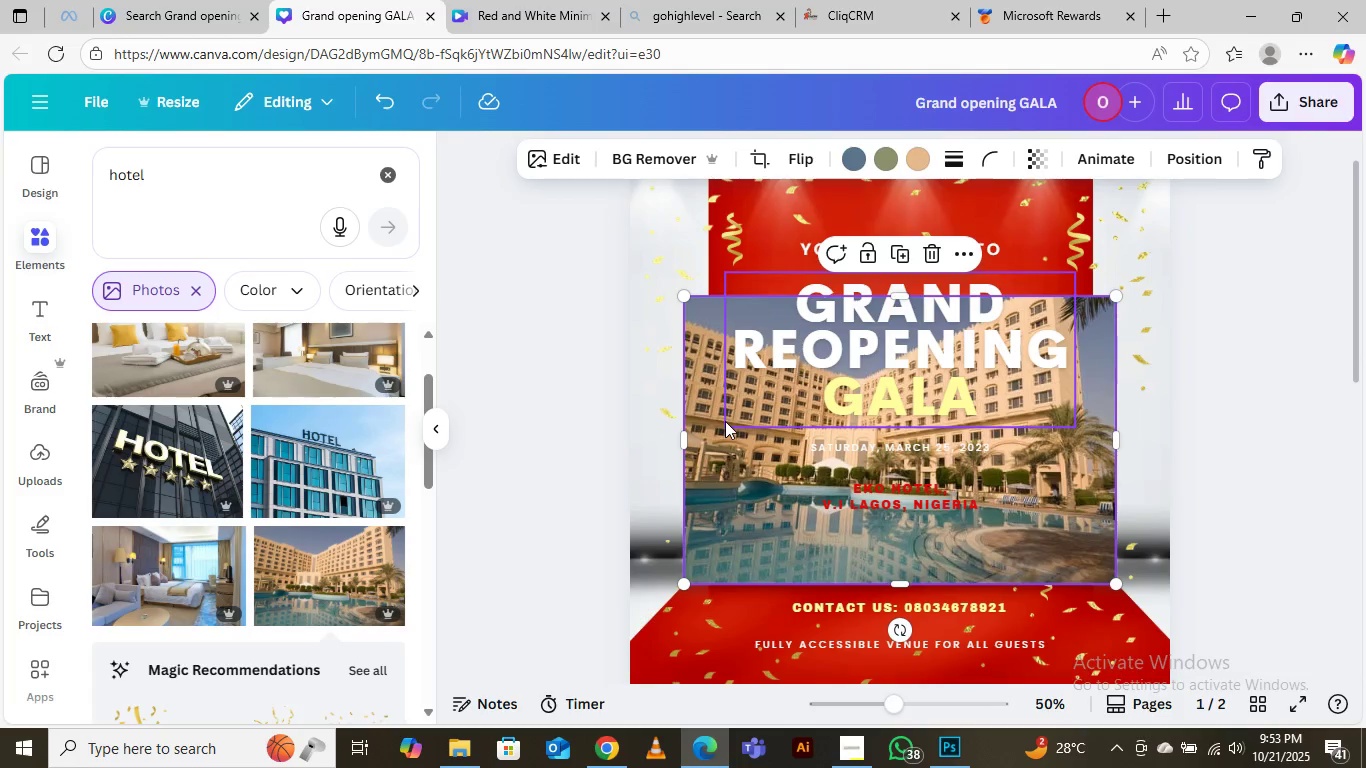 
left_click_drag(start_coordinate=[712, 447], to_coordinate=[642, 295])
 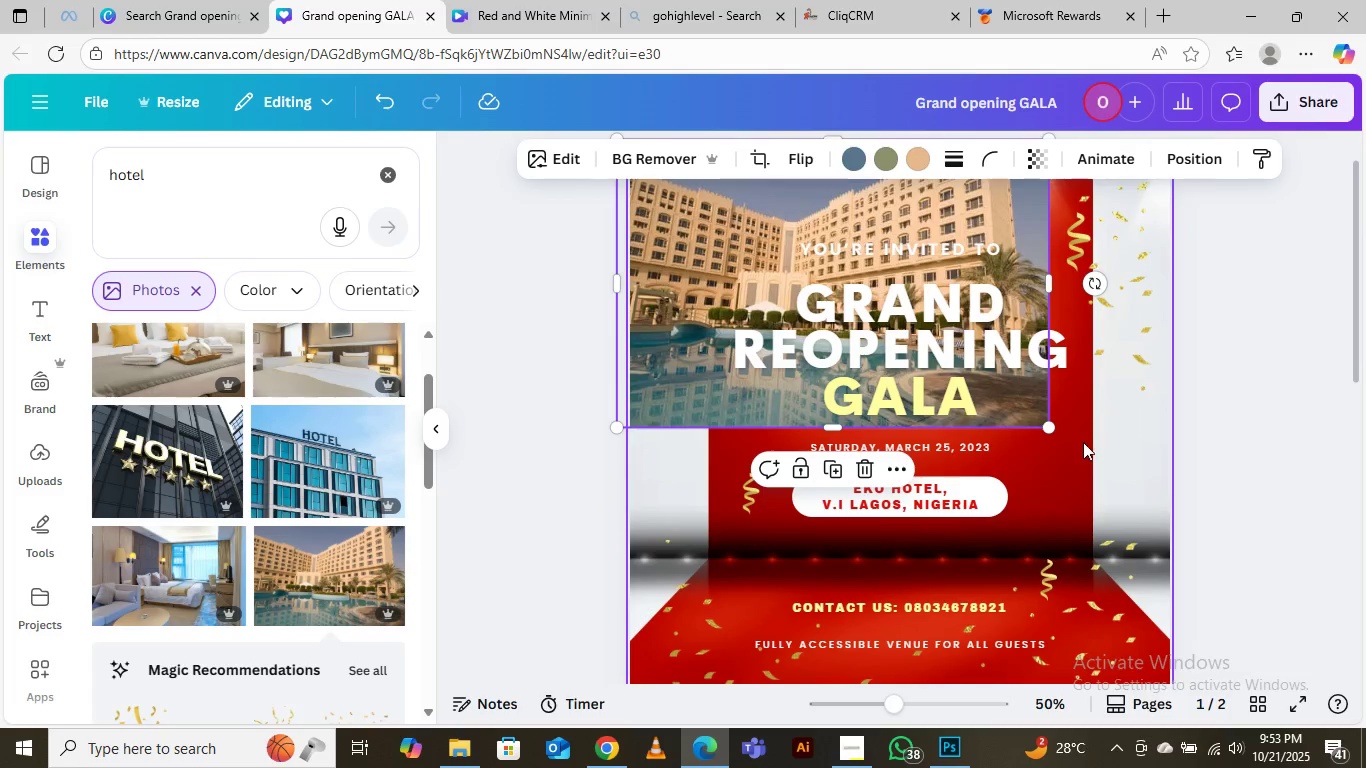 
left_click_drag(start_coordinate=[1049, 429], to_coordinate=[1201, 621])
 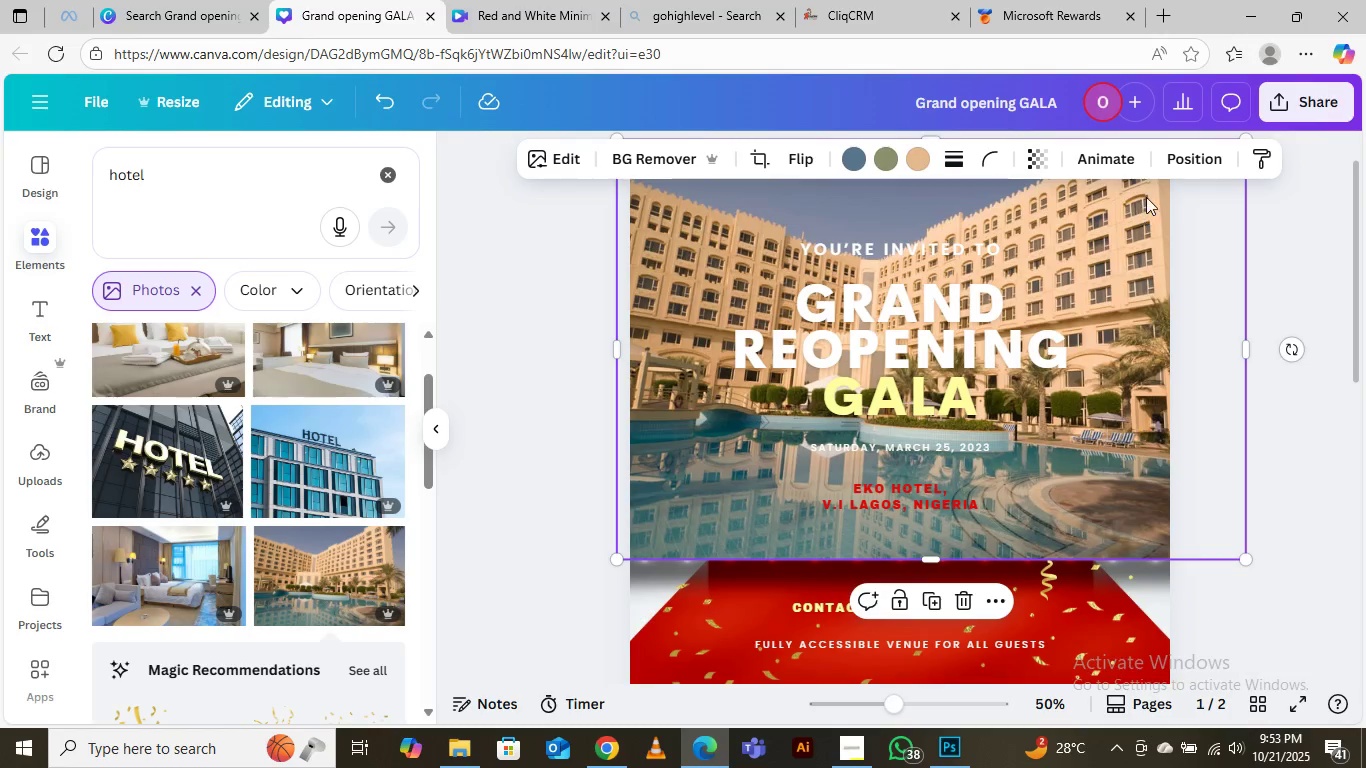 
left_click([1205, 150])
 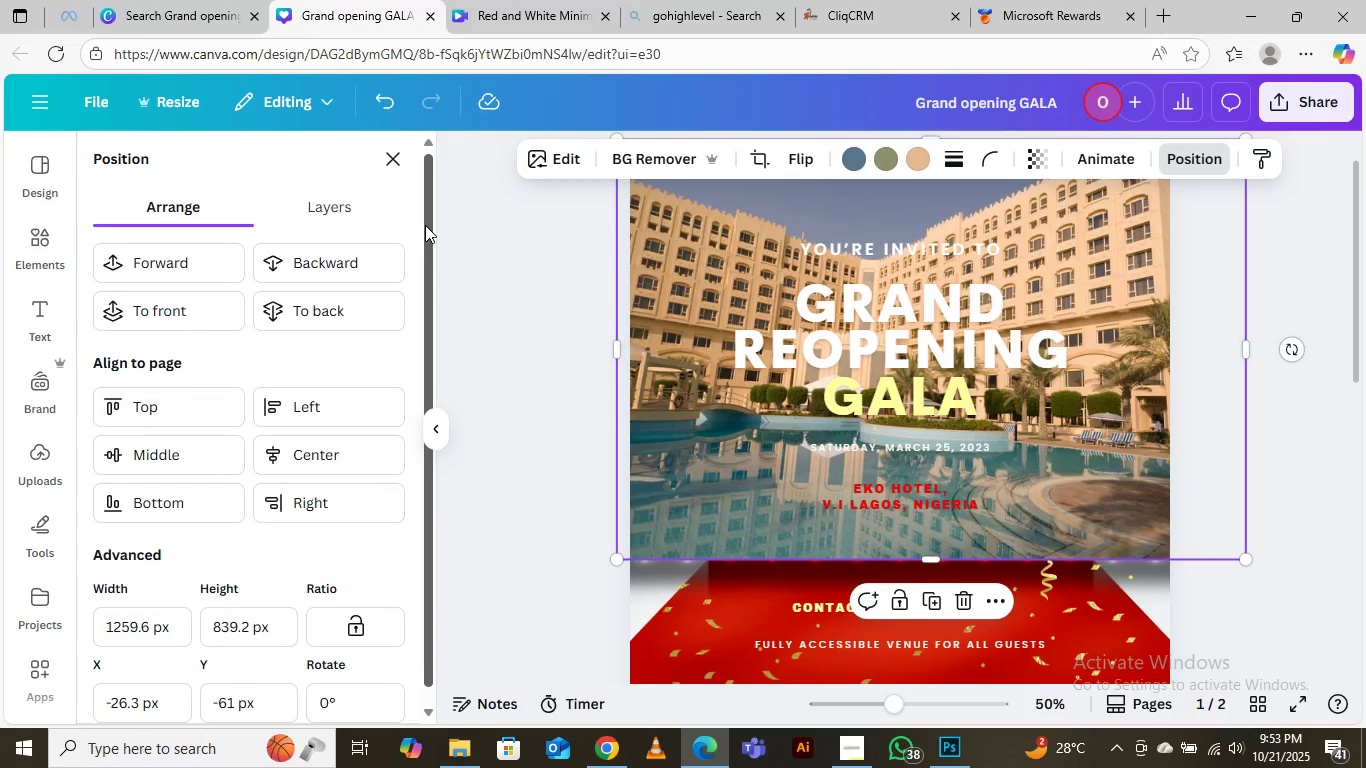 
left_click([337, 211])
 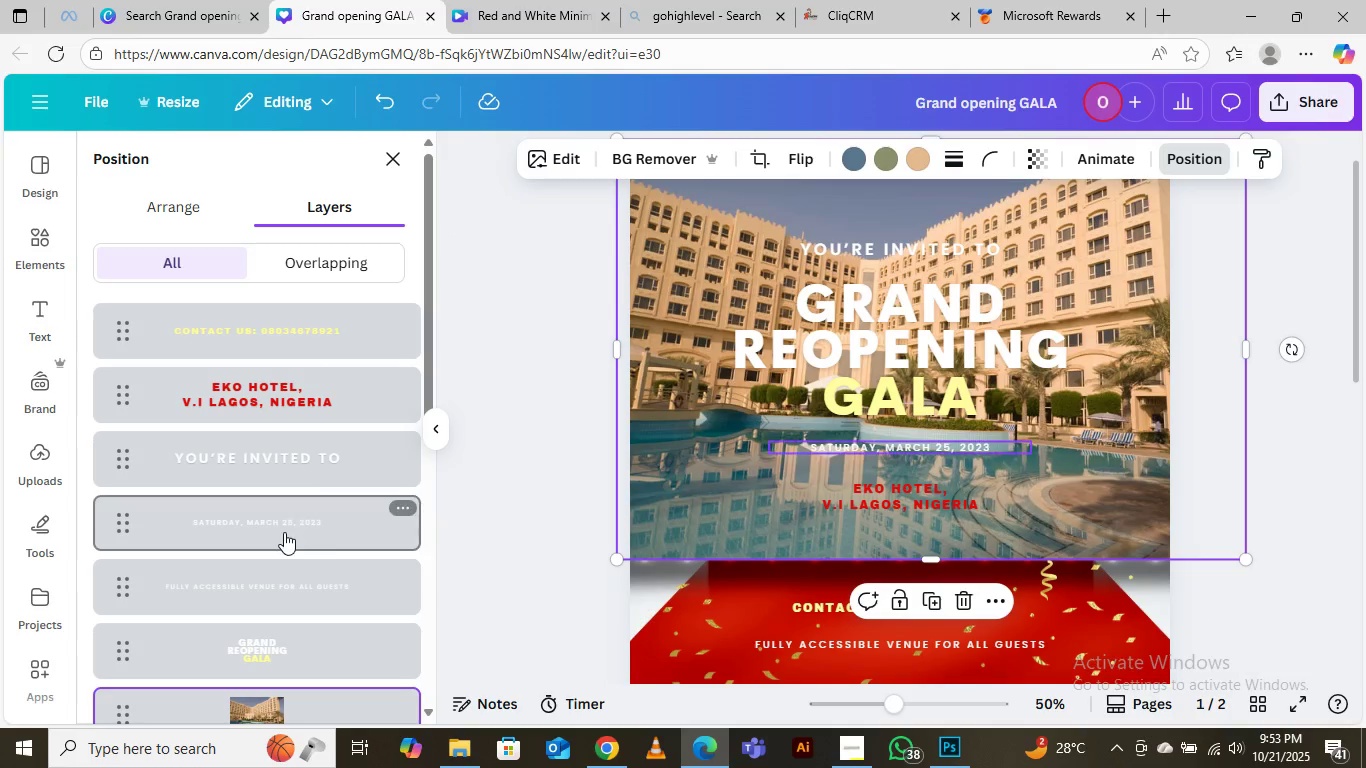 
scroll: coordinate [284, 532], scroll_direction: down, amount: 3.0
 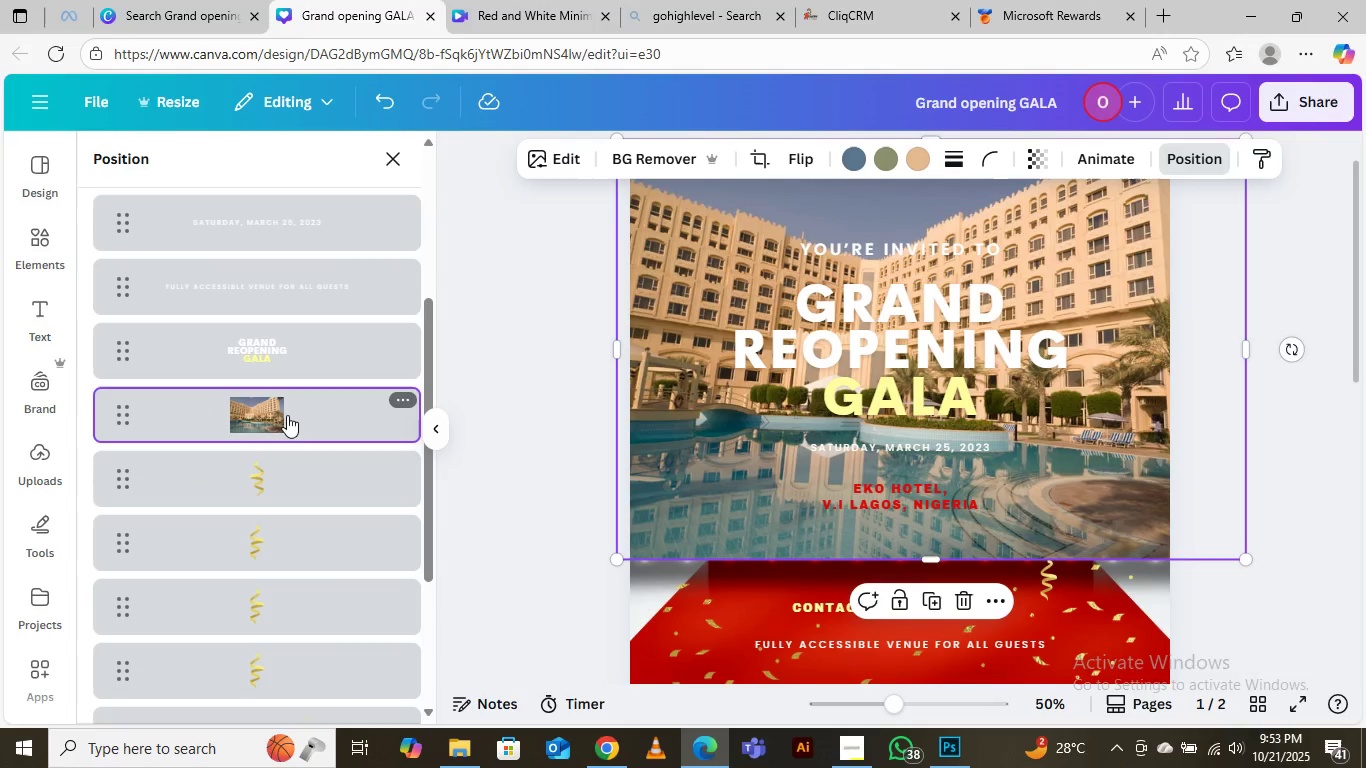 
left_click_drag(start_coordinate=[287, 411], to_coordinate=[293, 642])
 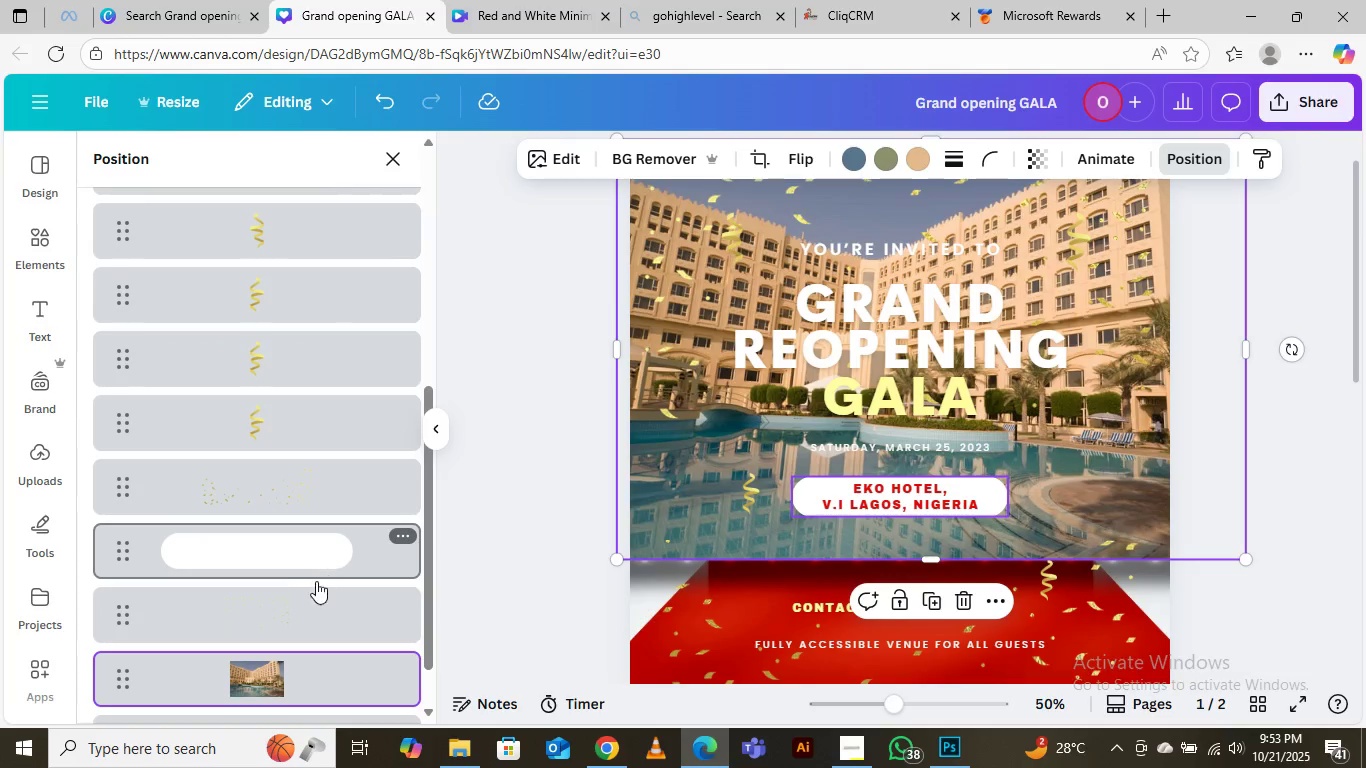 
scroll: coordinate [304, 546], scroll_direction: down, amount: 6.0
 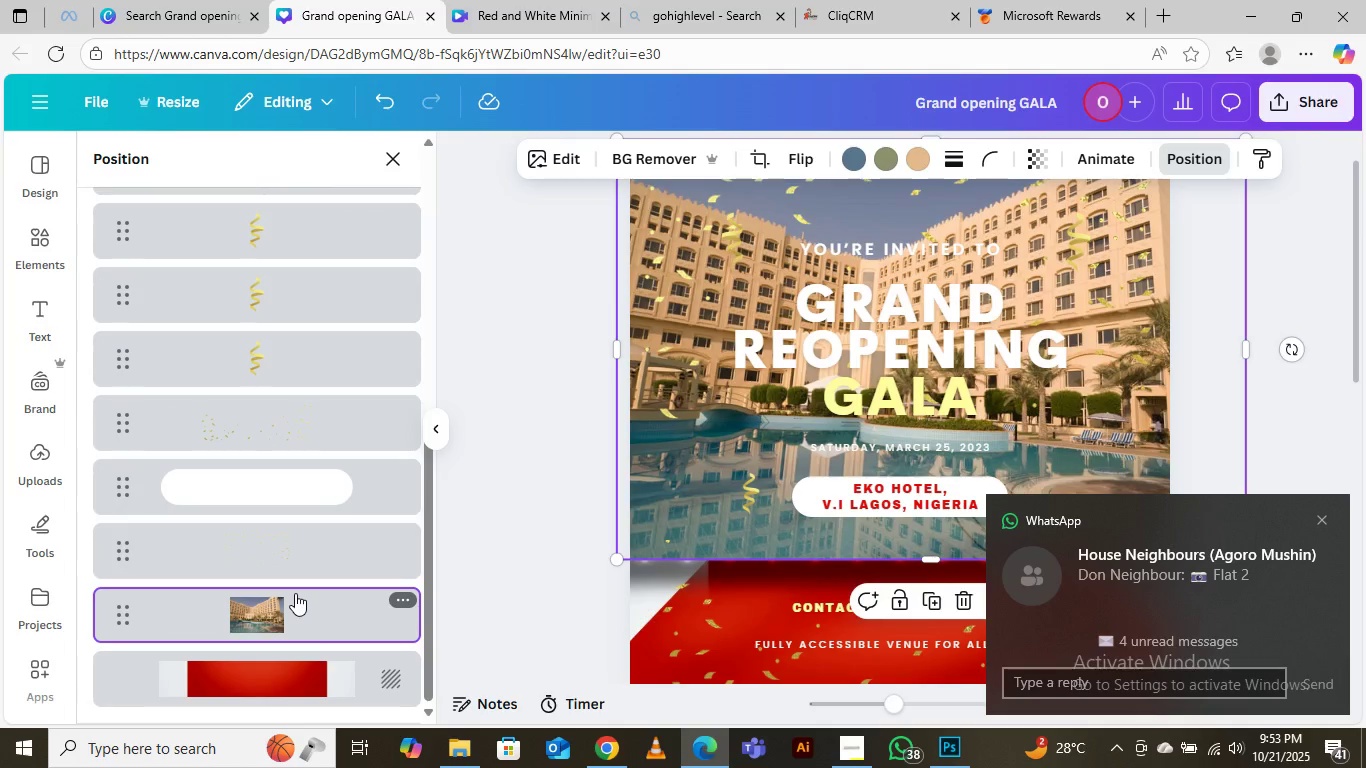 
left_click_drag(start_coordinate=[294, 599], to_coordinate=[293, 662])
 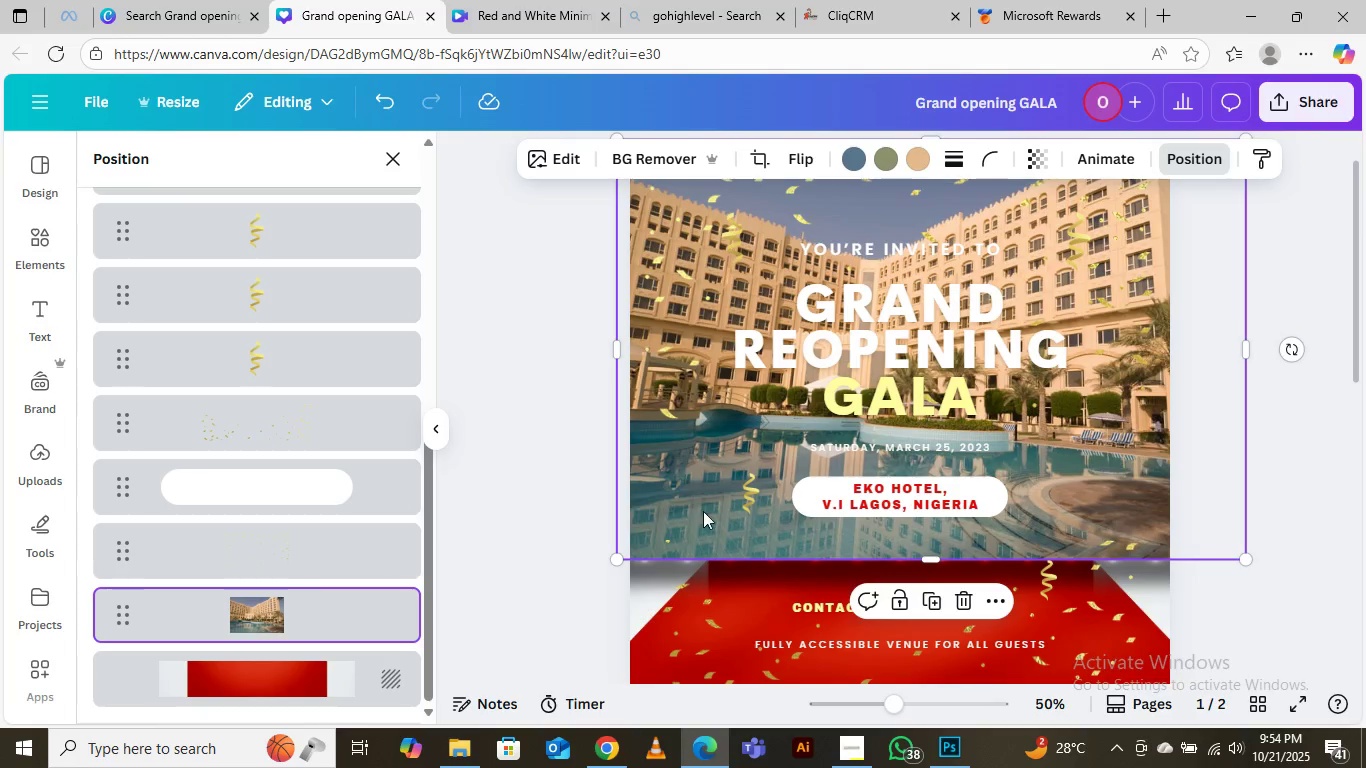 
left_click_drag(start_coordinate=[684, 520], to_coordinate=[679, 536])
 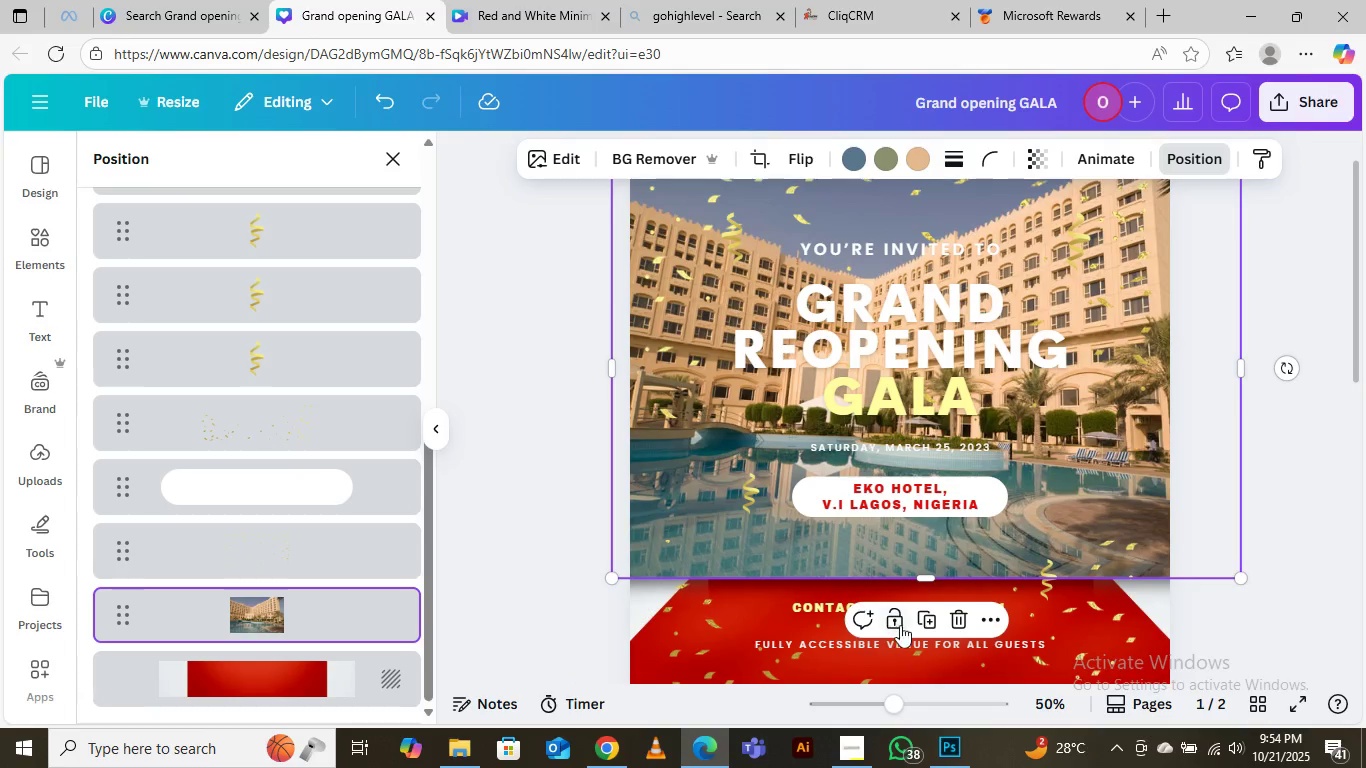 
left_click_drag(start_coordinate=[930, 578], to_coordinate=[932, 696])
 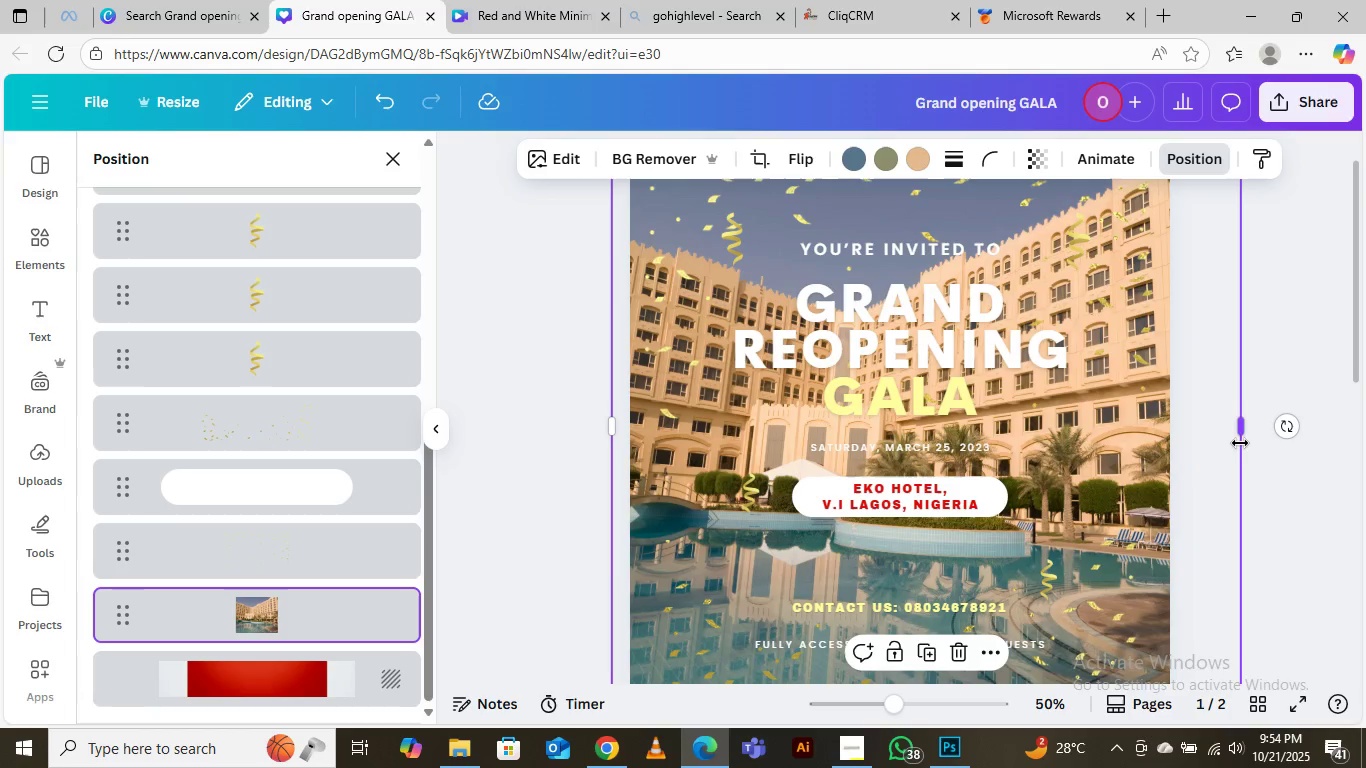 
left_click_drag(start_coordinate=[1240, 439], to_coordinate=[711, 453])
 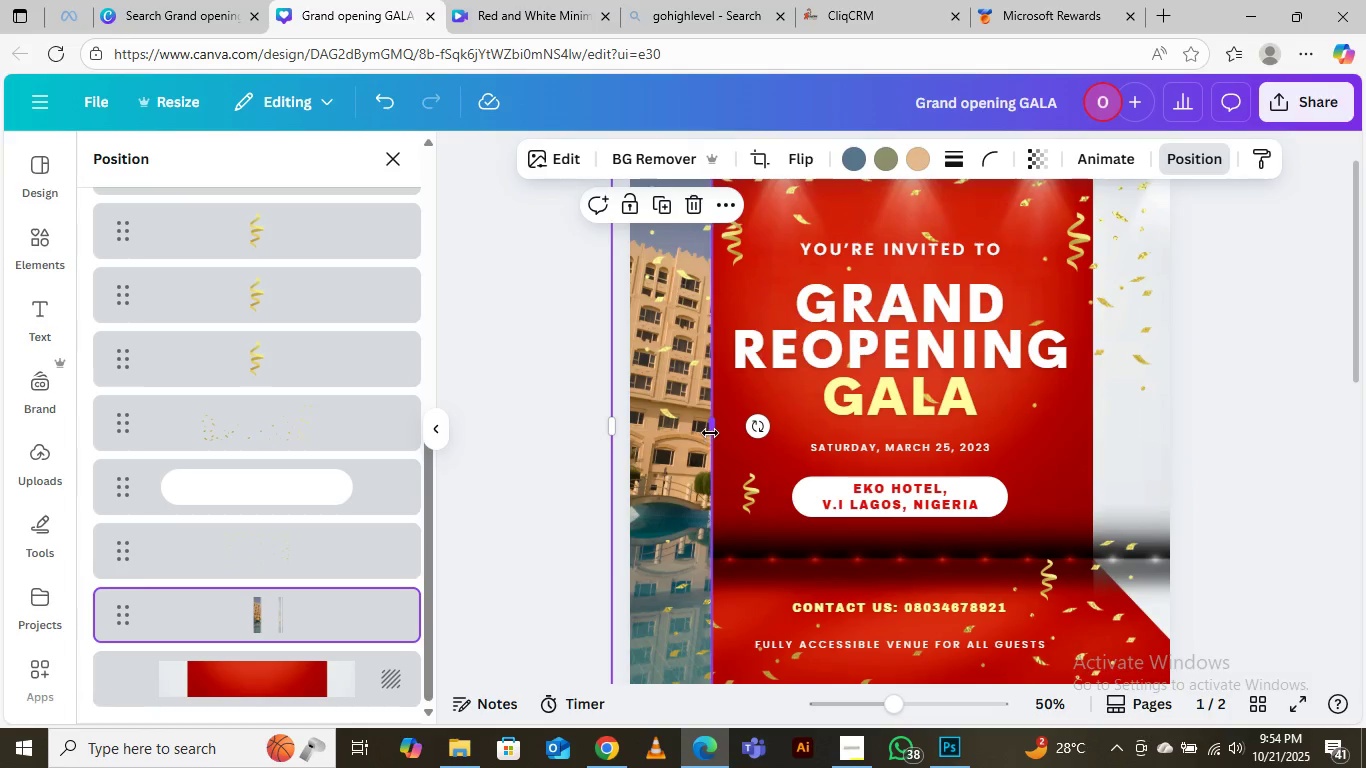 
left_click_drag(start_coordinate=[710, 432], to_coordinate=[1174, 429])
 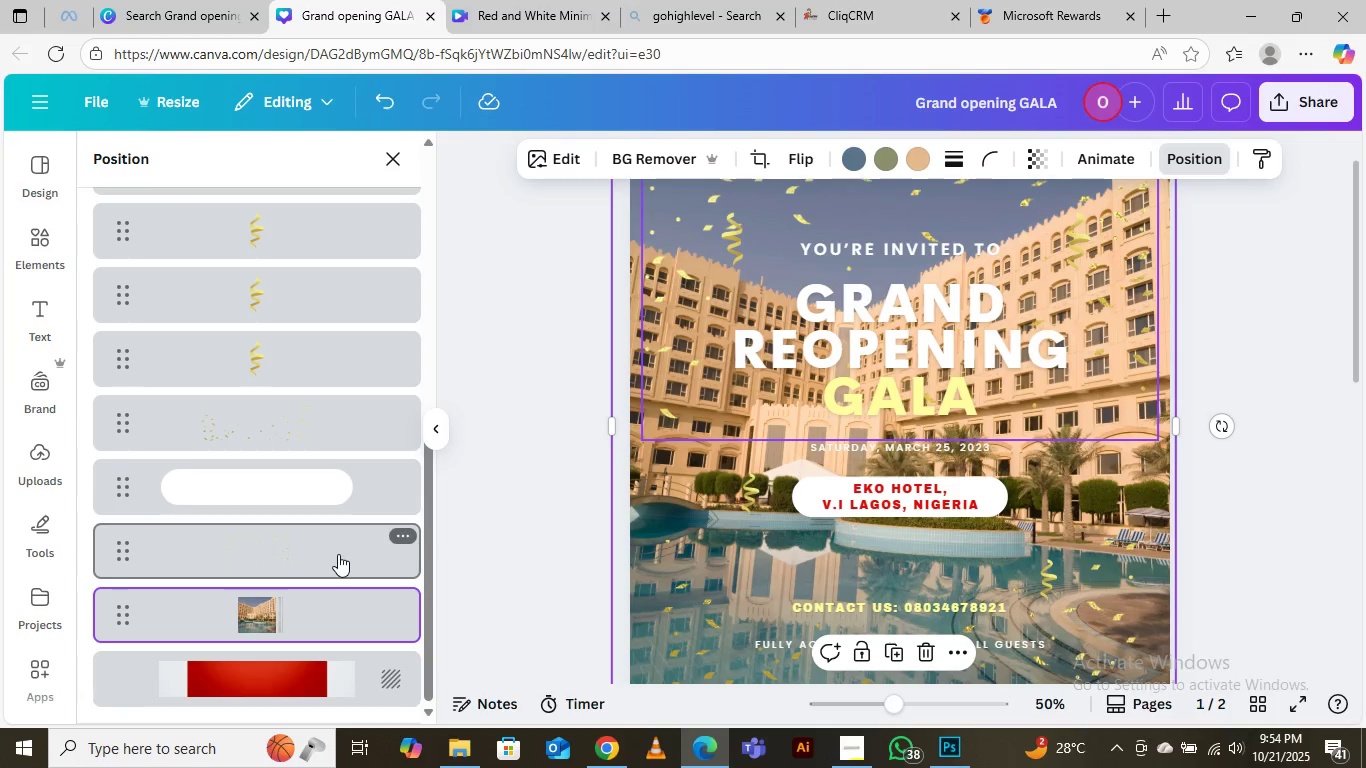 
left_click([292, 677])
 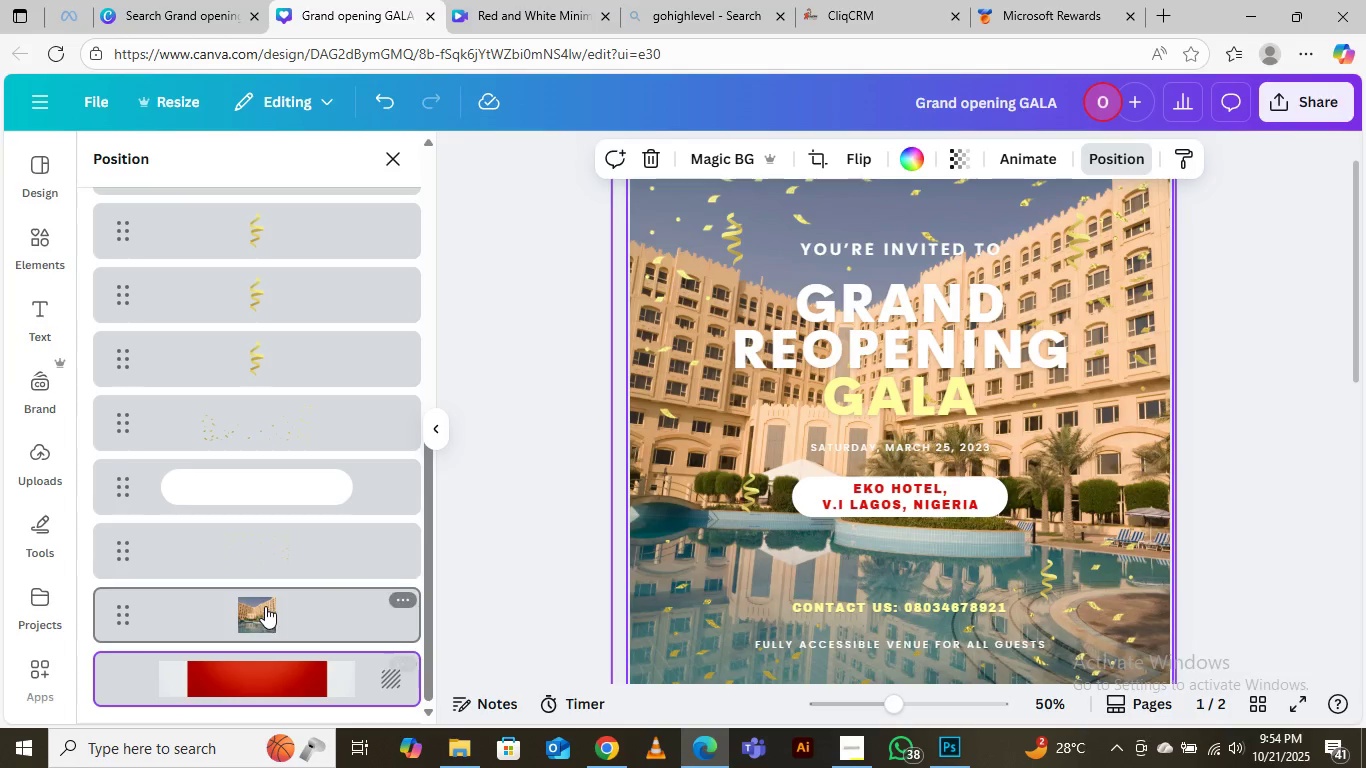 
left_click_drag(start_coordinate=[265, 603], to_coordinate=[268, 658])
 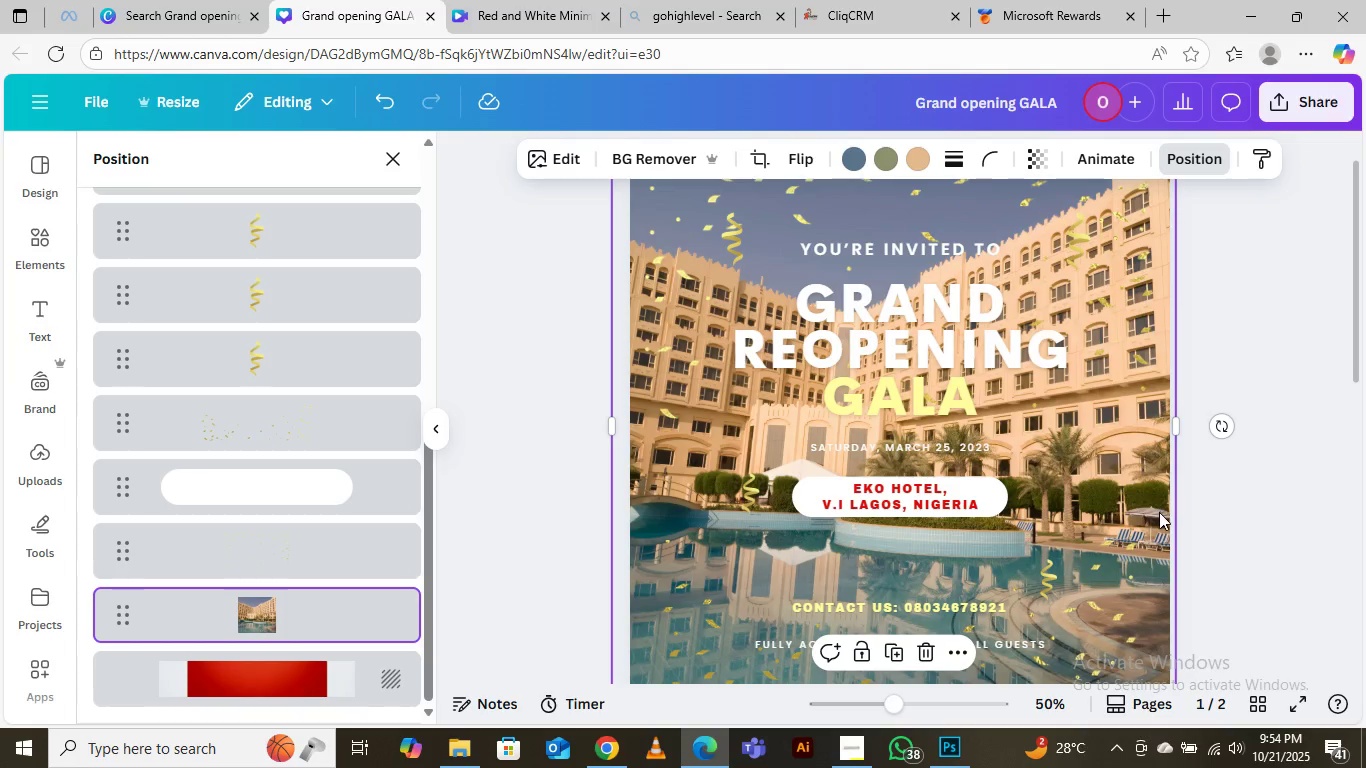 
wait(8.45)
 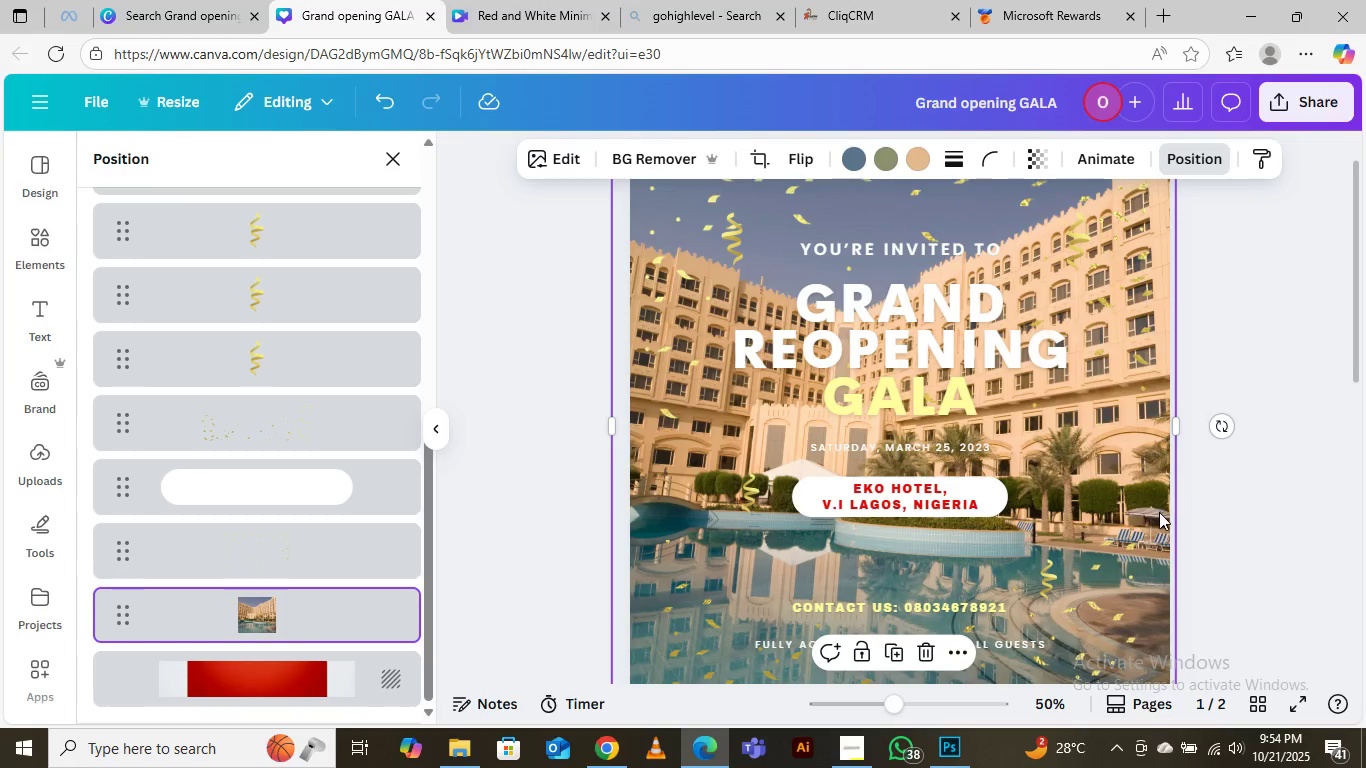 
left_click([1034, 157])
 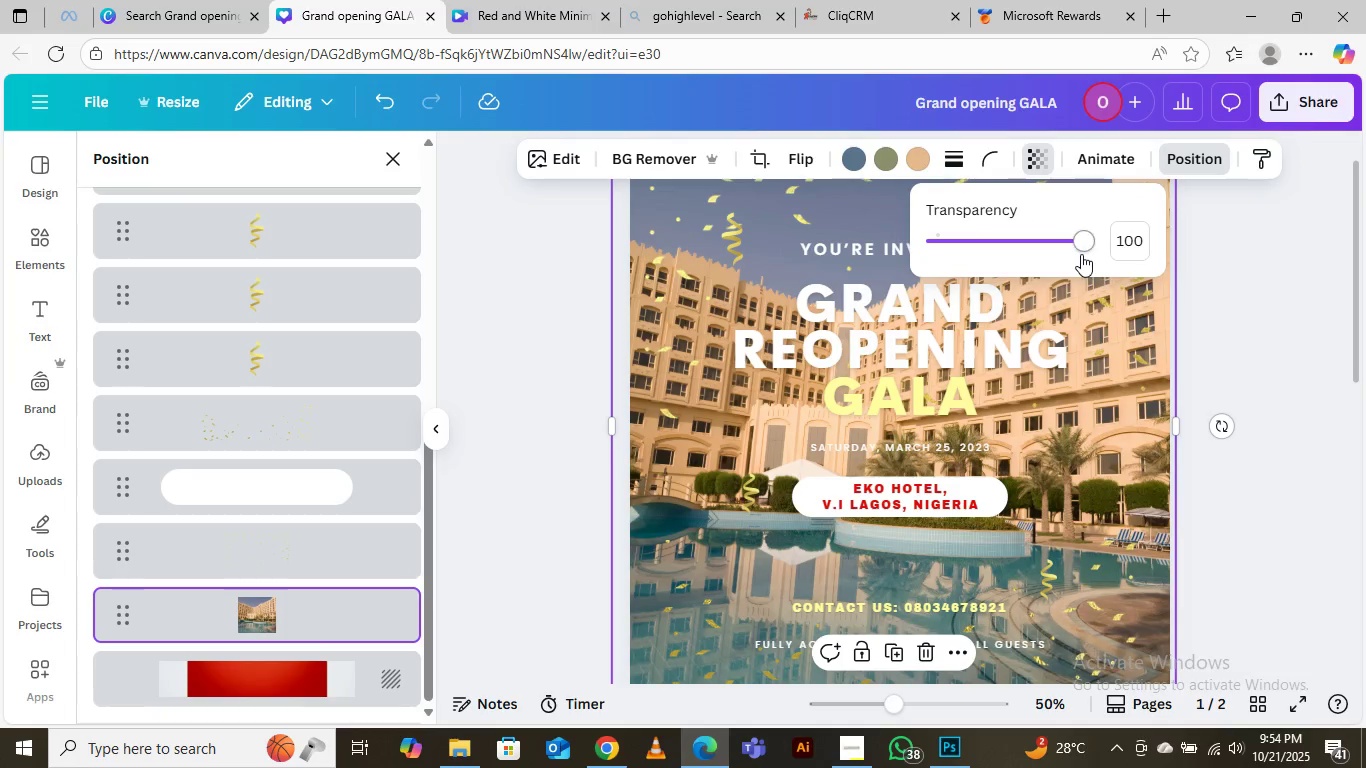 
left_click_drag(start_coordinate=[1076, 250], to_coordinate=[980, 245])
 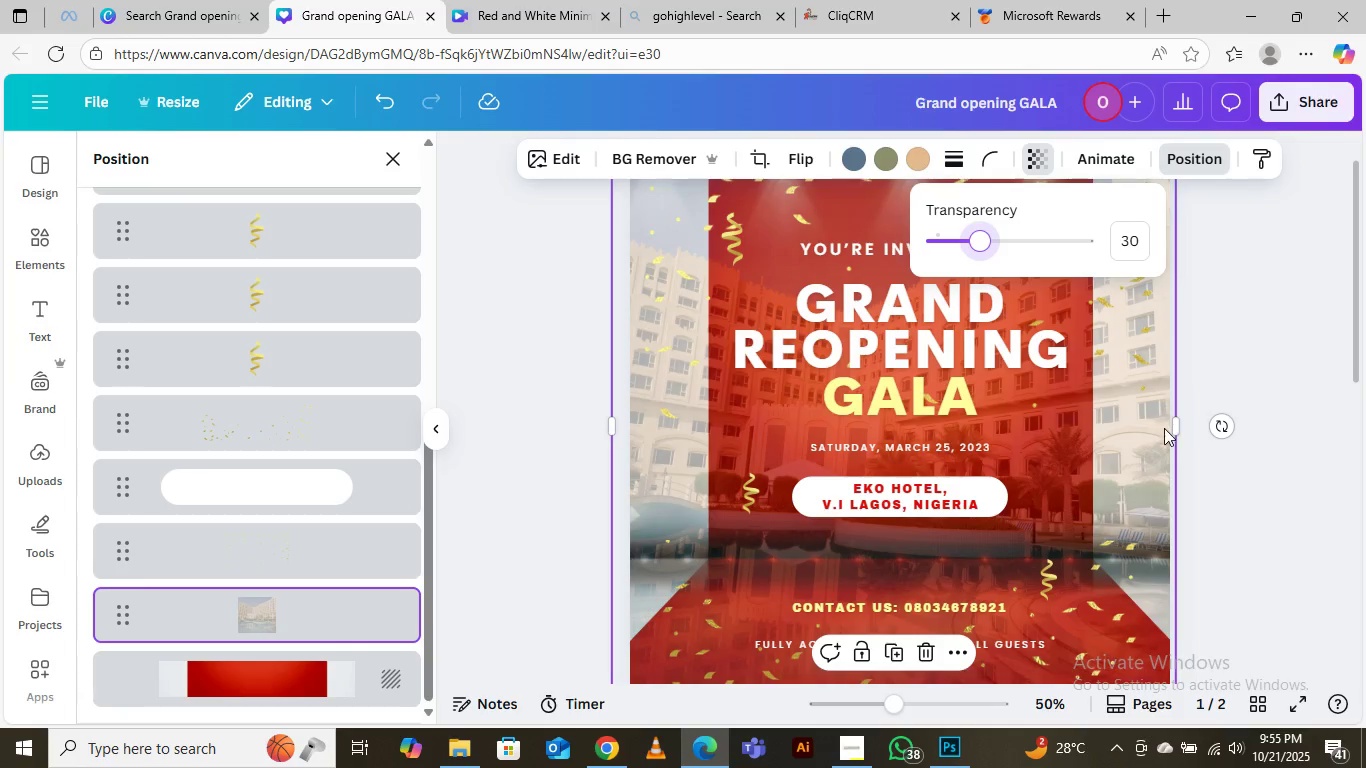 
left_click_drag(start_coordinate=[1180, 427], to_coordinate=[1096, 417])
 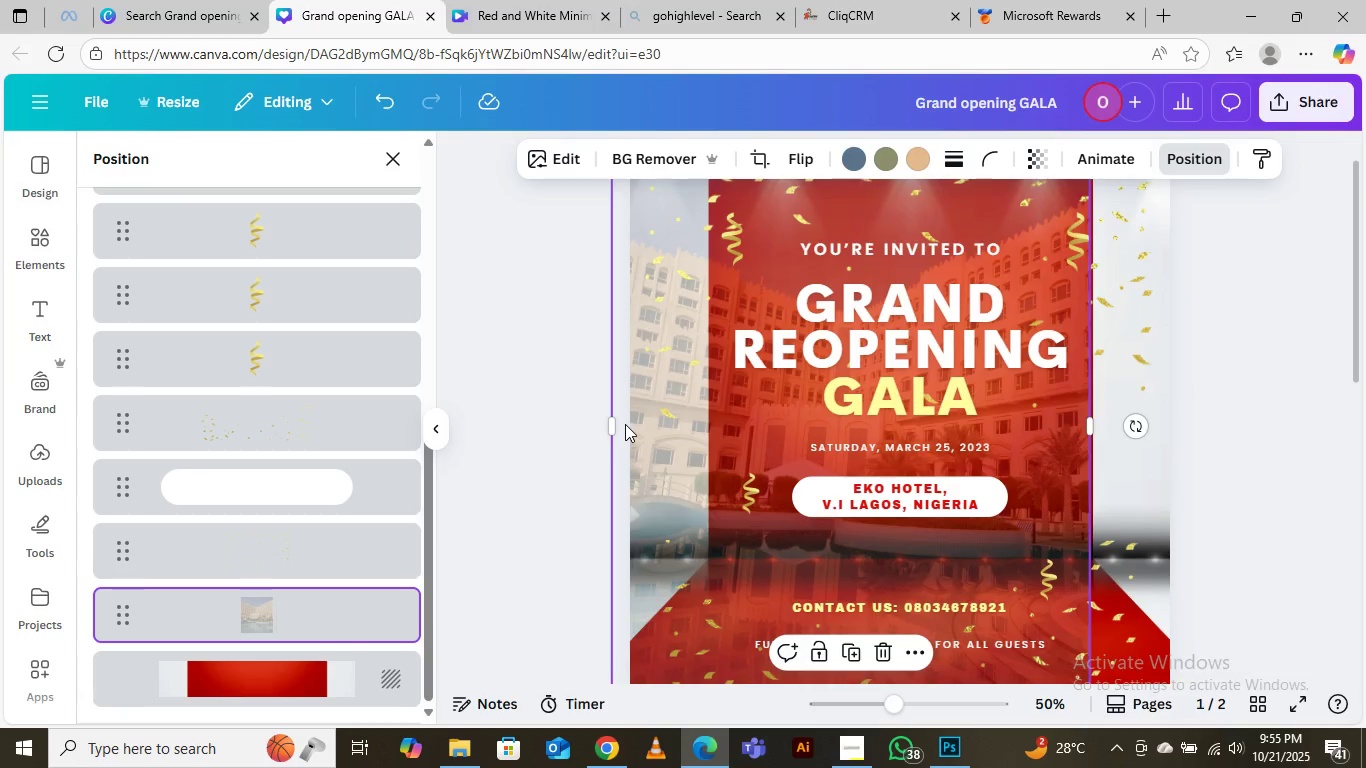 
left_click_drag(start_coordinate=[614, 424], to_coordinate=[711, 422])
 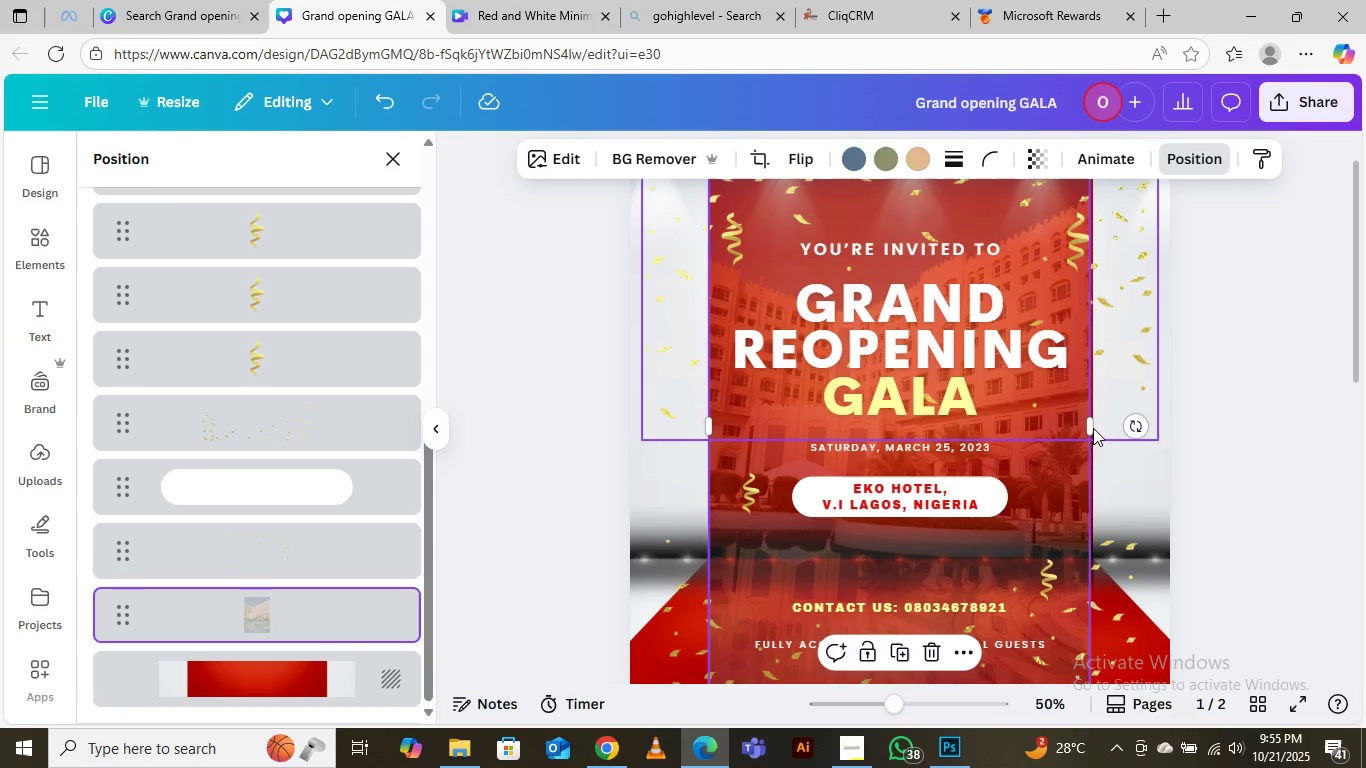 
left_click_drag(start_coordinate=[1086, 431], to_coordinate=[1089, 438])
 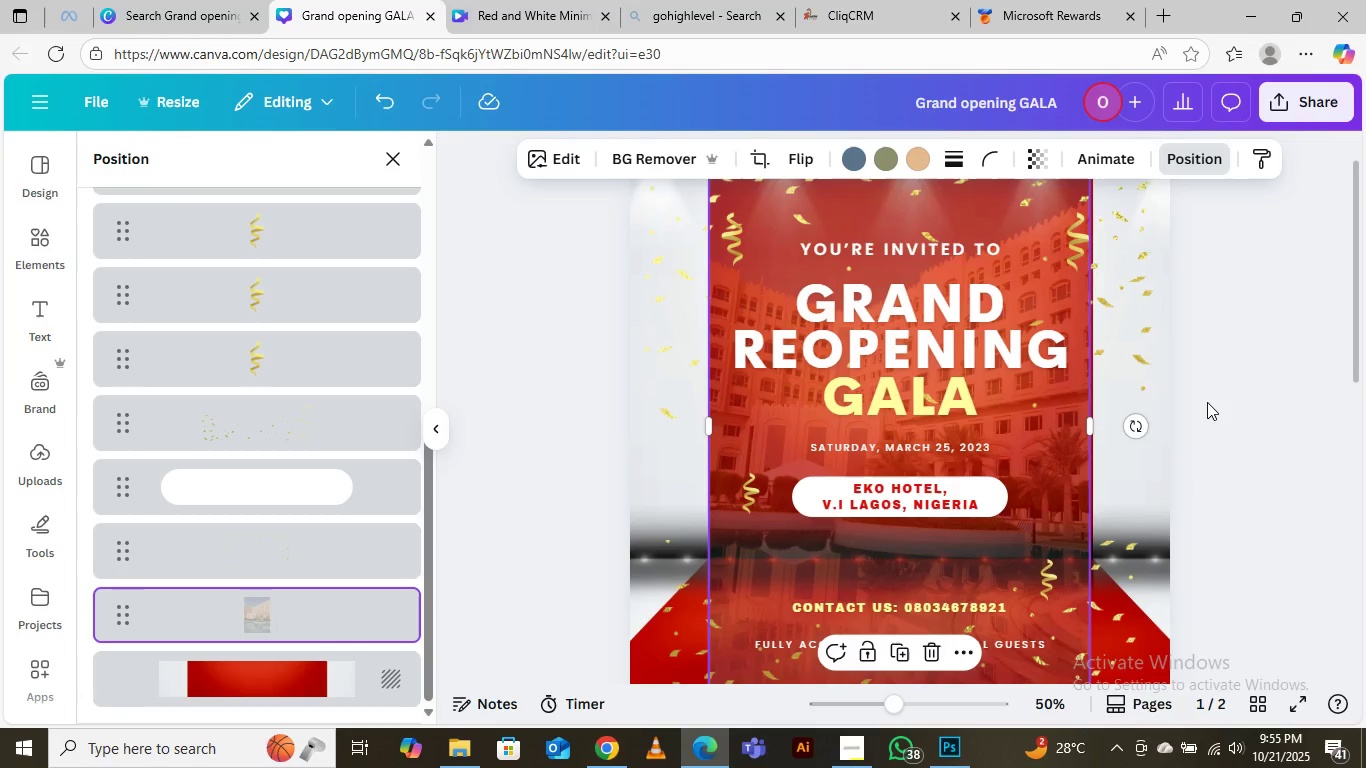 
key(ArrowRight)
 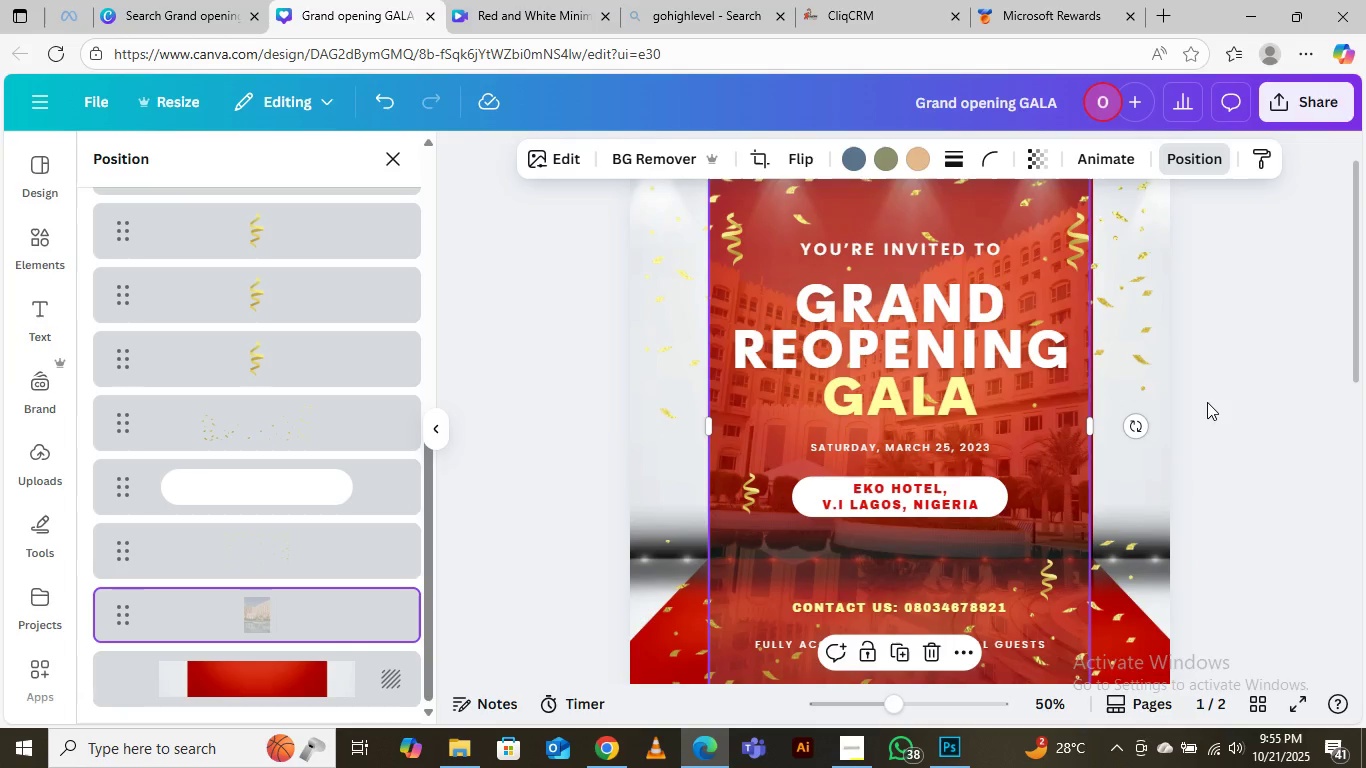 
key(ArrowRight)
 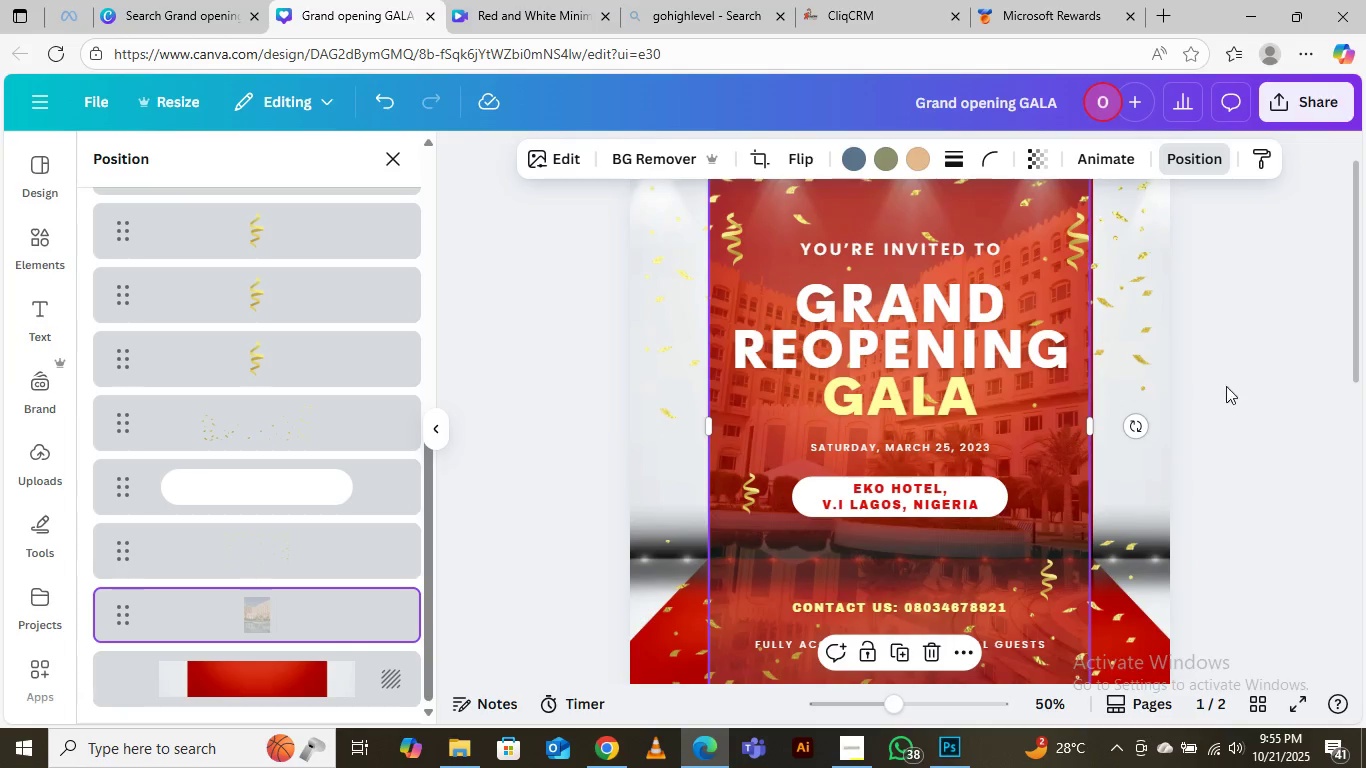 
left_click([1266, 360])
 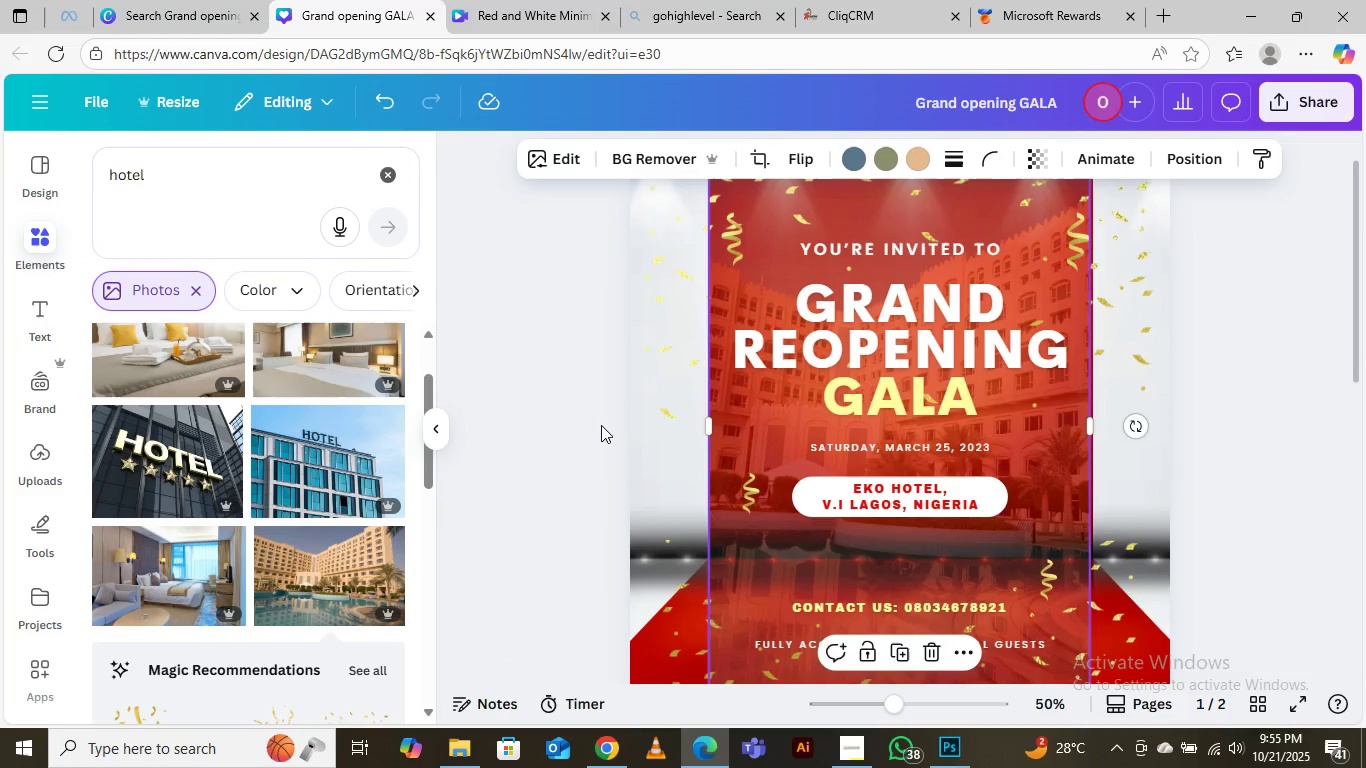 
left_click([575, 407])
 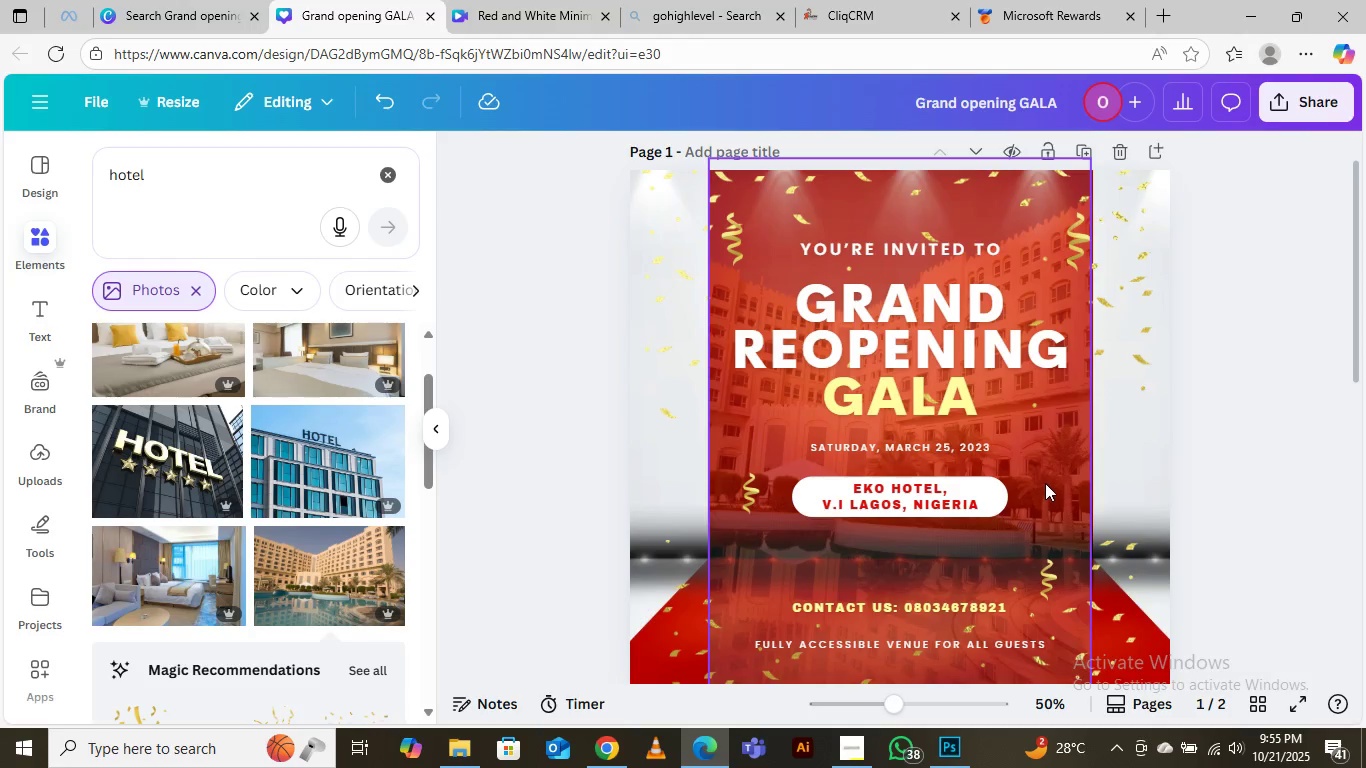 
left_click([1066, 466])
 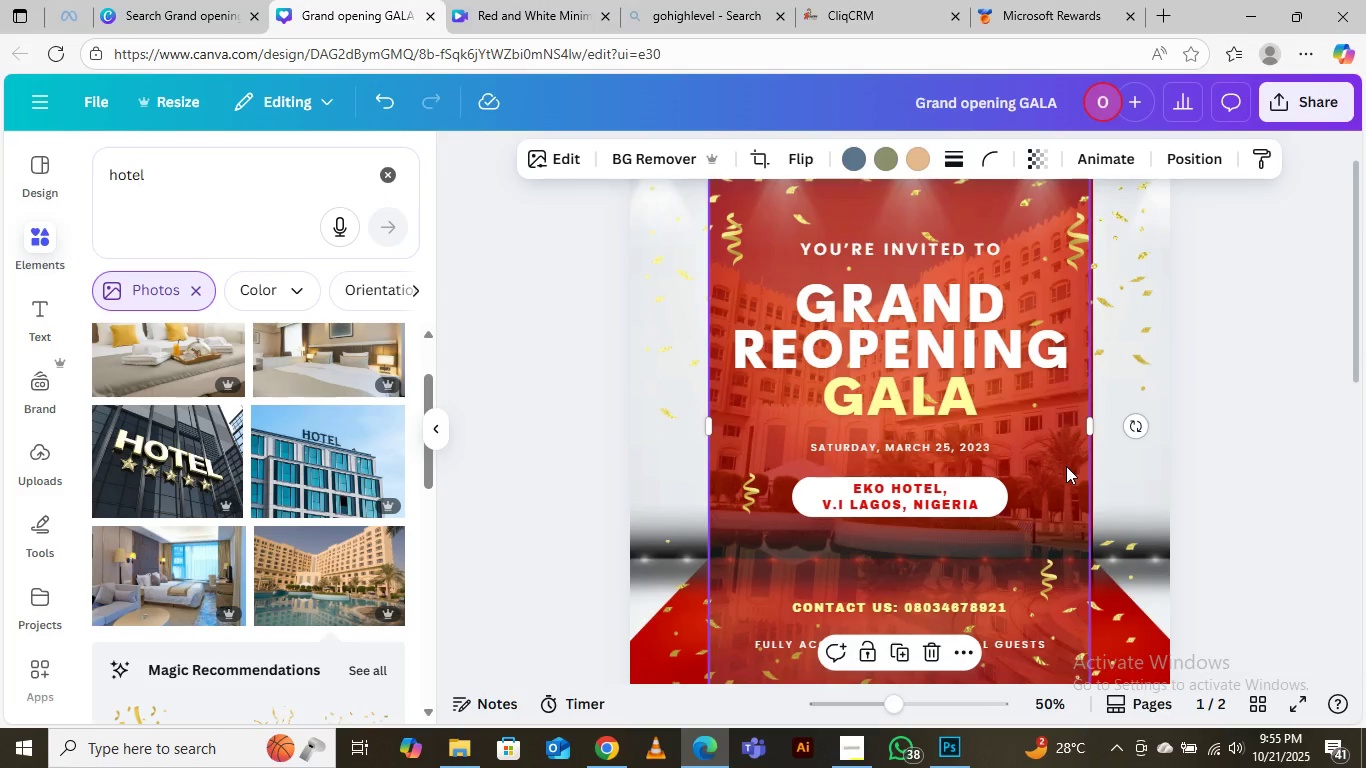 
key(ArrowRight)
 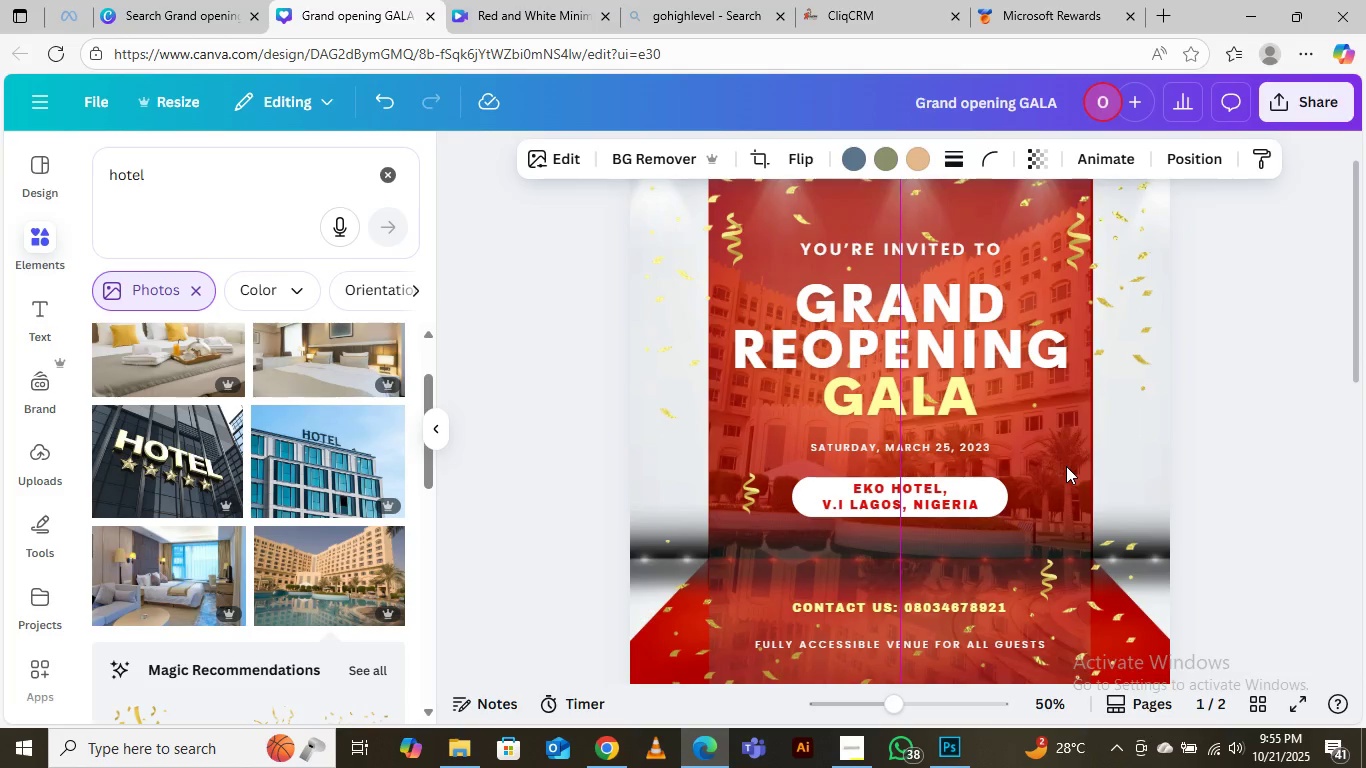 
key(ArrowRight)
 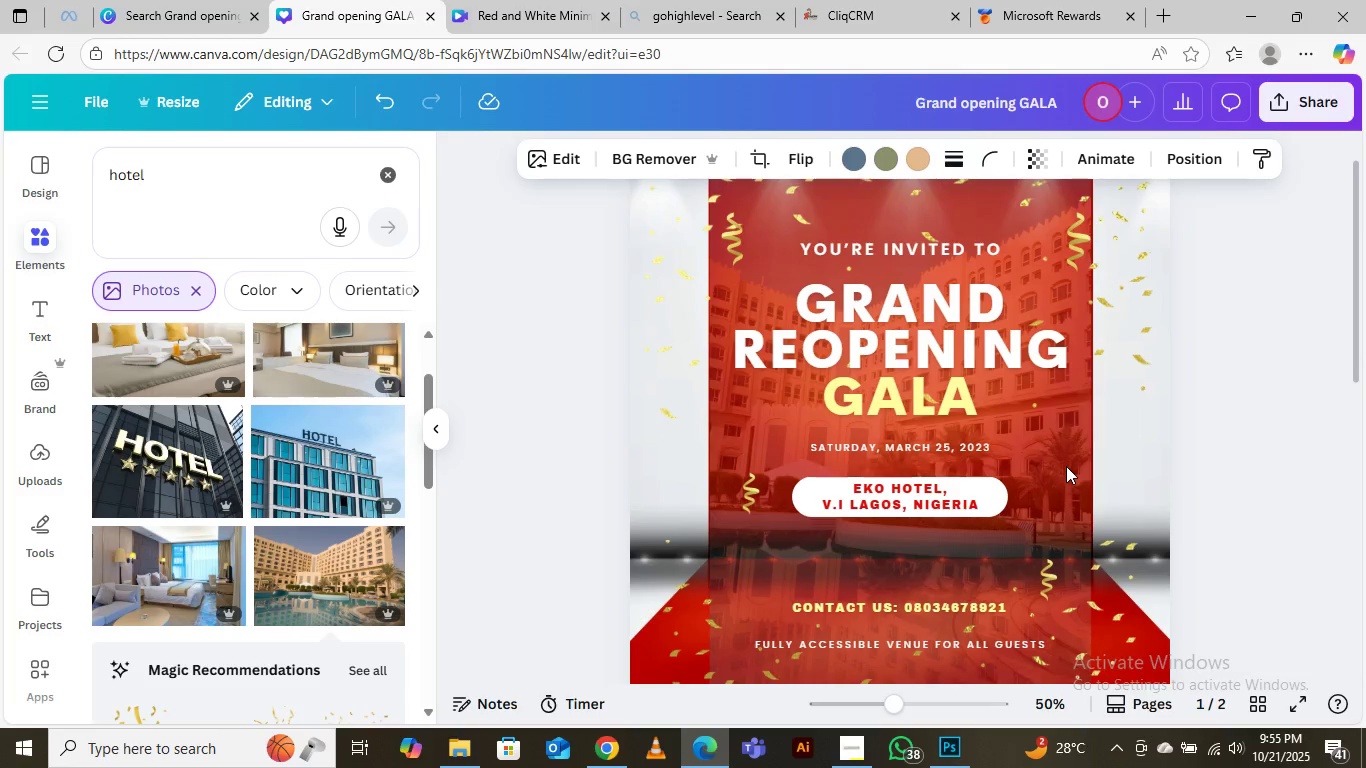 
key(ArrowRight)
 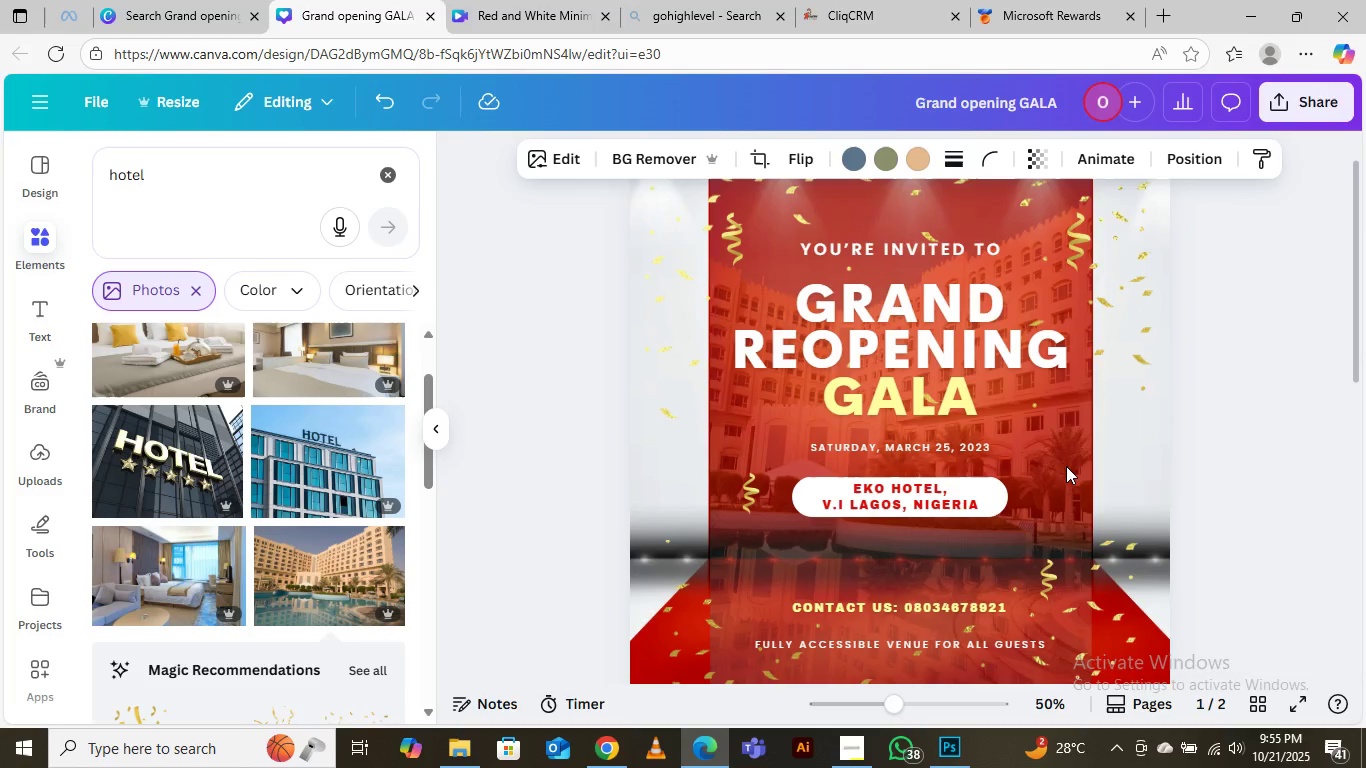 
key(ArrowRight)
 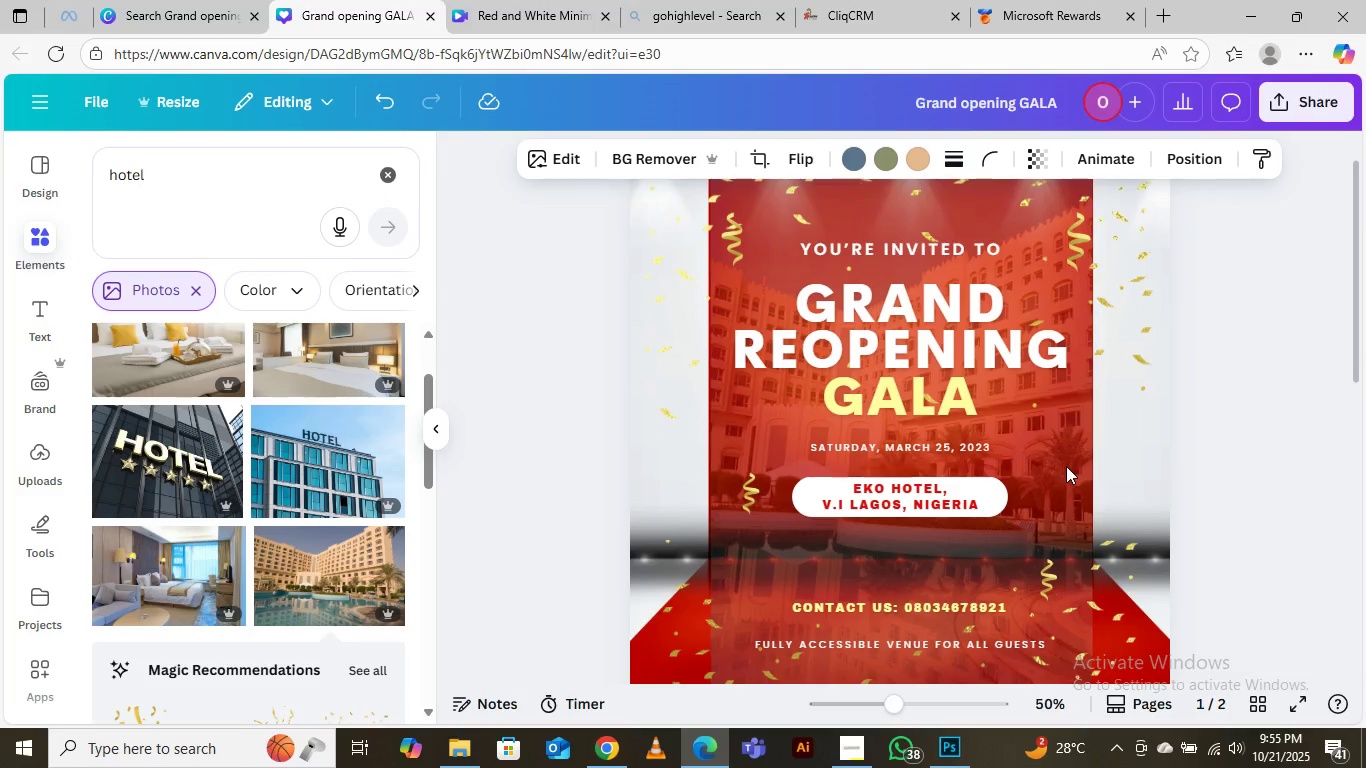 
key(ArrowRight)
 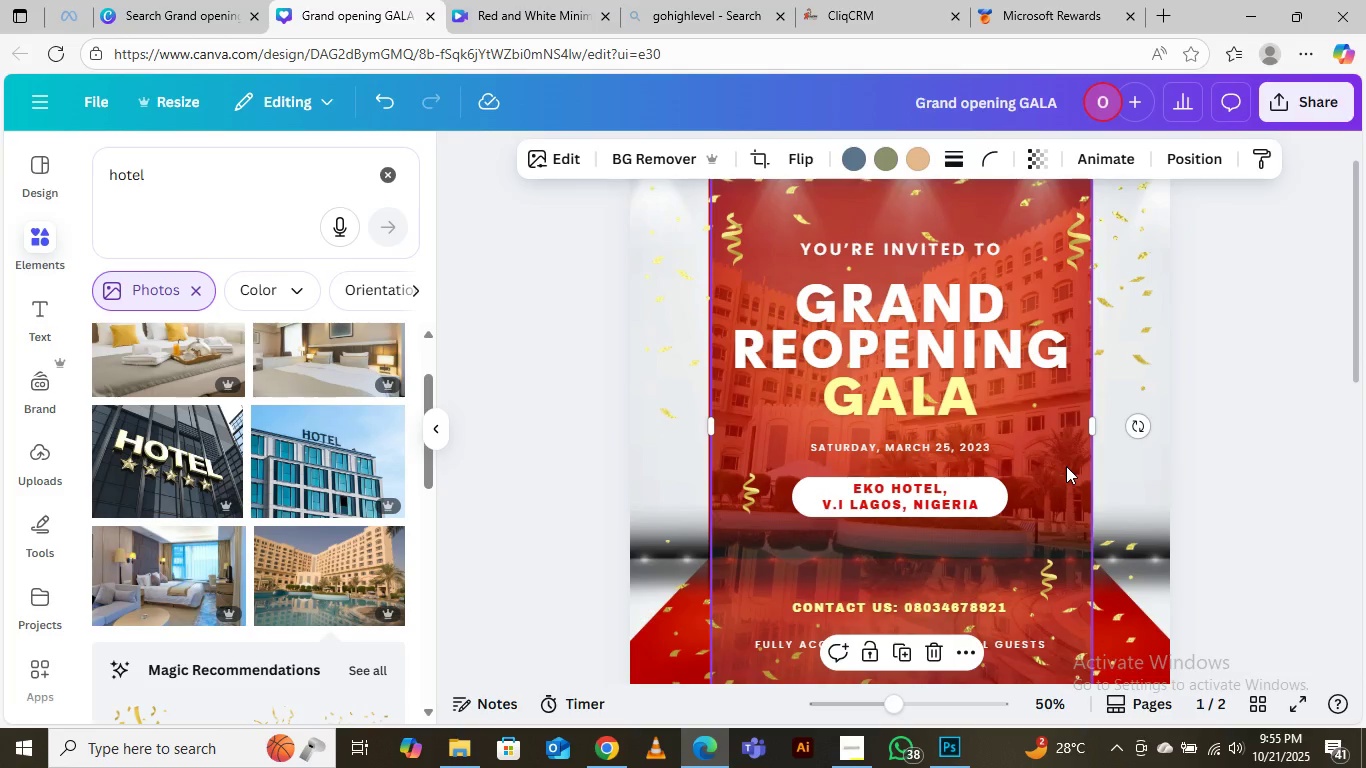 
key(ArrowRight)
 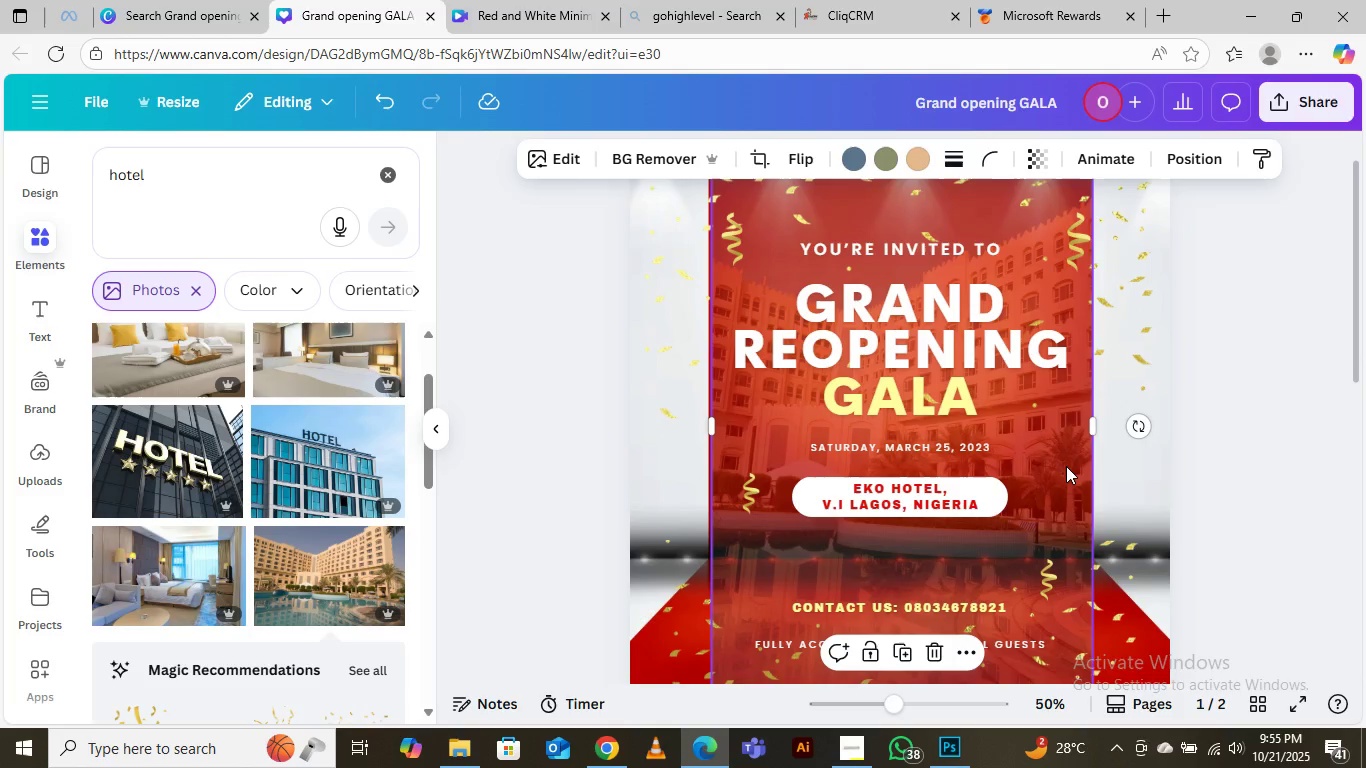 
key(Control+Equal)
 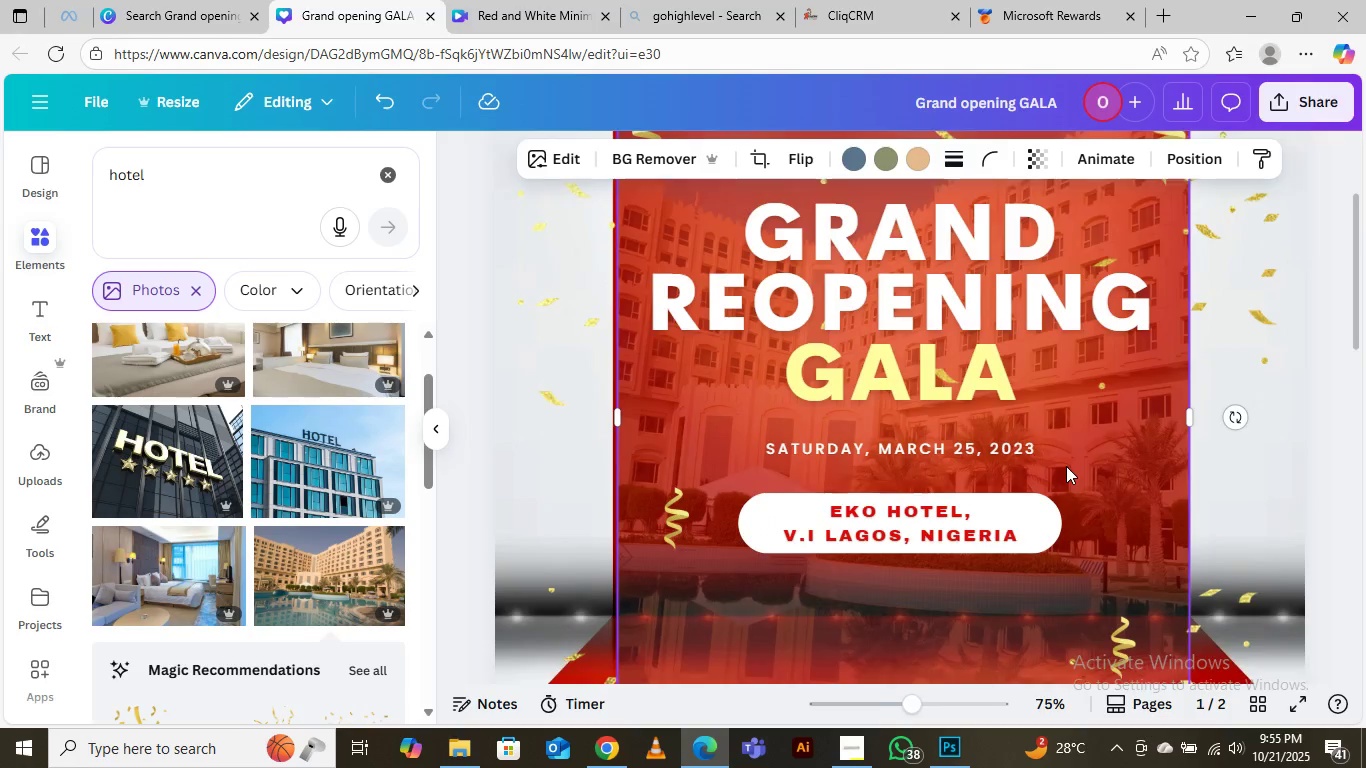 
key(Control+Equal)
 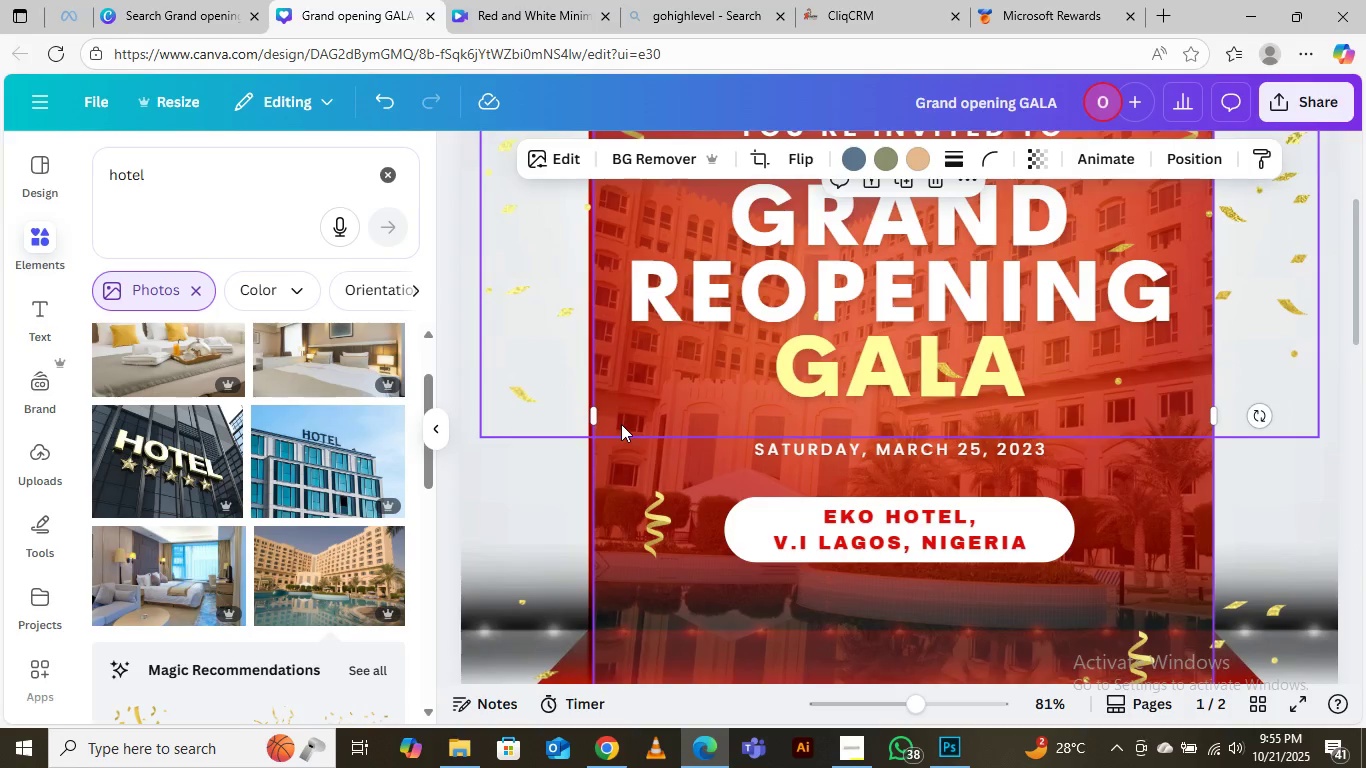 
left_click_drag(start_coordinate=[589, 416], to_coordinate=[583, 417])
 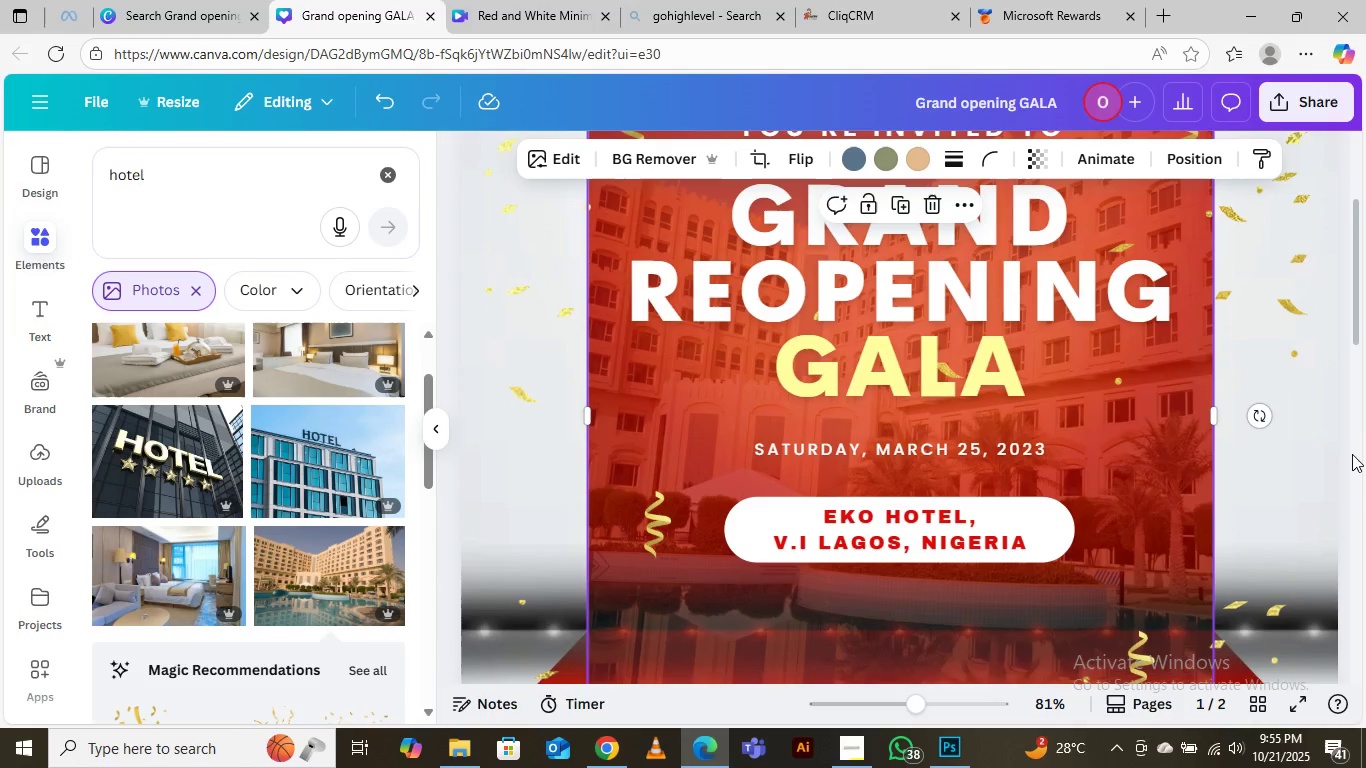 
left_click([1348, 458])
 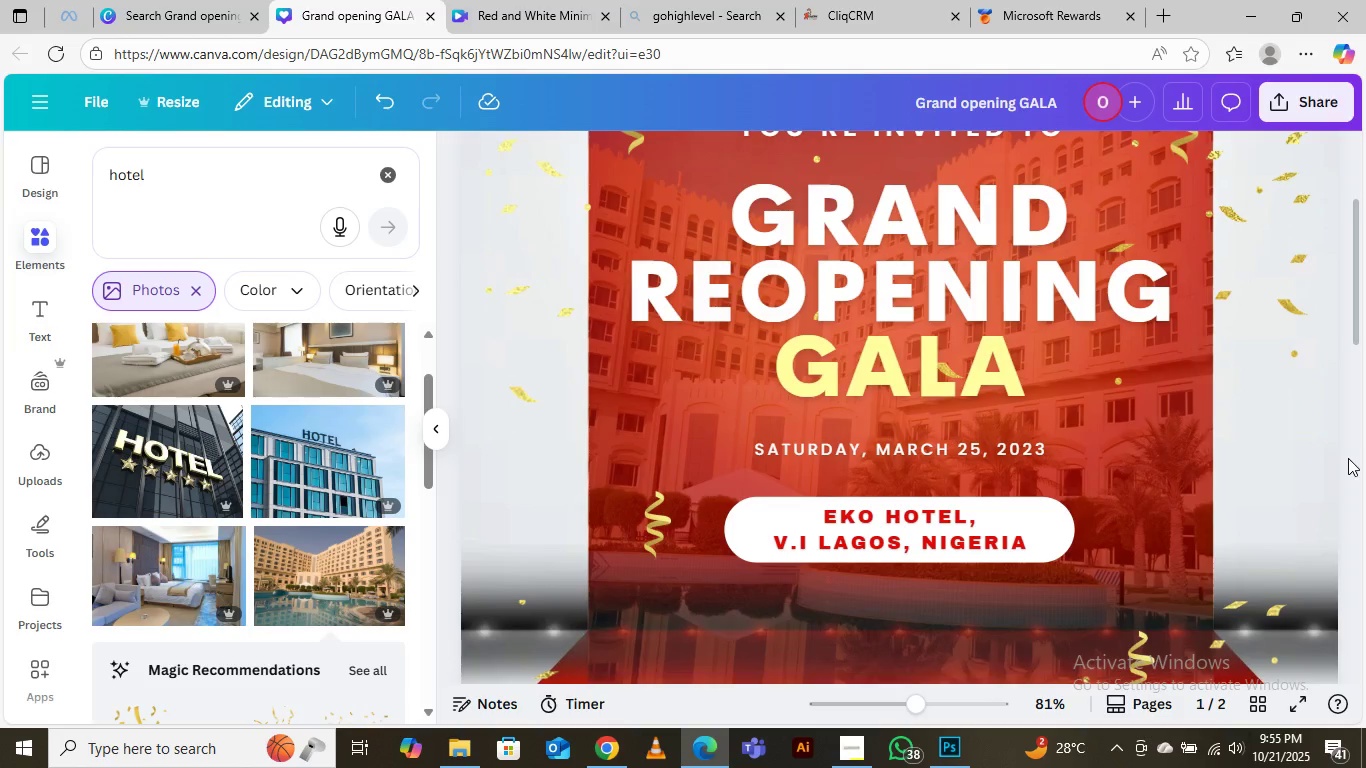 
key(Control+Minus)
 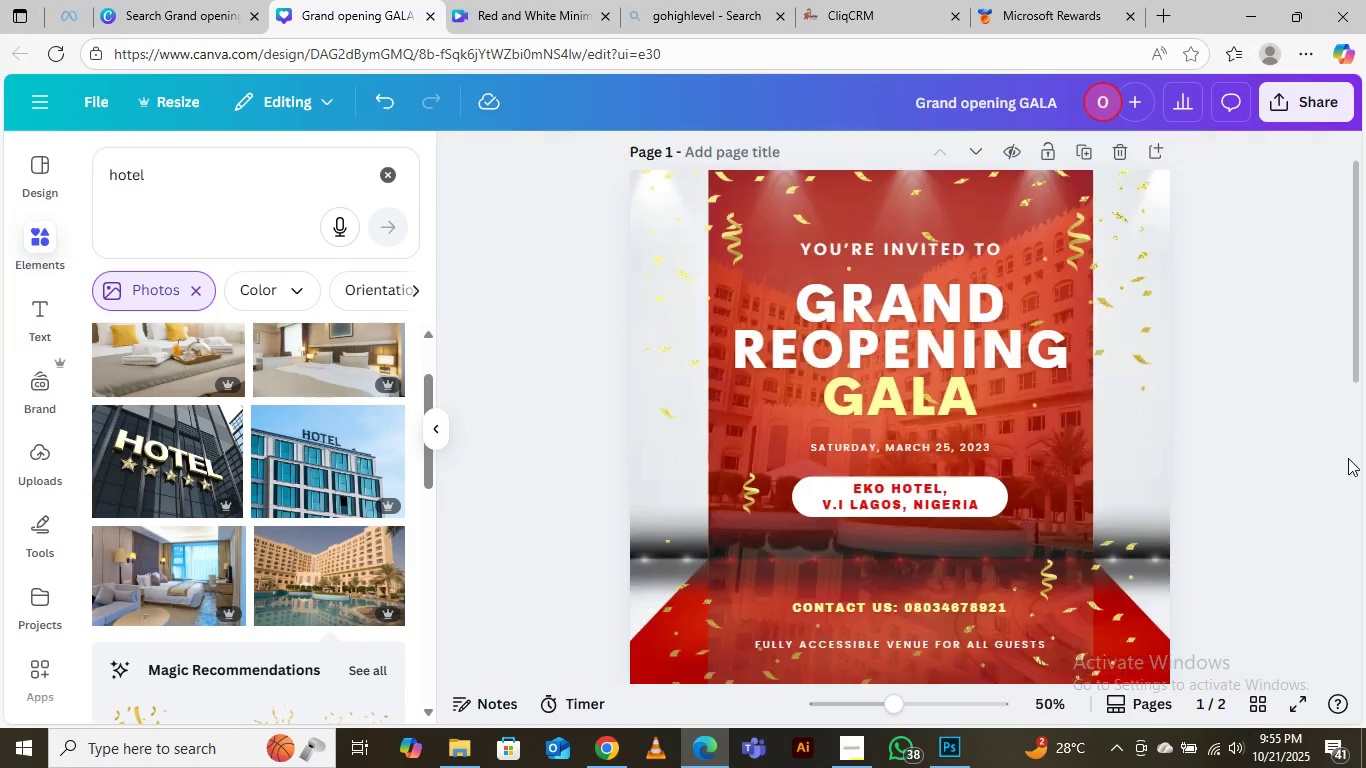 
key(Control+Minus)
 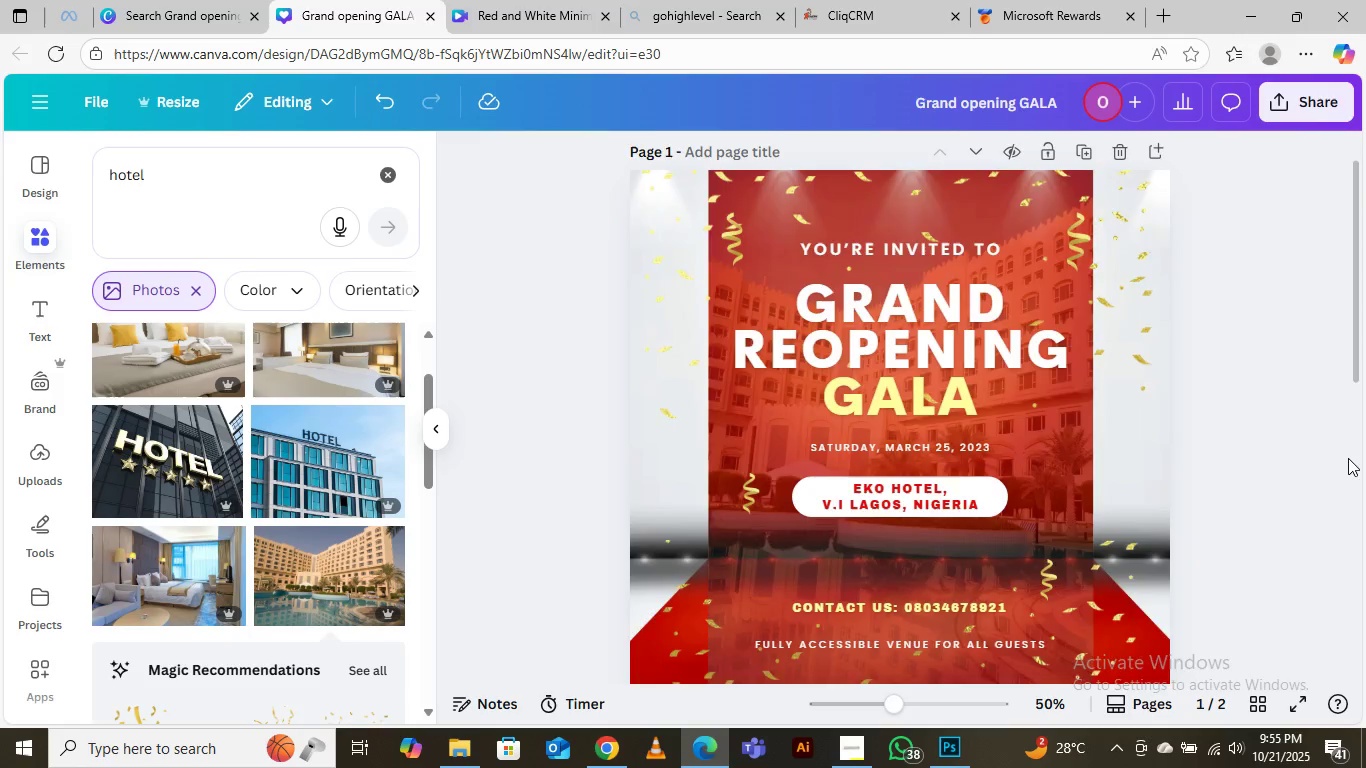 
key(Control+Minus)
 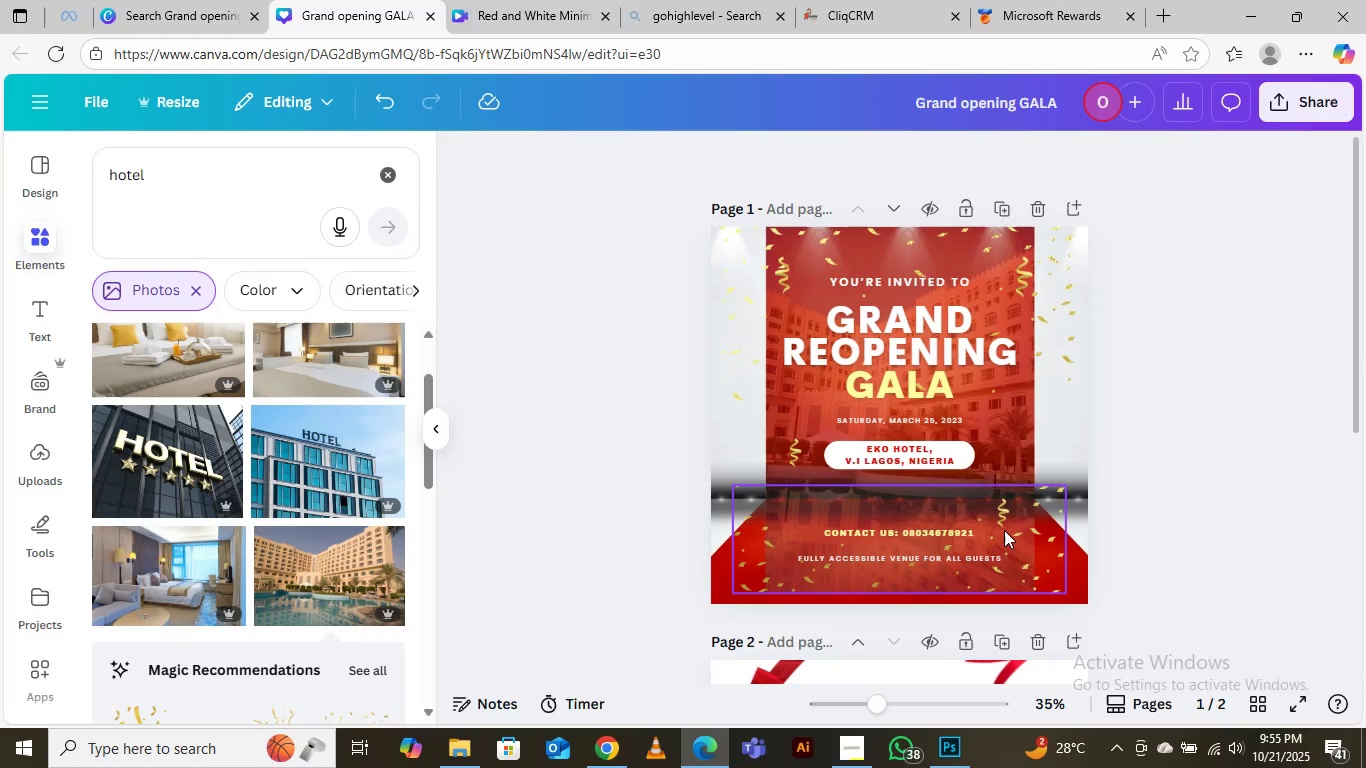 
left_click([977, 585])
 